 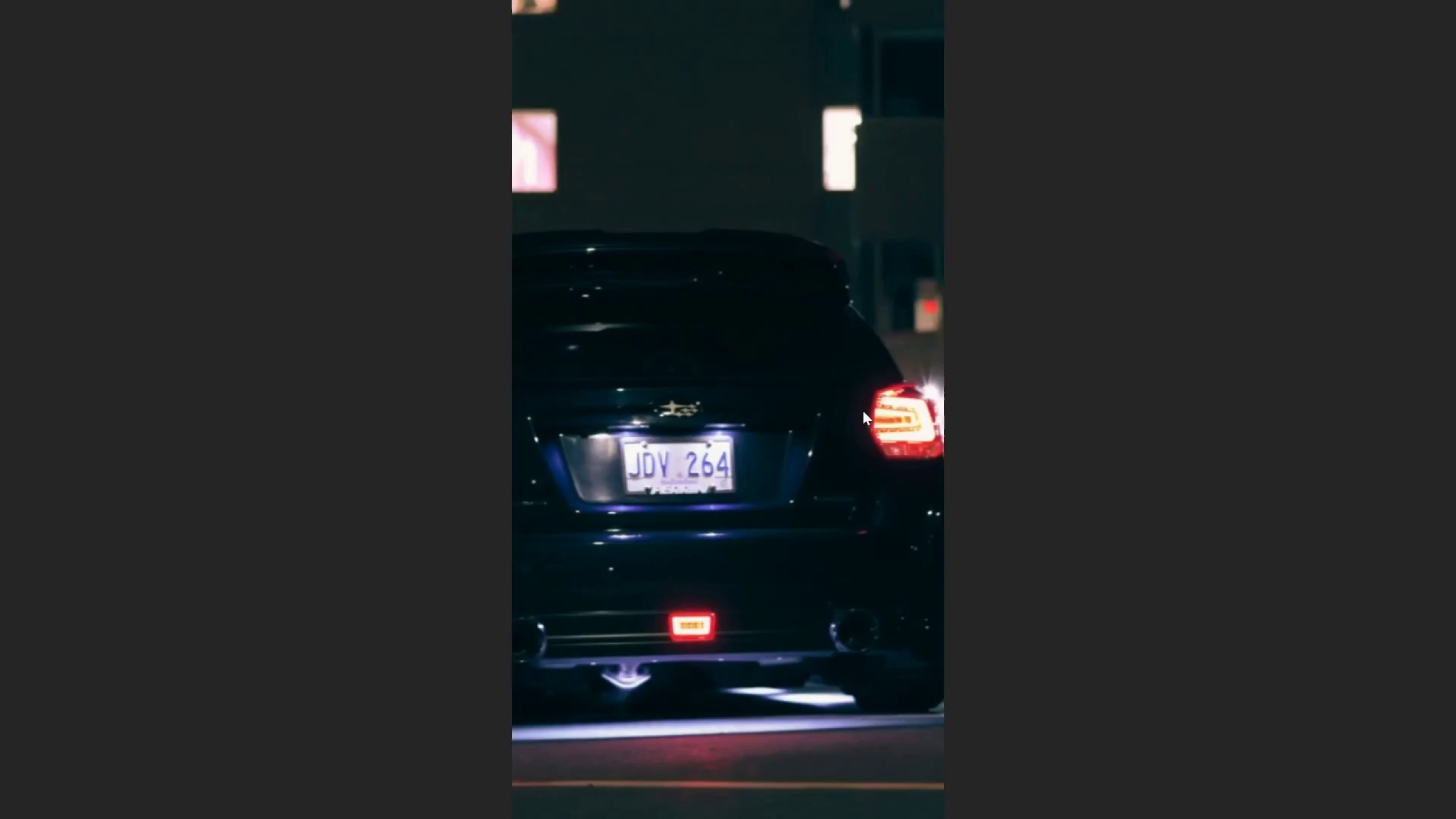 
left_click([830, 501])
 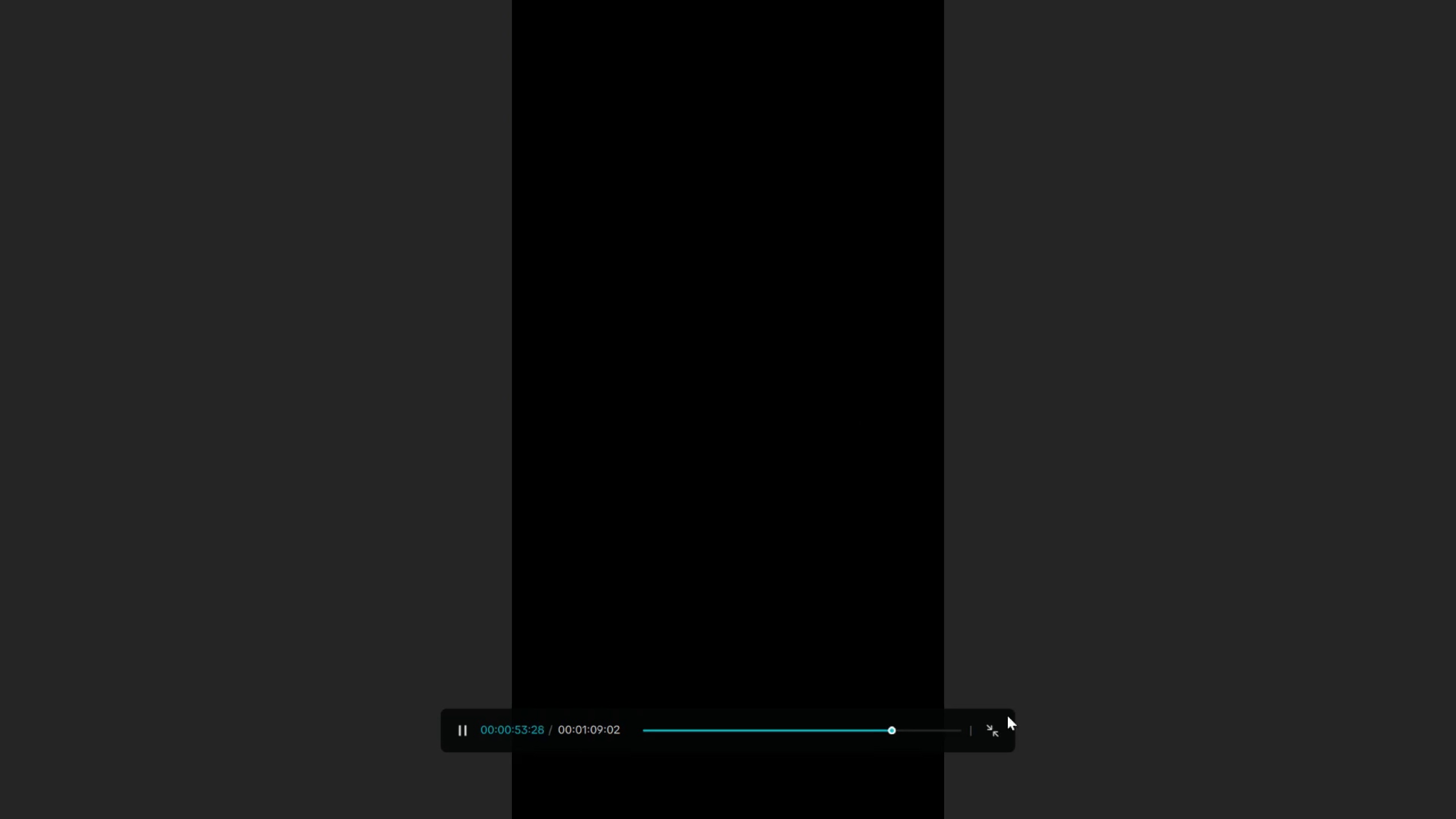 
left_click([990, 730])
 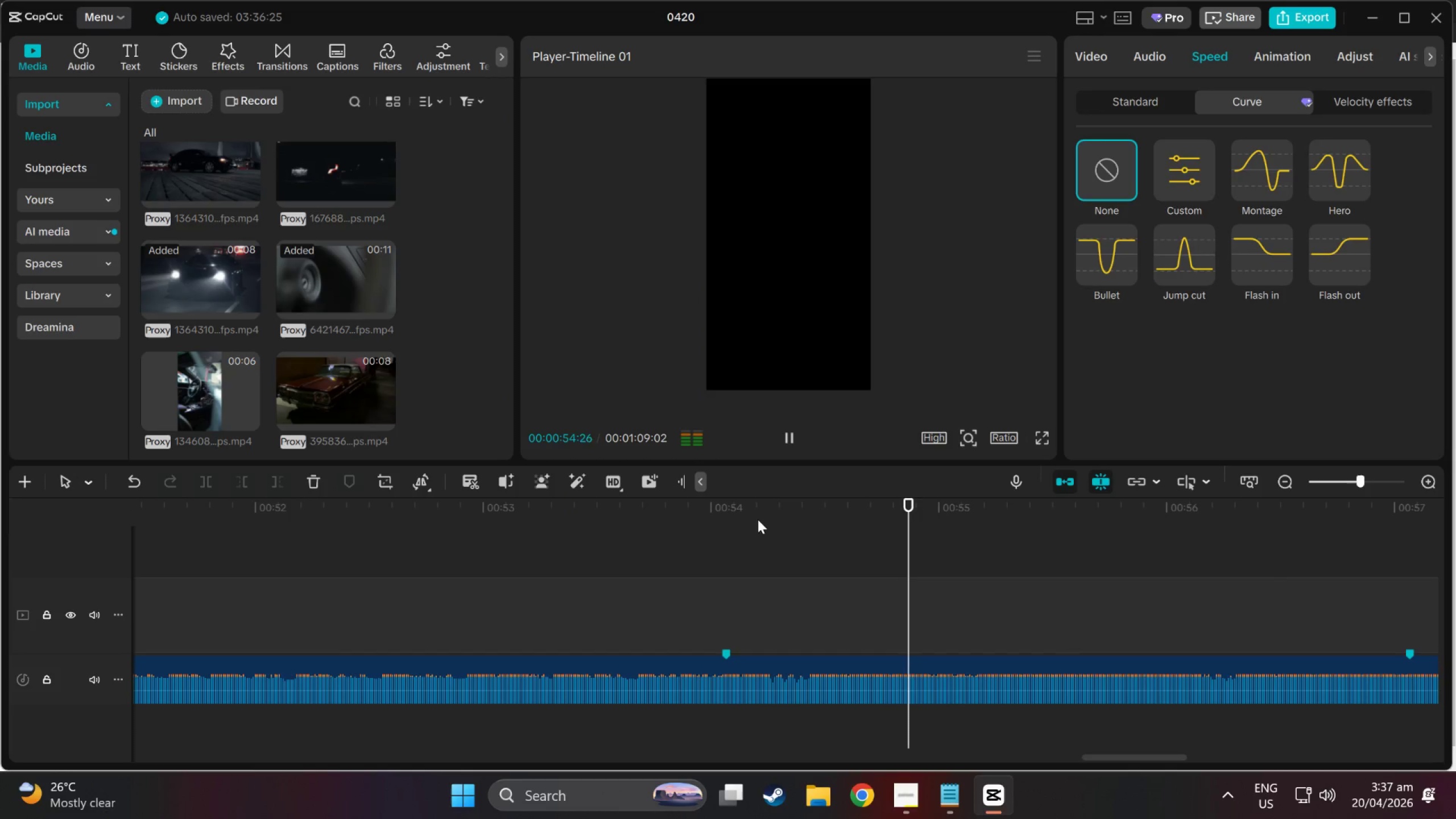 
left_click_drag(start_coordinate=[903, 511], to_coordinate=[1155, 578])
 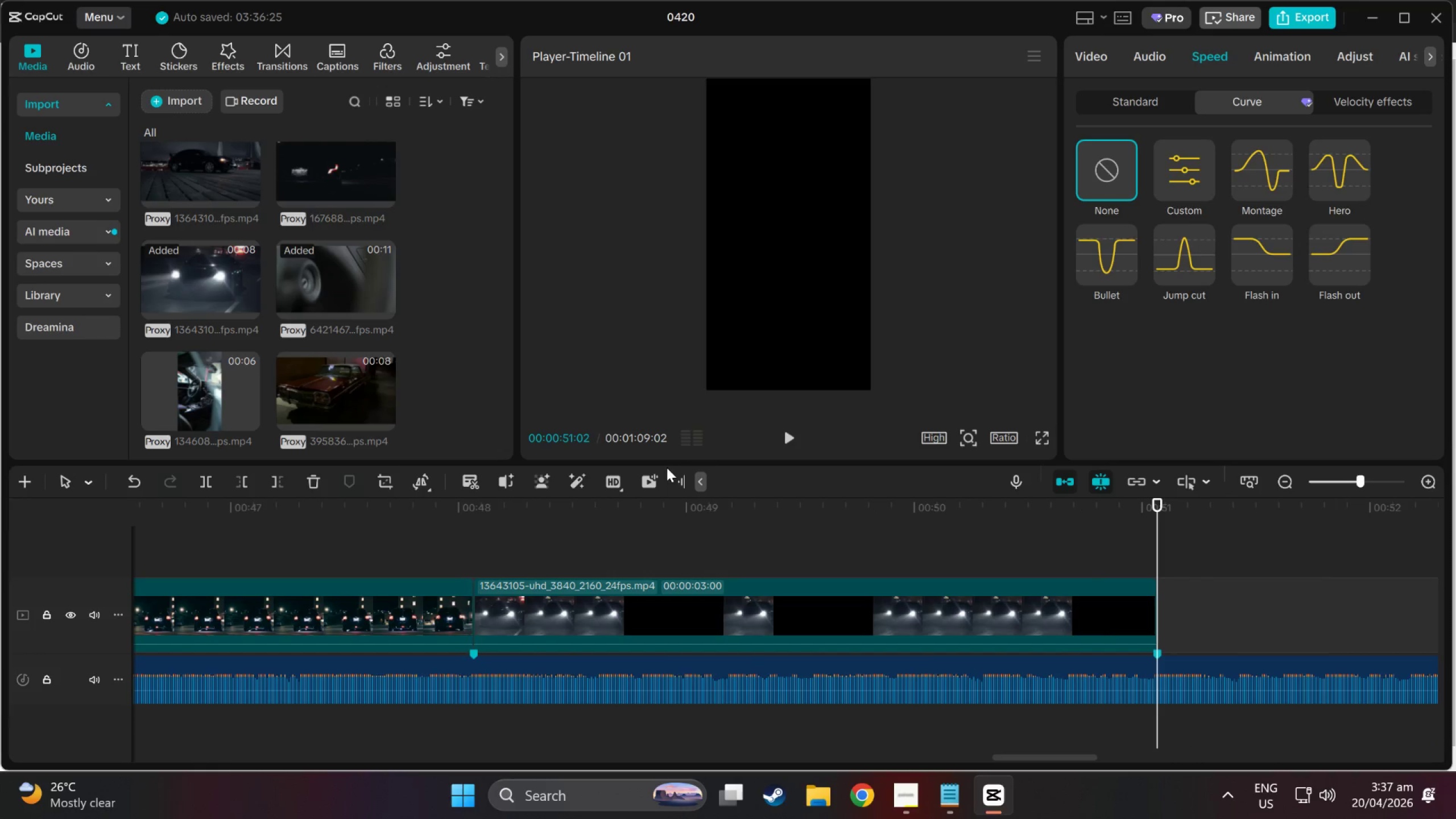 
scroll: coordinate [315, 292], scroll_direction: up, amount: 3.0
 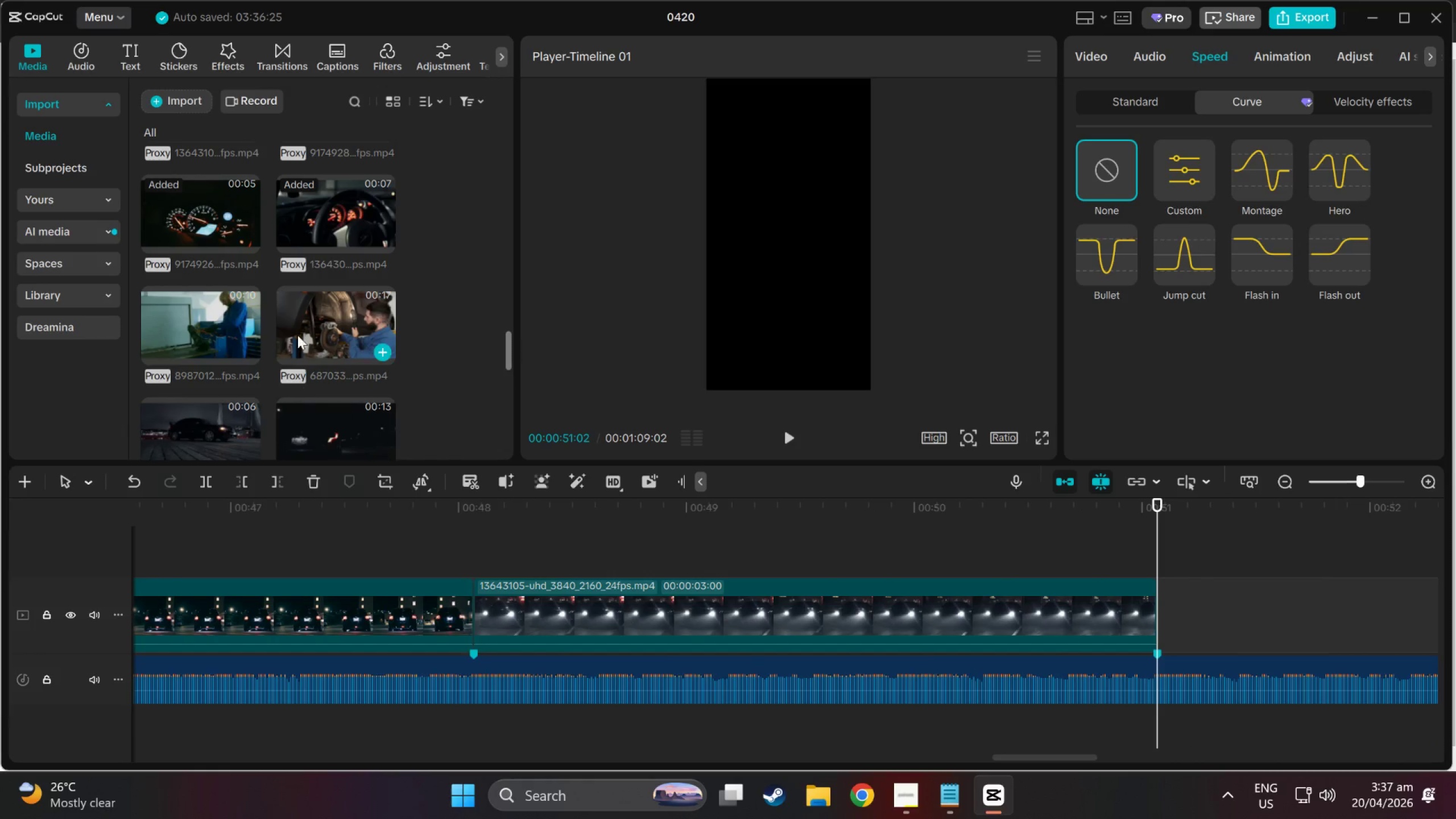 
left_click([300, 331])
 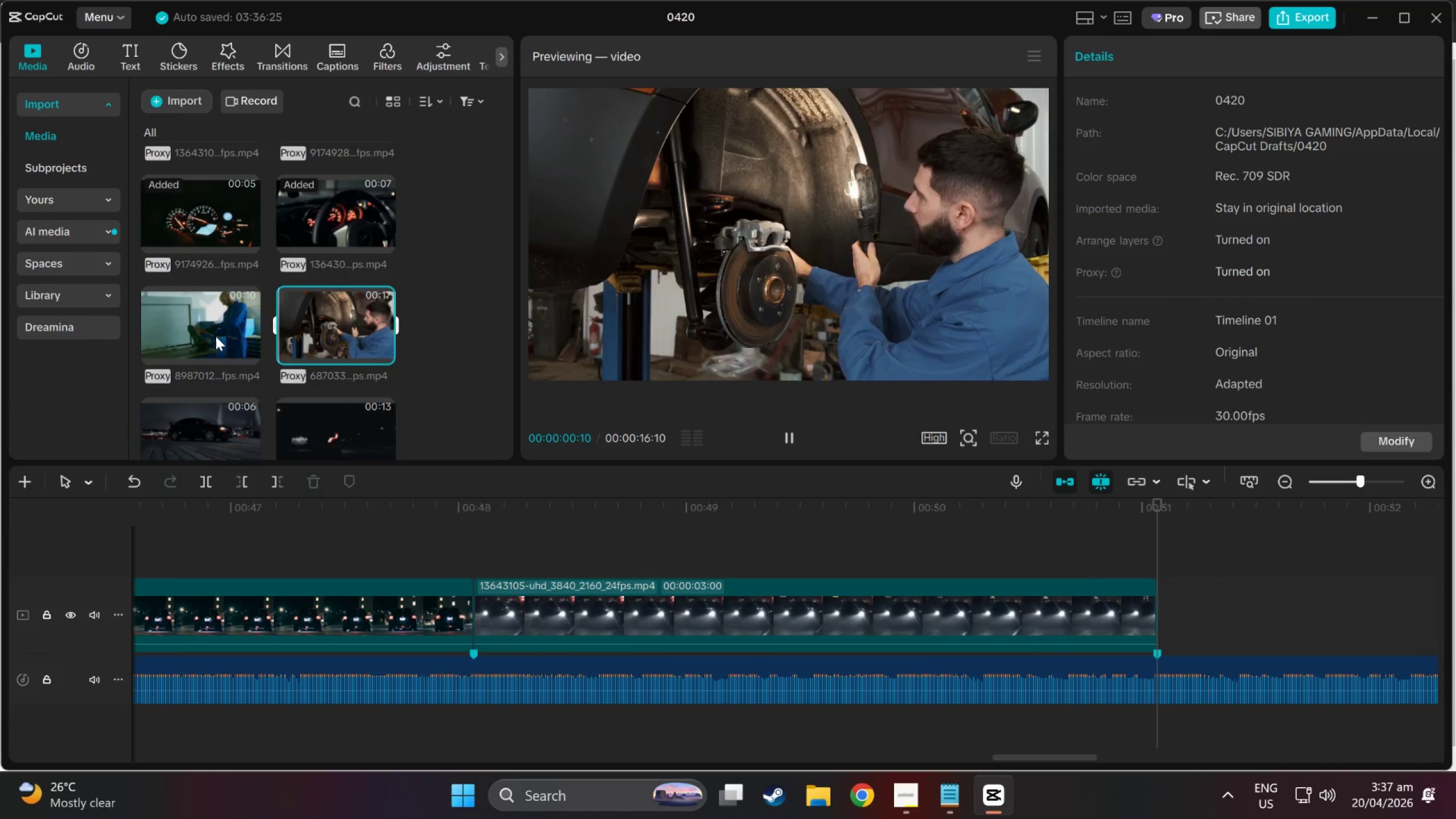 
left_click([197, 331])
 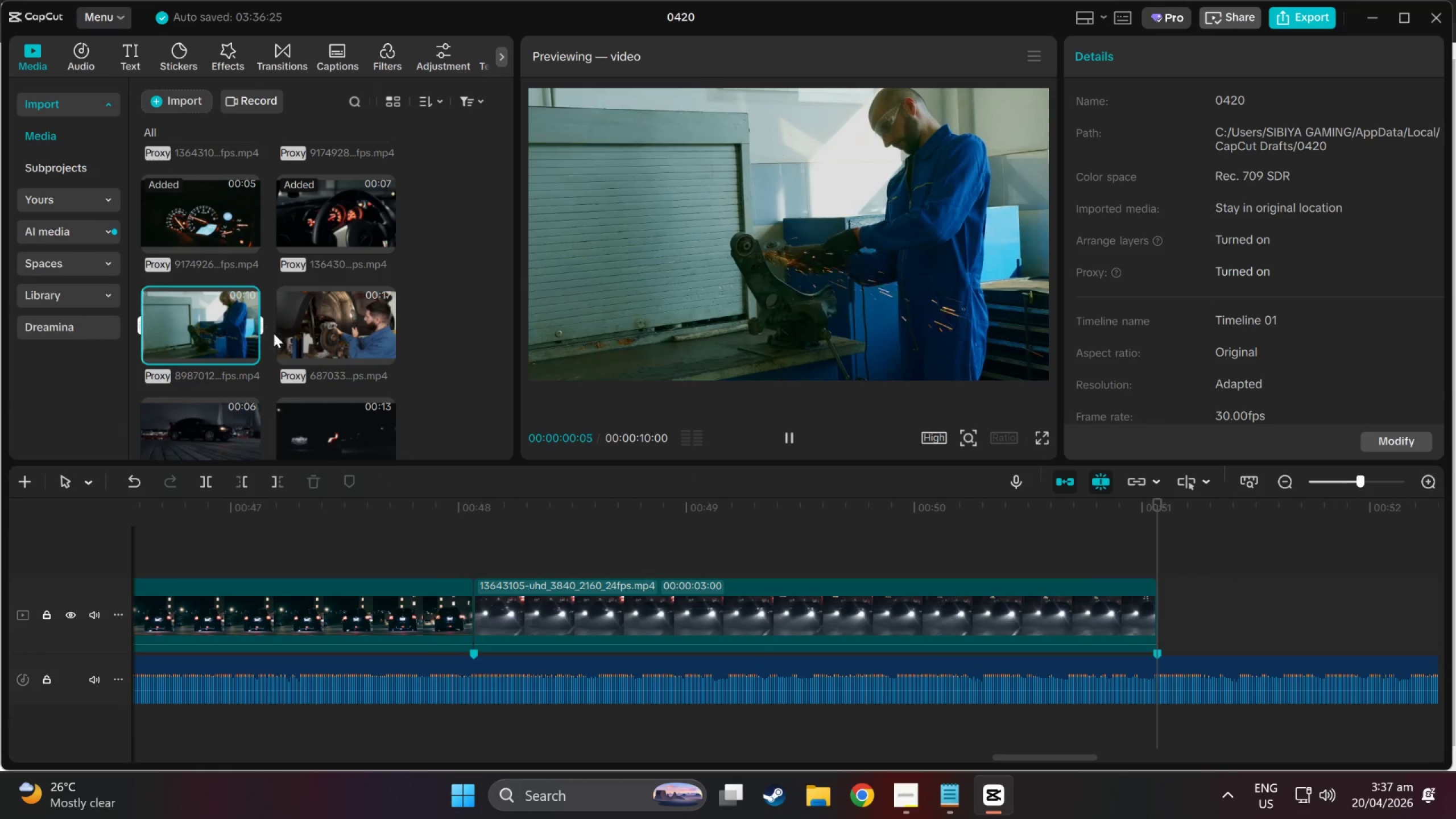 
scroll: coordinate [323, 302], scroll_direction: up, amount: 2.0
 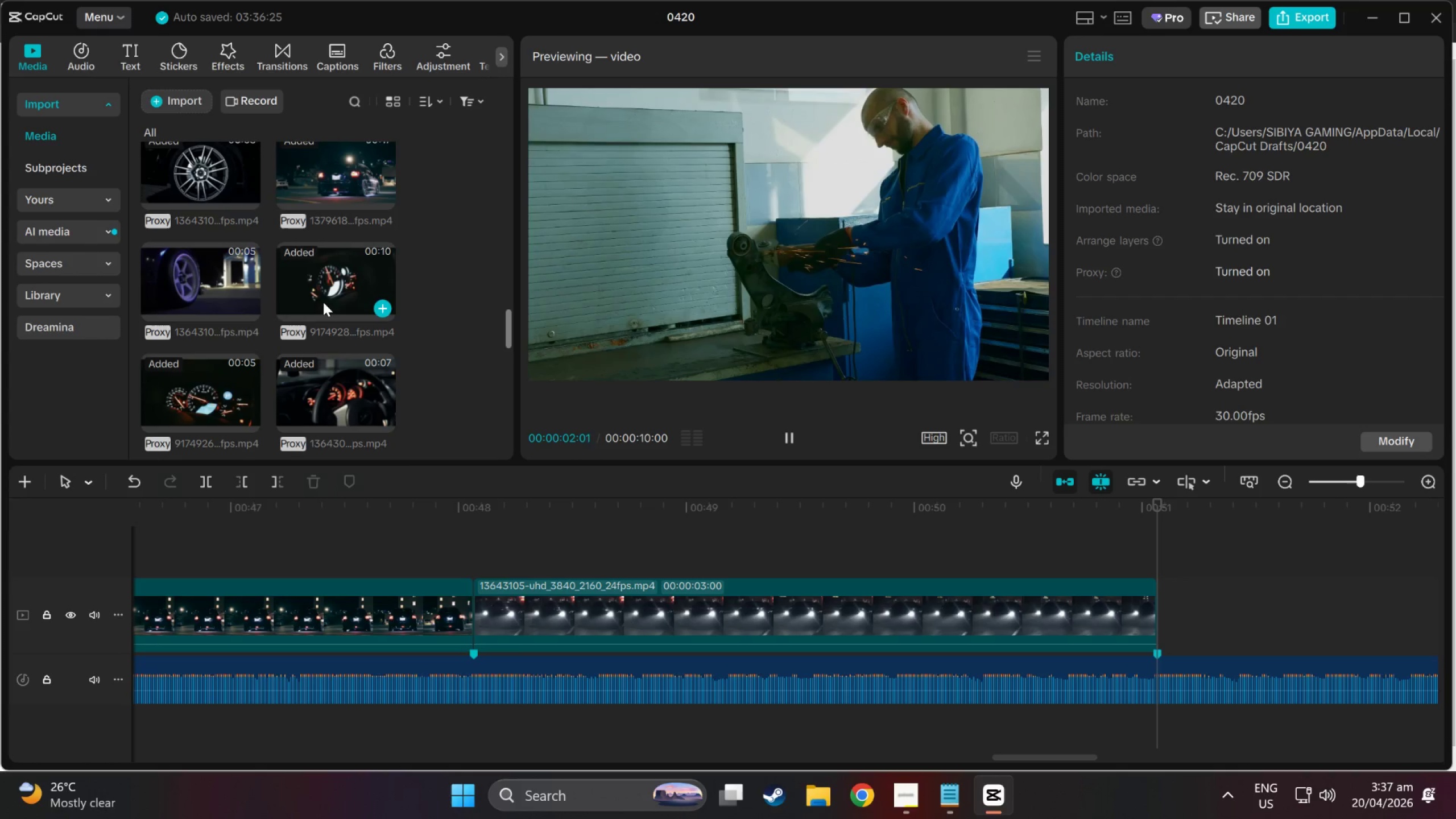 
scroll: coordinate [287, 304], scroll_direction: down, amount: 6.0
 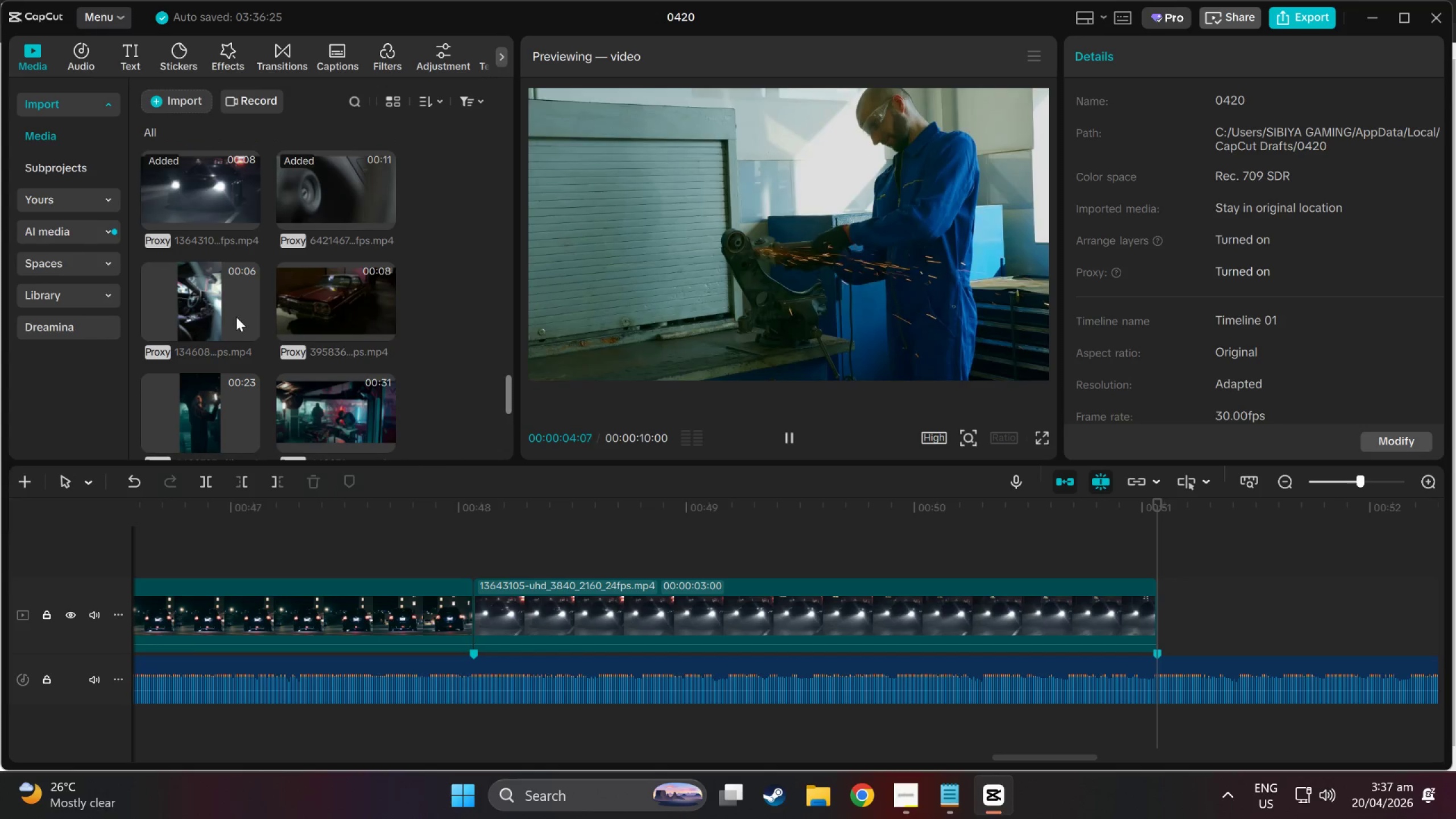 
left_click([195, 308])
 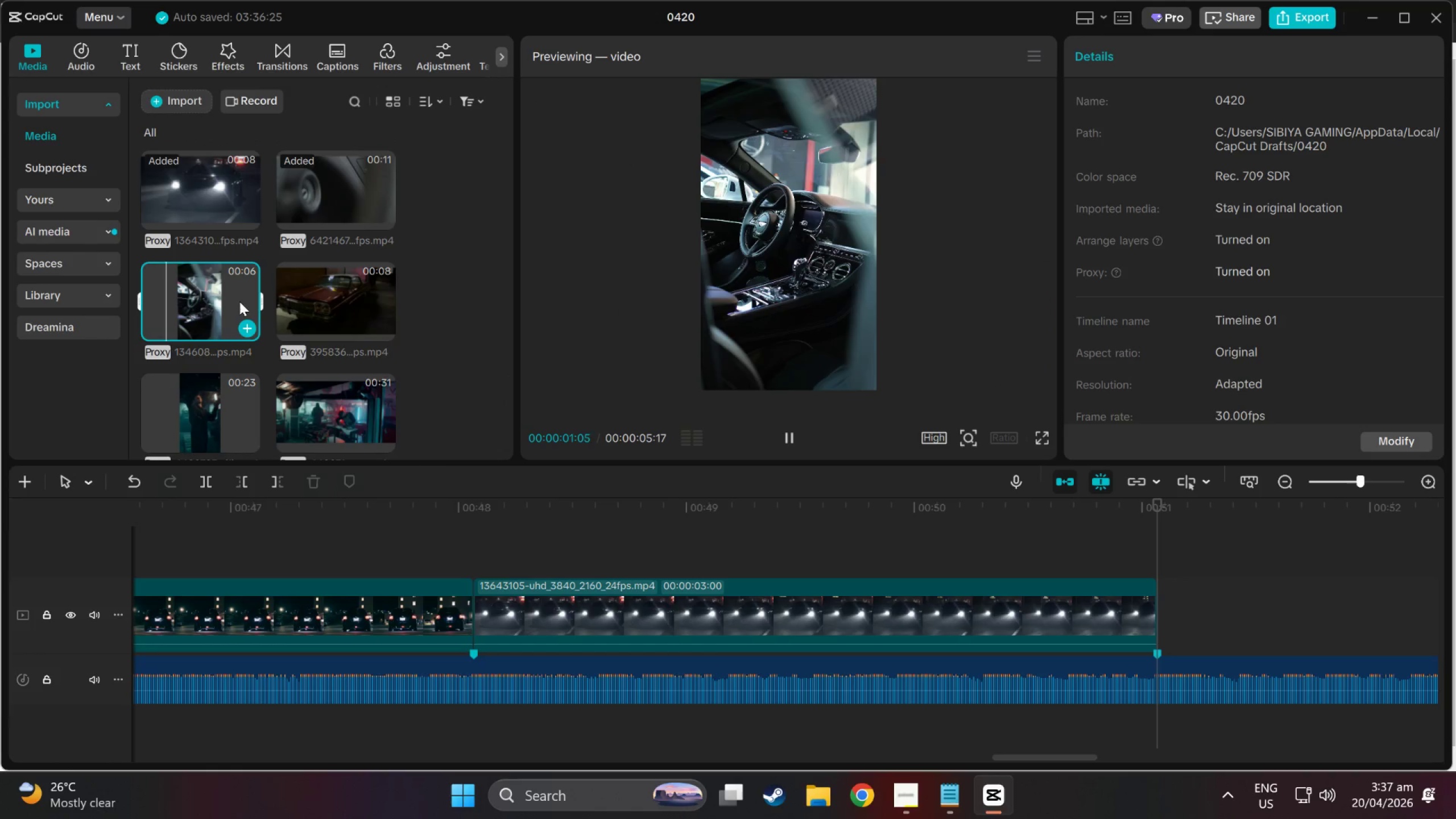 
left_click([250, 301])
 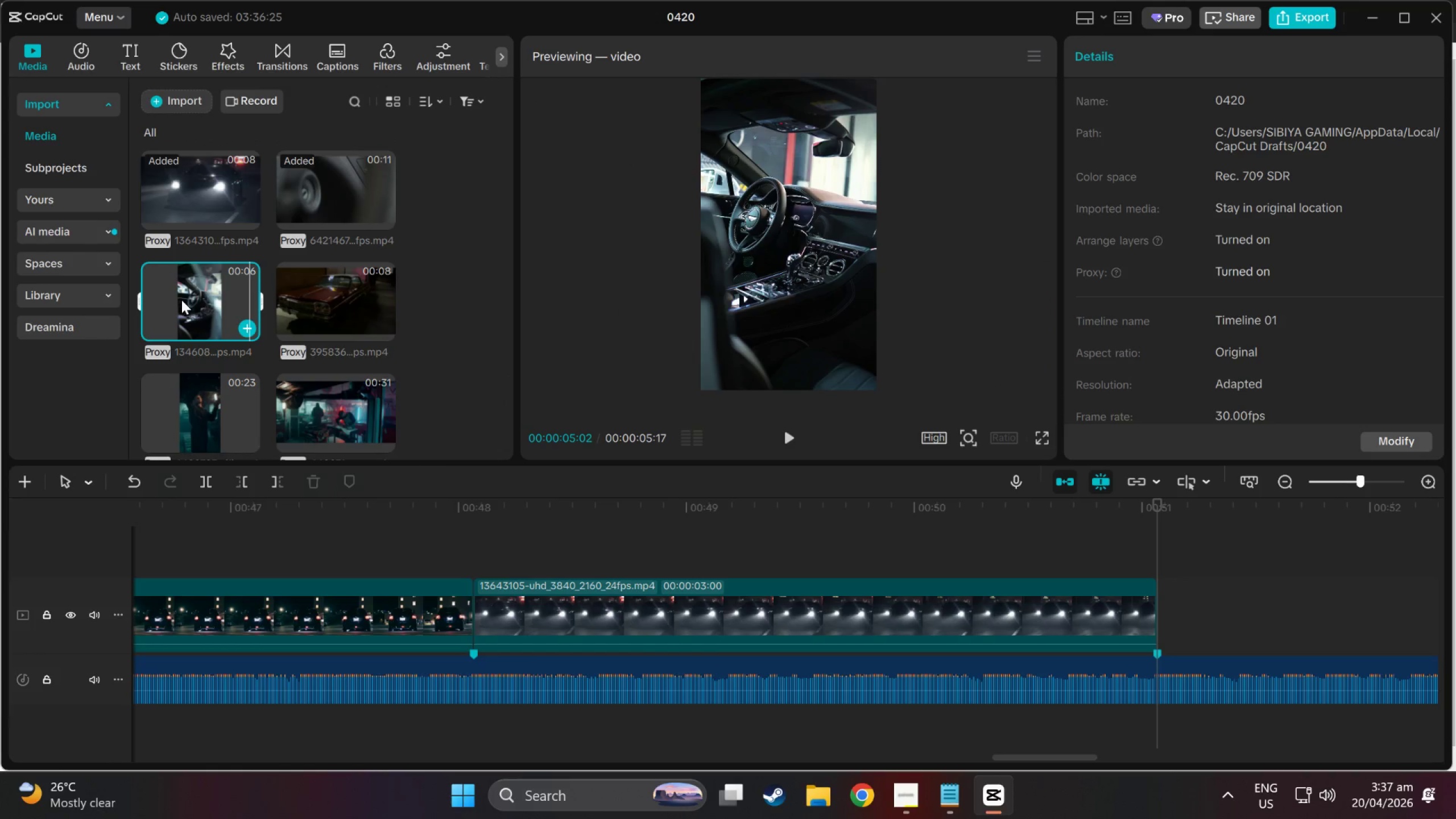 
left_click([317, 304])
 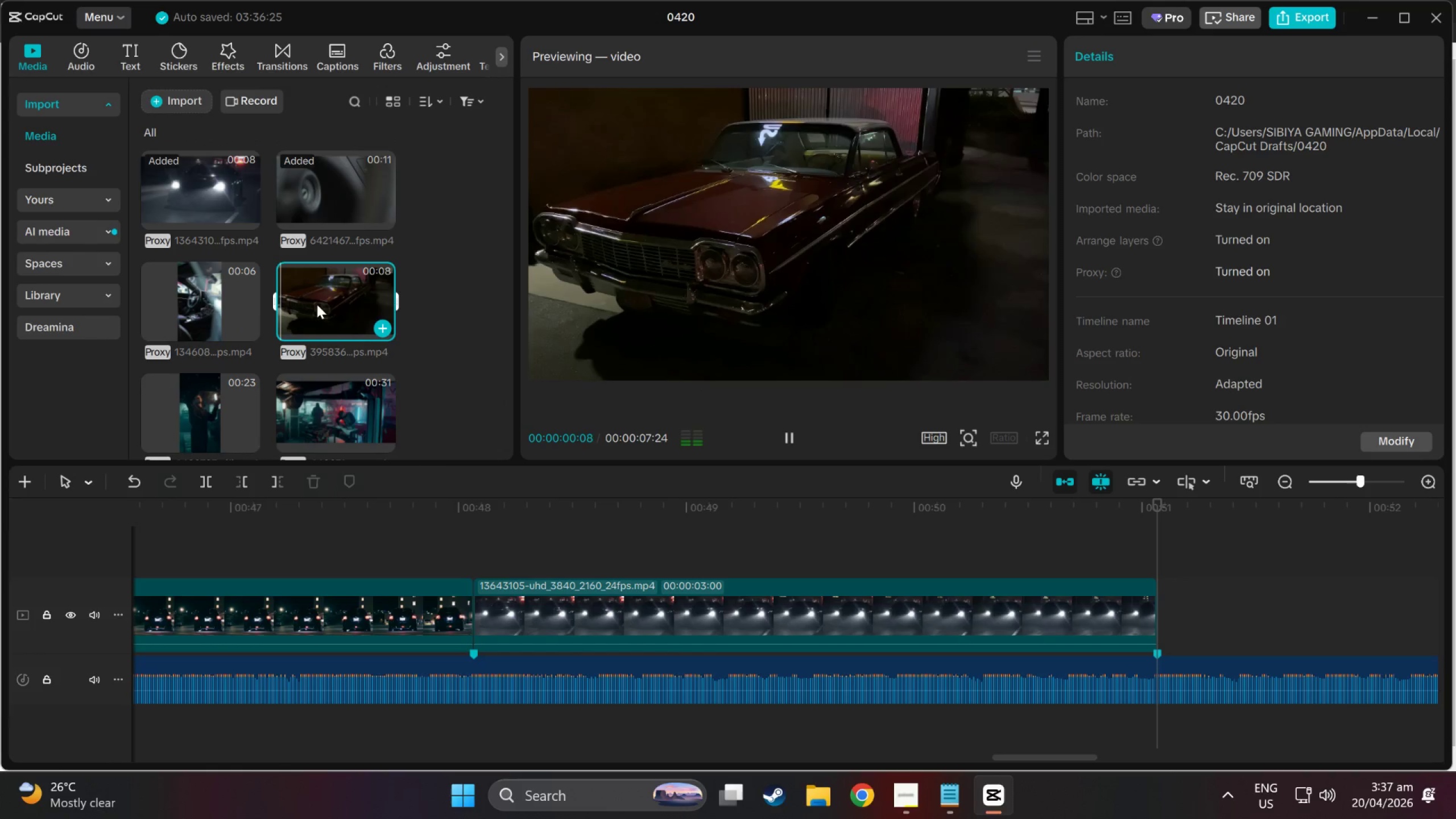 
mouse_move([224, 315])
 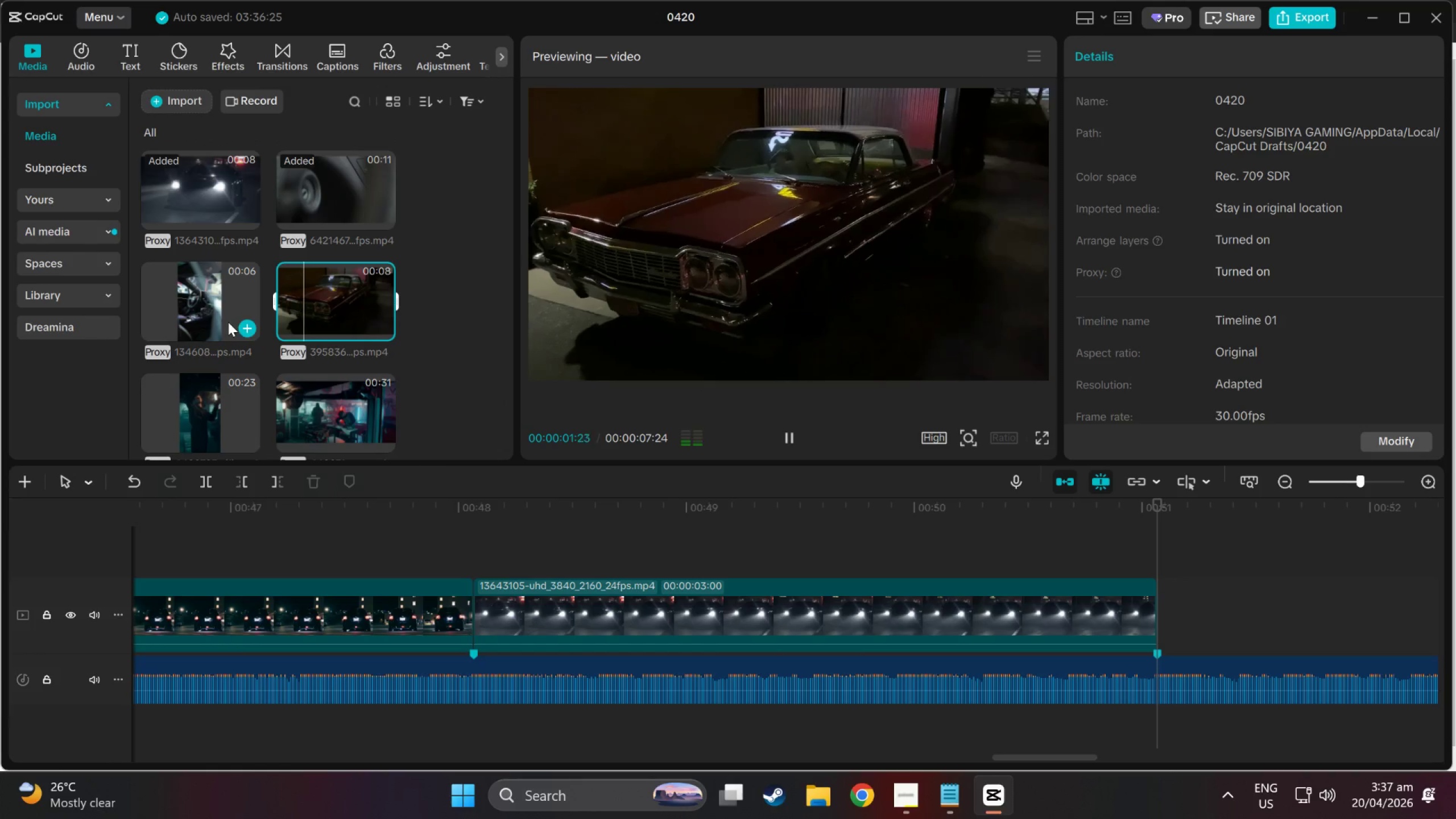 
scroll: coordinate [228, 322], scroll_direction: down, amount: 1.0
 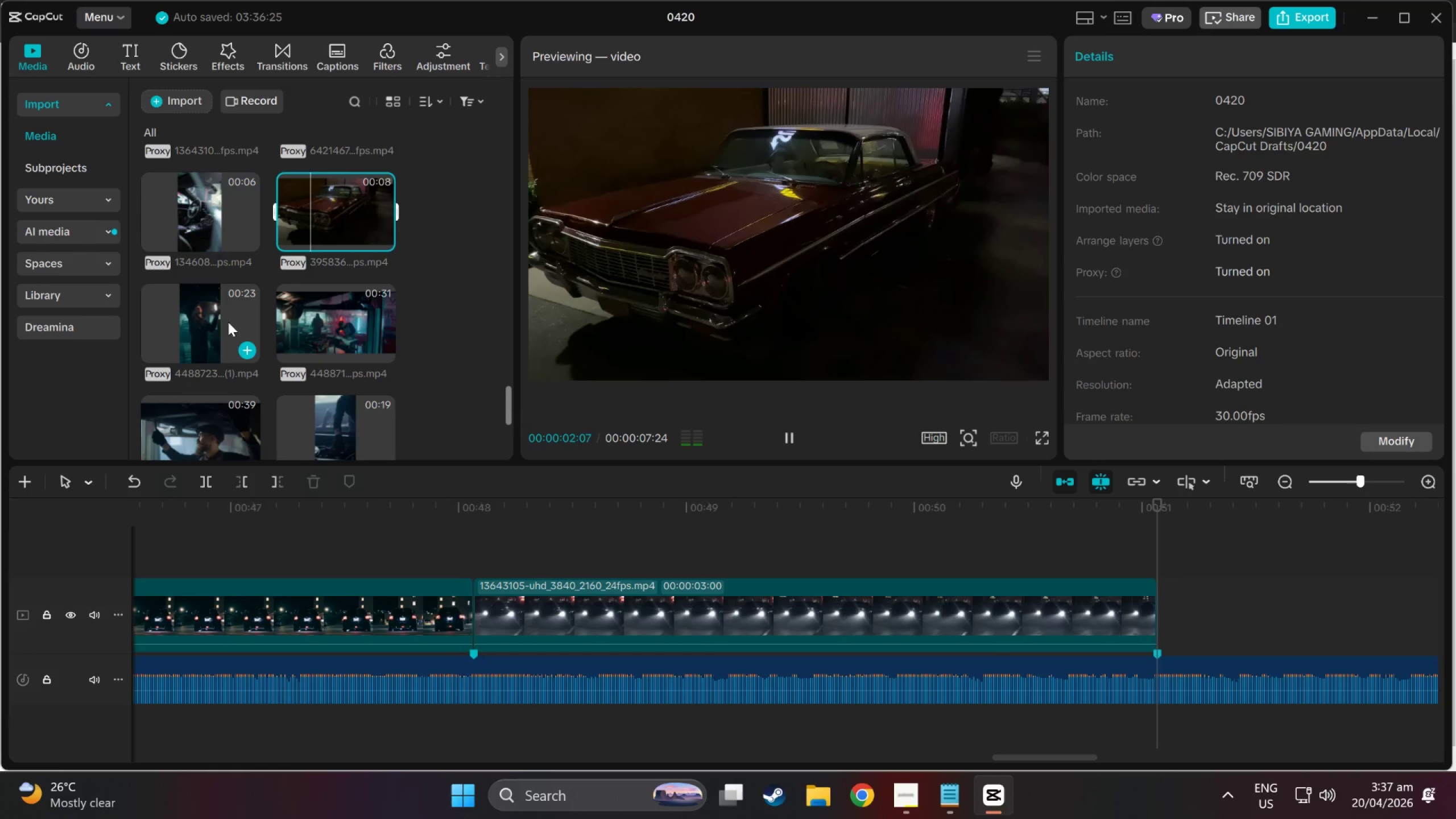 
left_click([197, 317])
 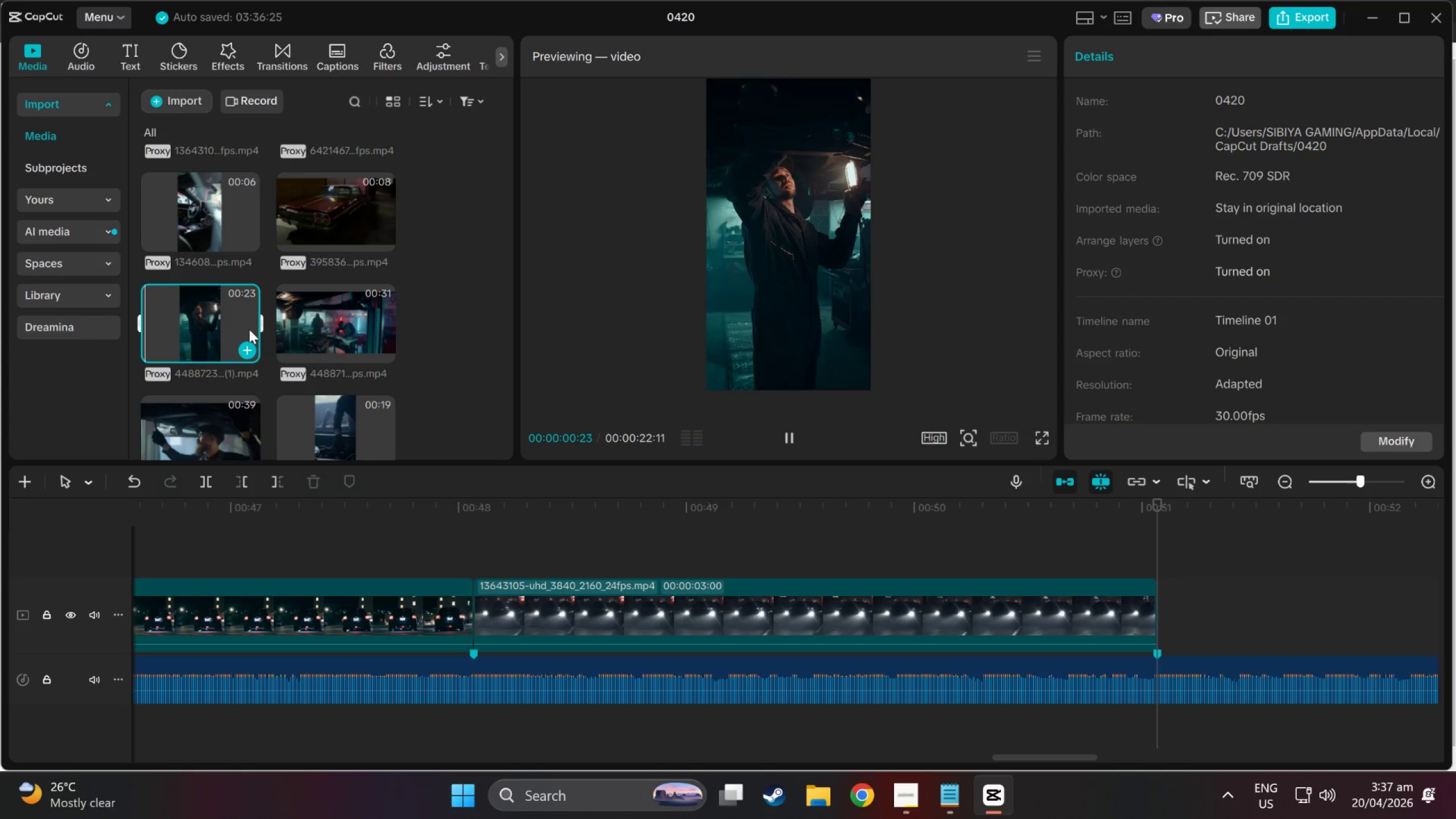 
left_click([291, 327])
 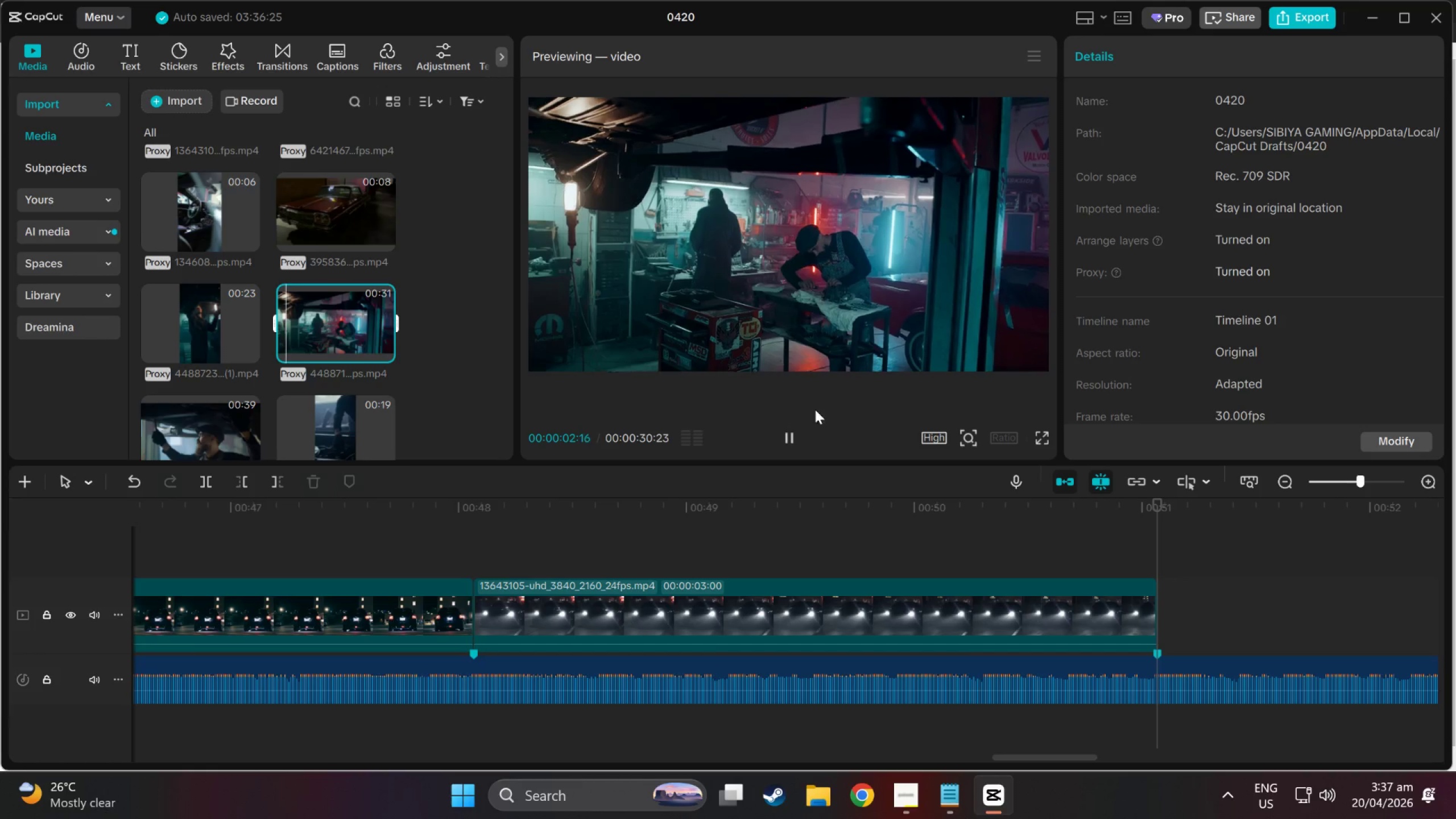 
scroll: coordinate [198, 433], scroll_direction: down, amount: 3.0
 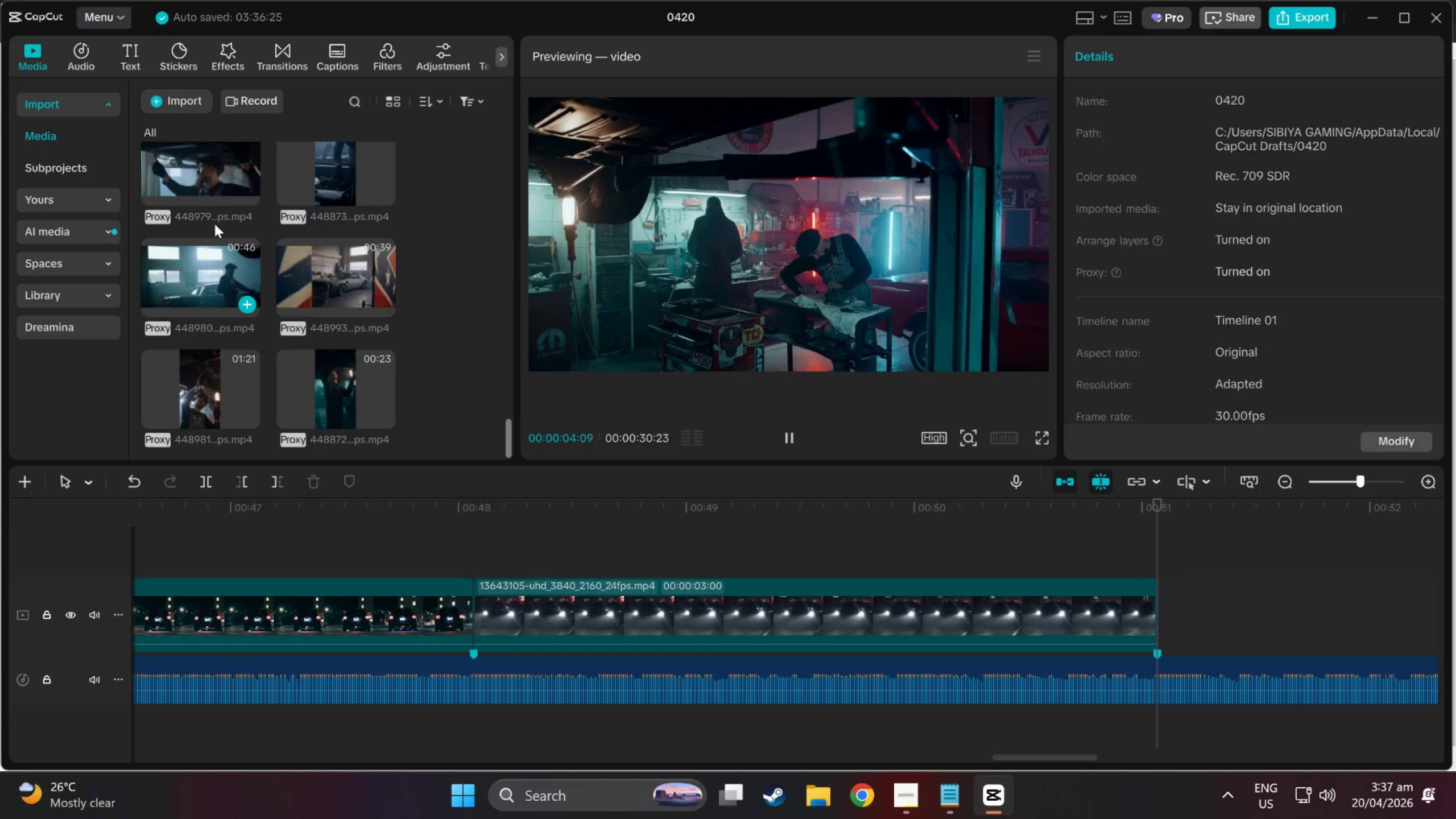 
left_click([209, 172])
 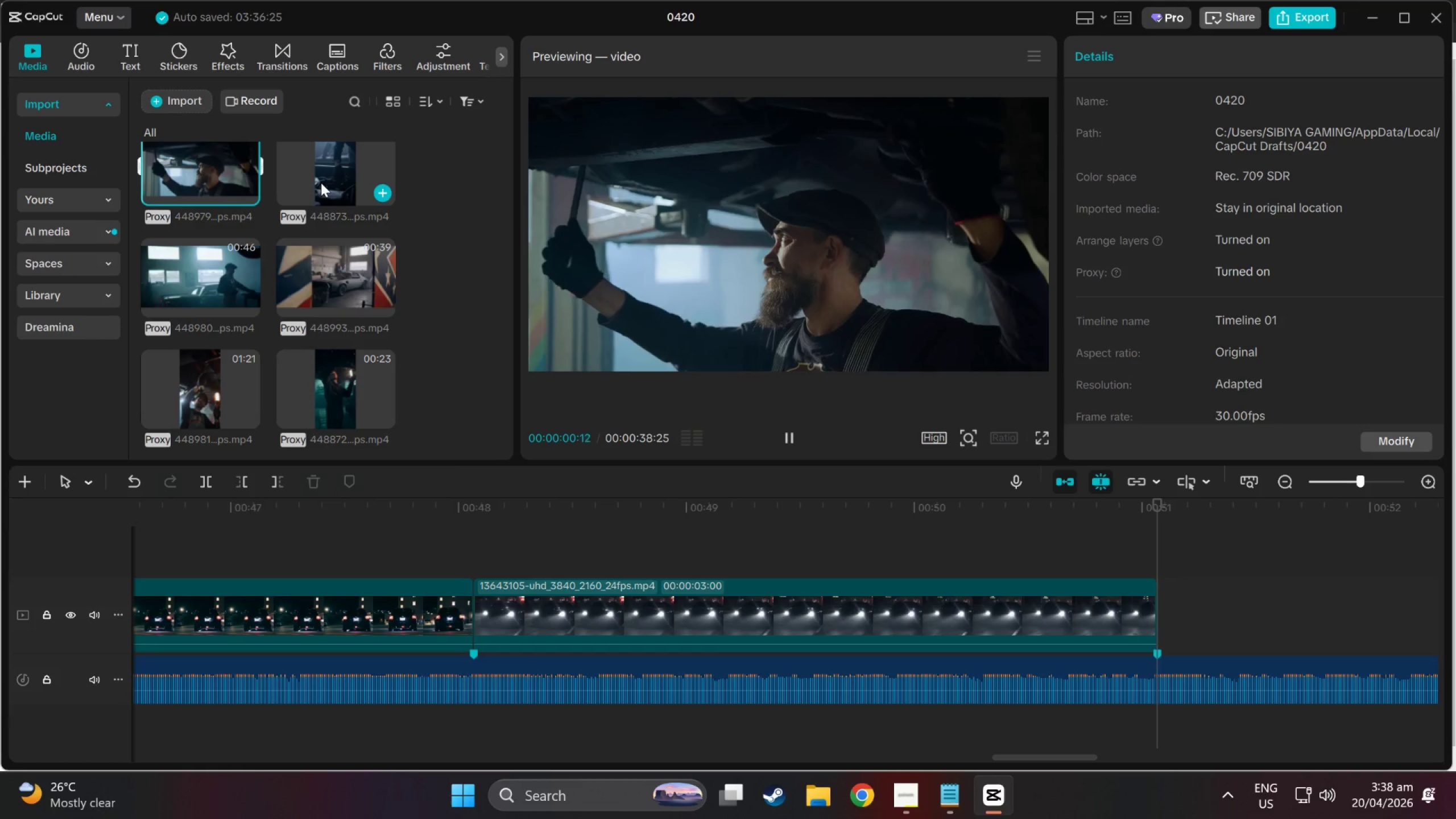 
scroll: coordinate [321, 183], scroll_direction: up, amount: 1.0
 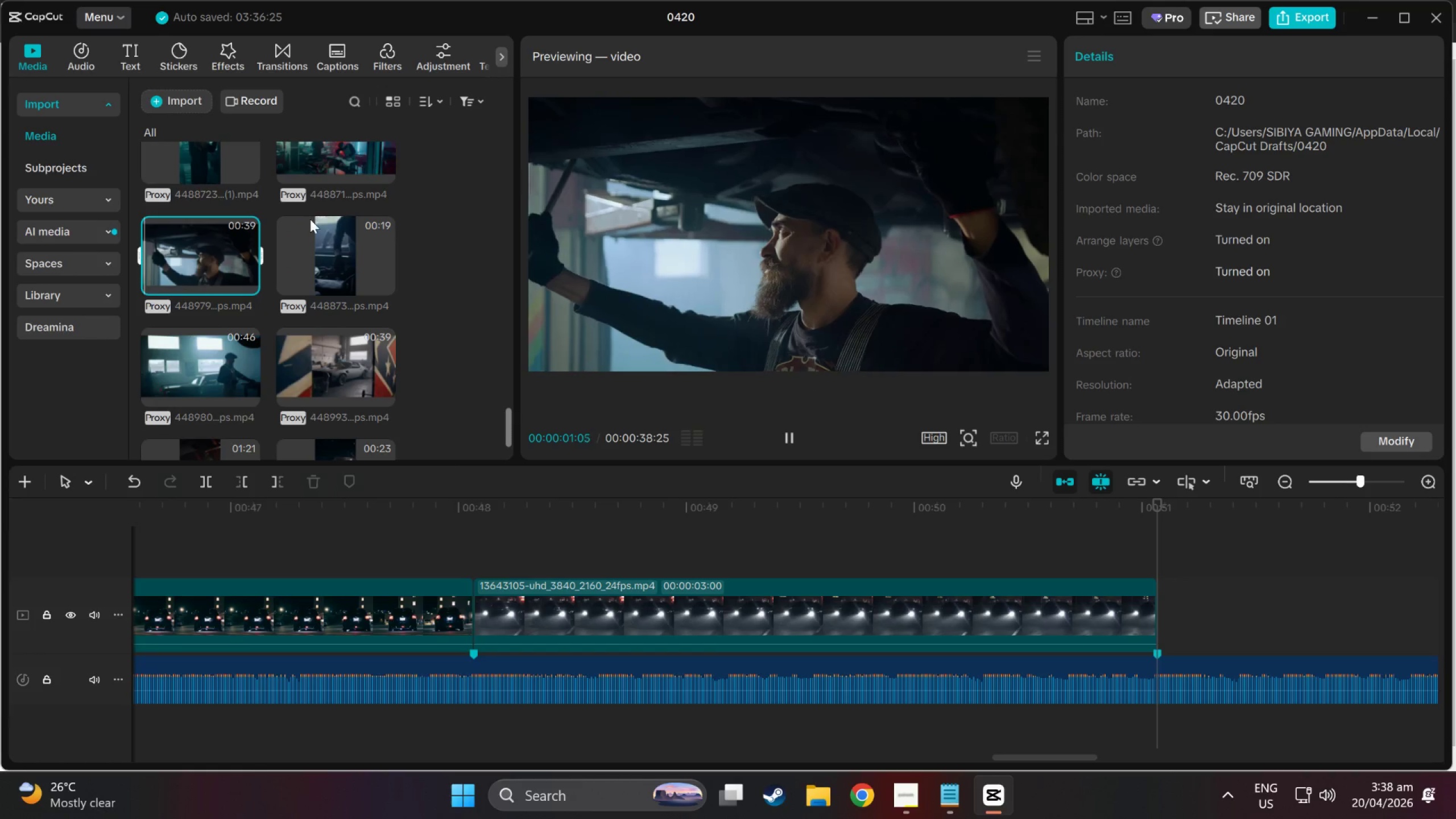 
left_click([315, 242])
 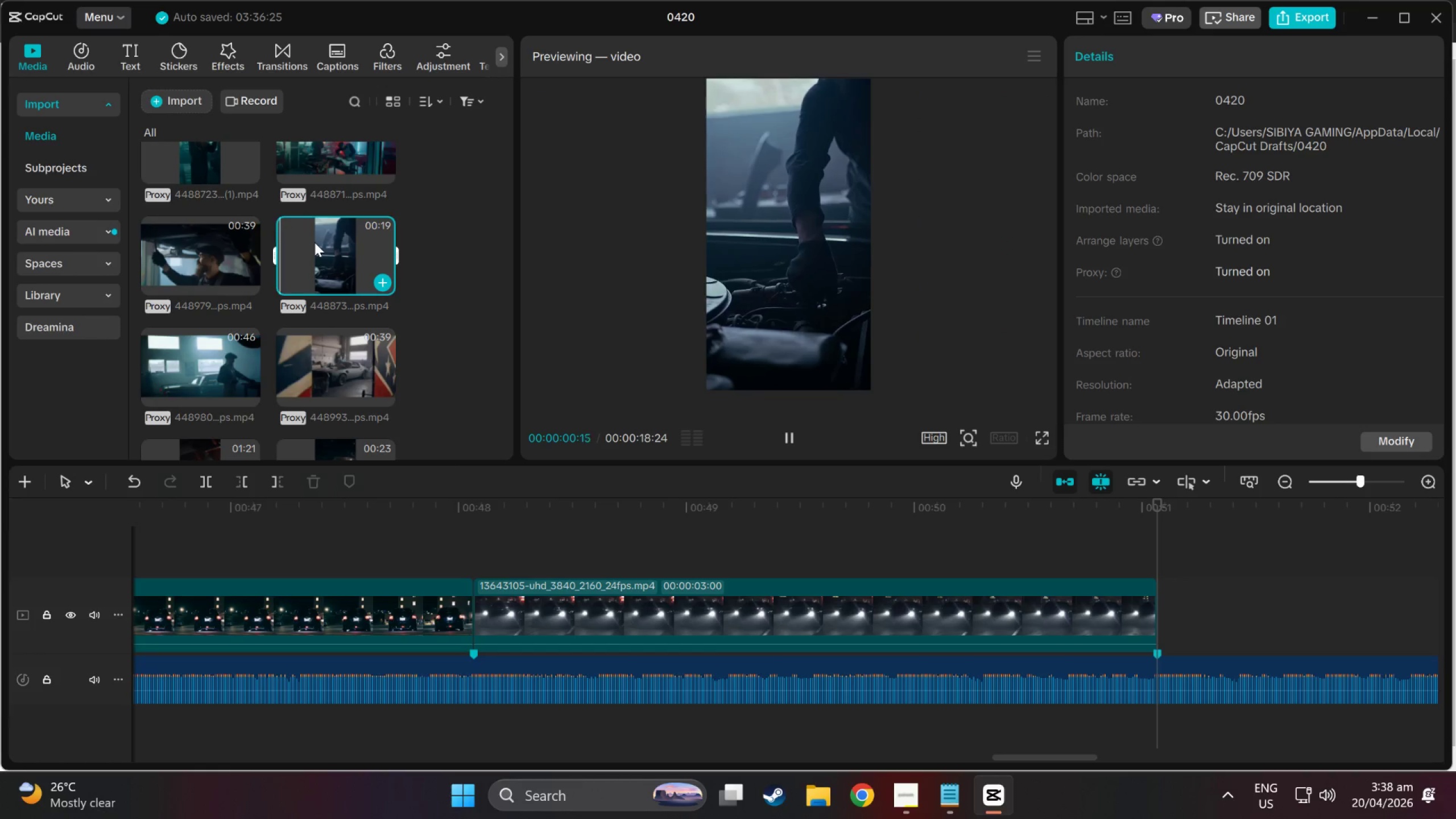 
left_click_drag(start_coordinate=[315, 242], to_coordinate=[188, 526])
 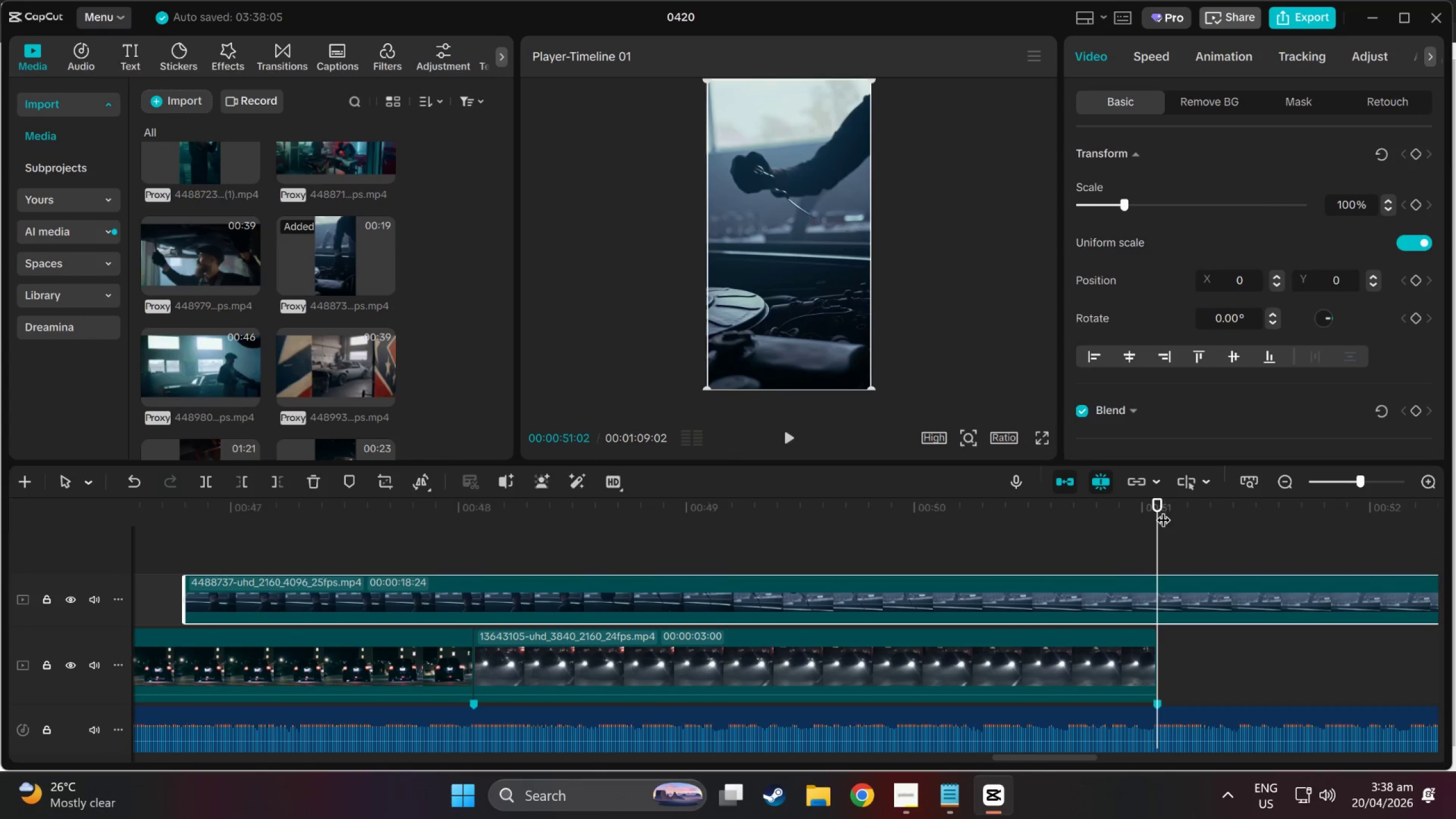 
left_click_drag(start_coordinate=[1349, 478], to_coordinate=[1345, 478])
 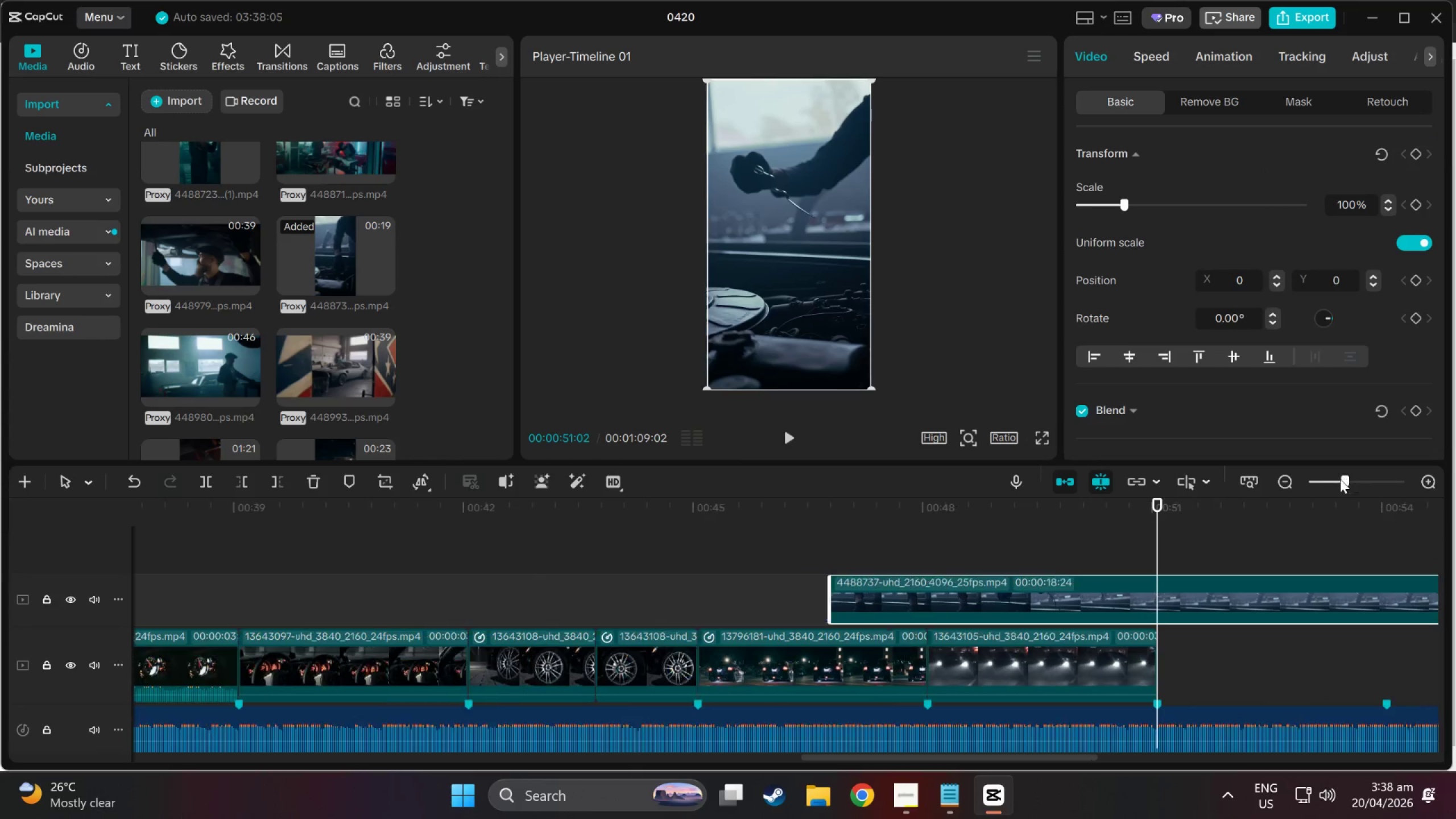 
left_click_drag(start_coordinate=[1327, 481], to_coordinate=[1325, 481])
 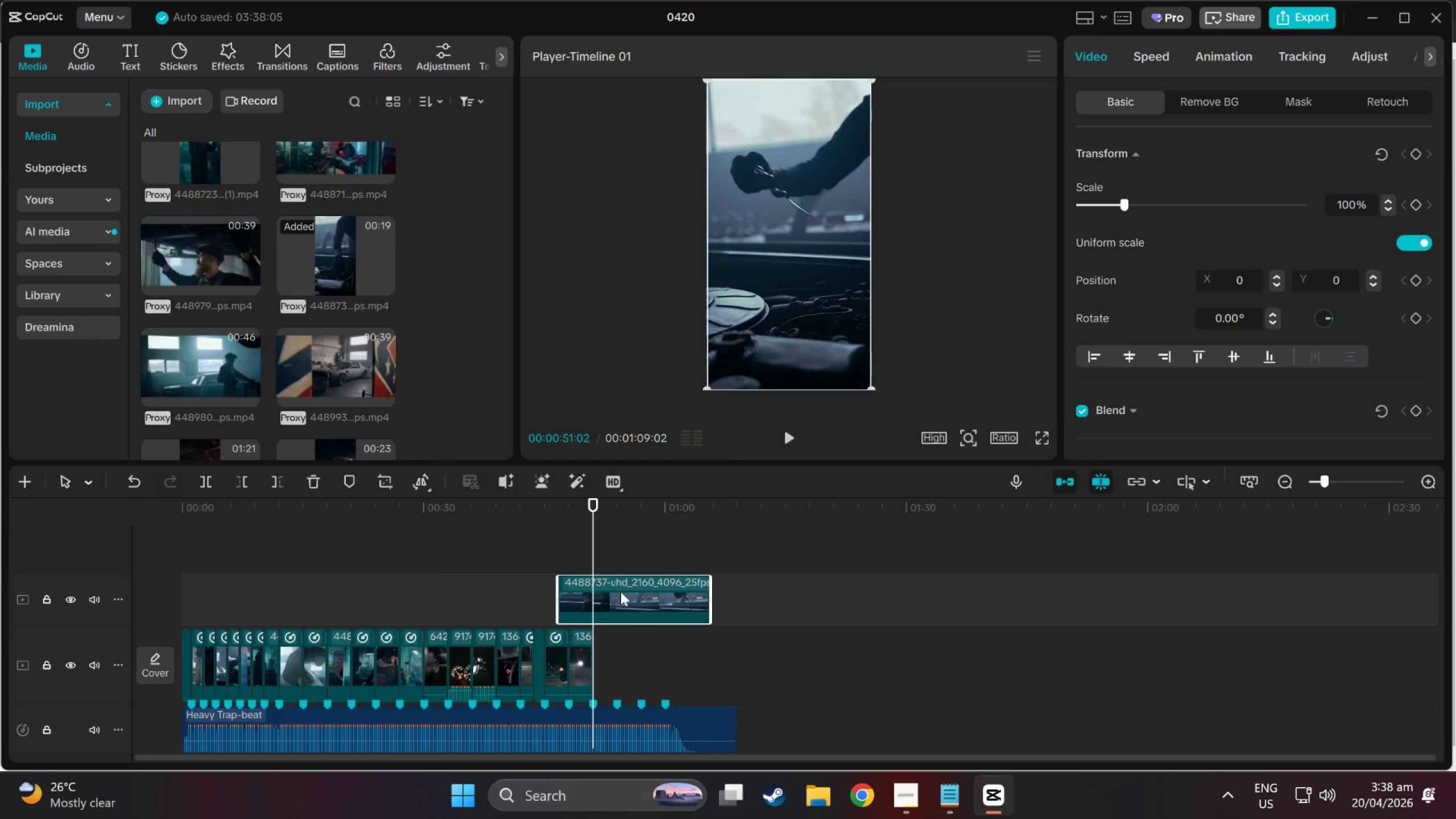 
left_click_drag(start_coordinate=[617, 579], to_coordinate=[251, 590])
 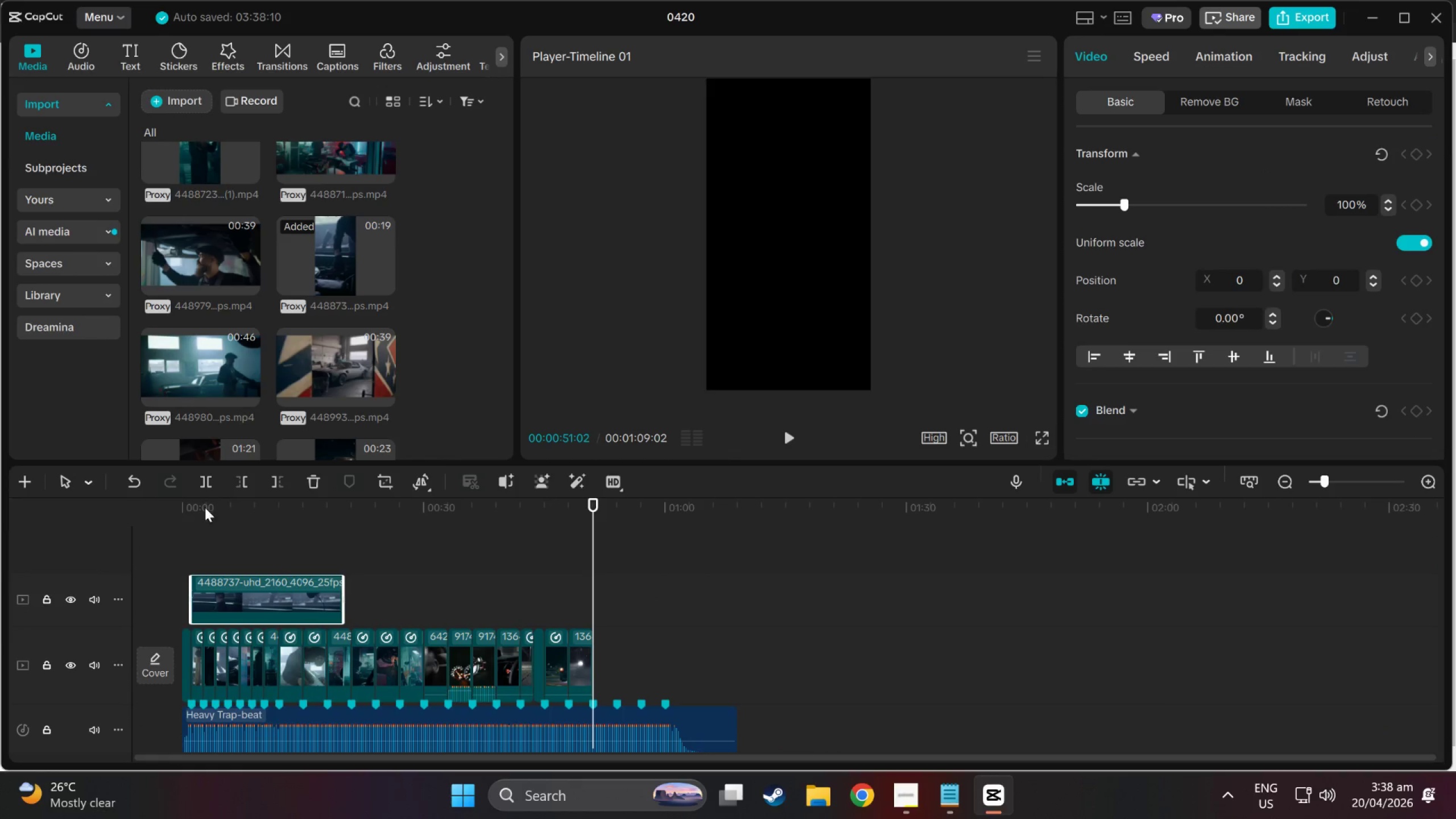 
left_click_drag(start_coordinate=[196, 500], to_coordinate=[196, 505])
 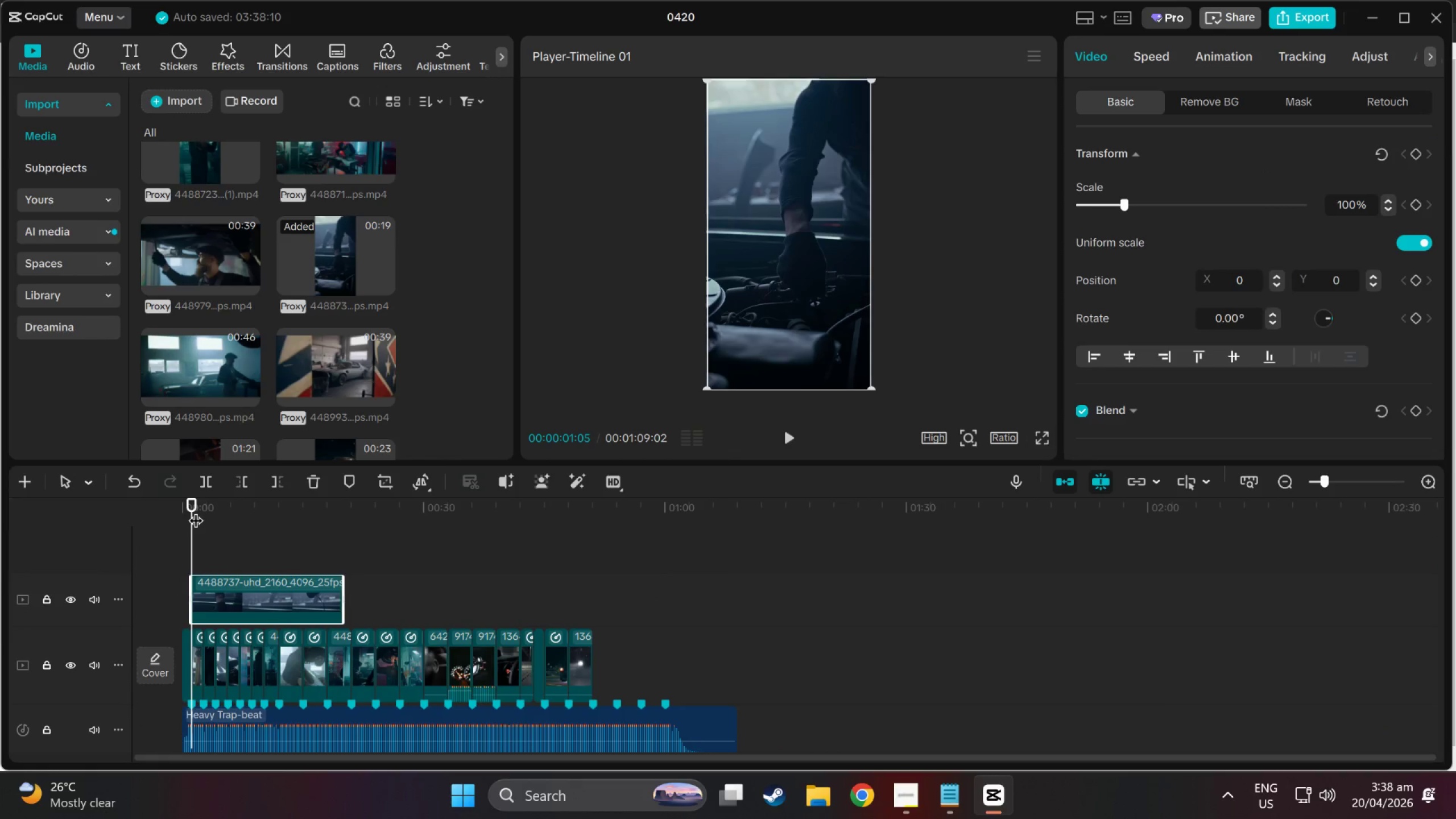 
left_click([196, 510])
 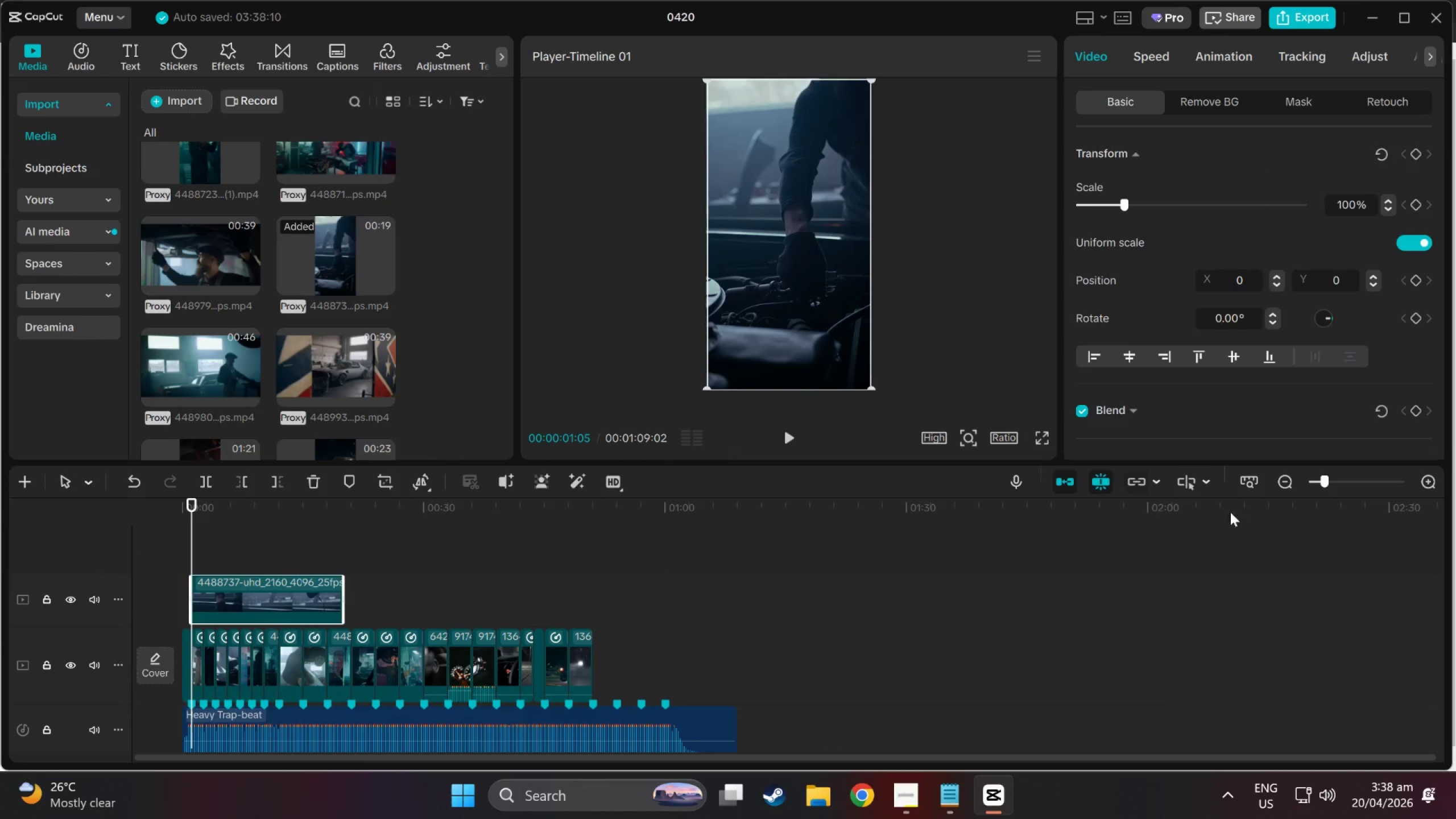 
left_click([1360, 487])
 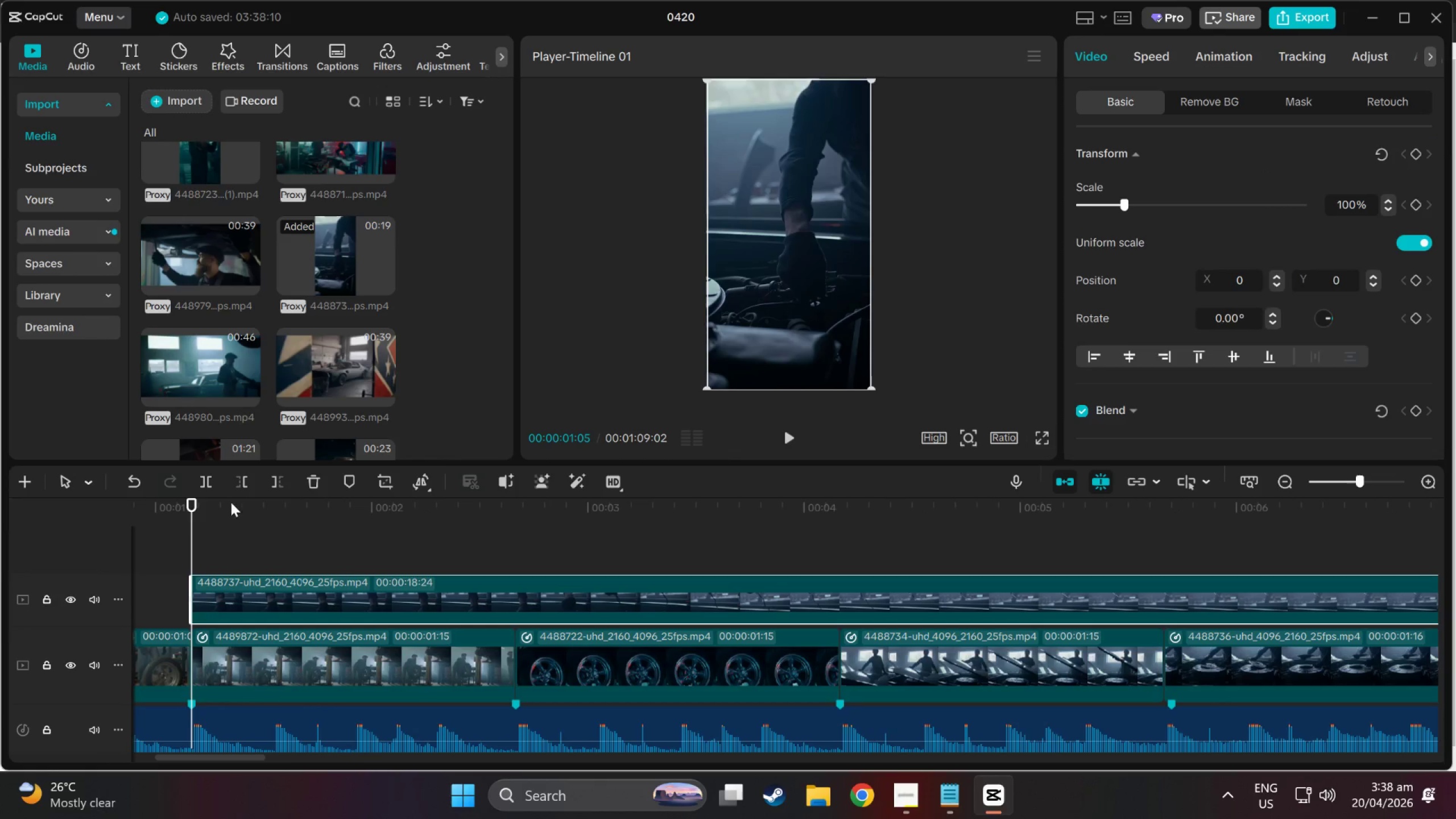 
left_click_drag(start_coordinate=[188, 503], to_coordinate=[791, 588])
 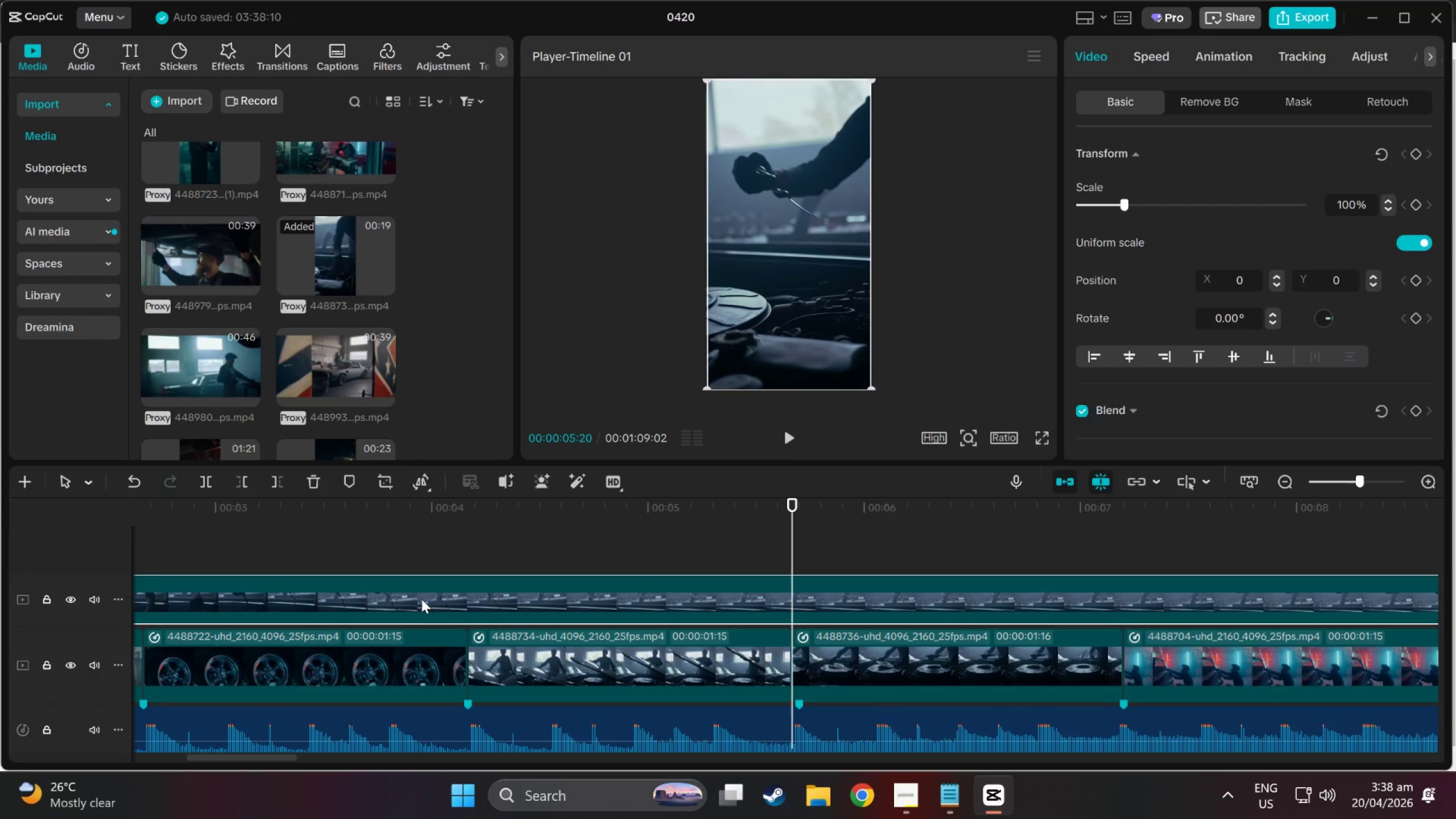 
left_click_drag(start_coordinate=[416, 590], to_coordinate=[1392, 591])
 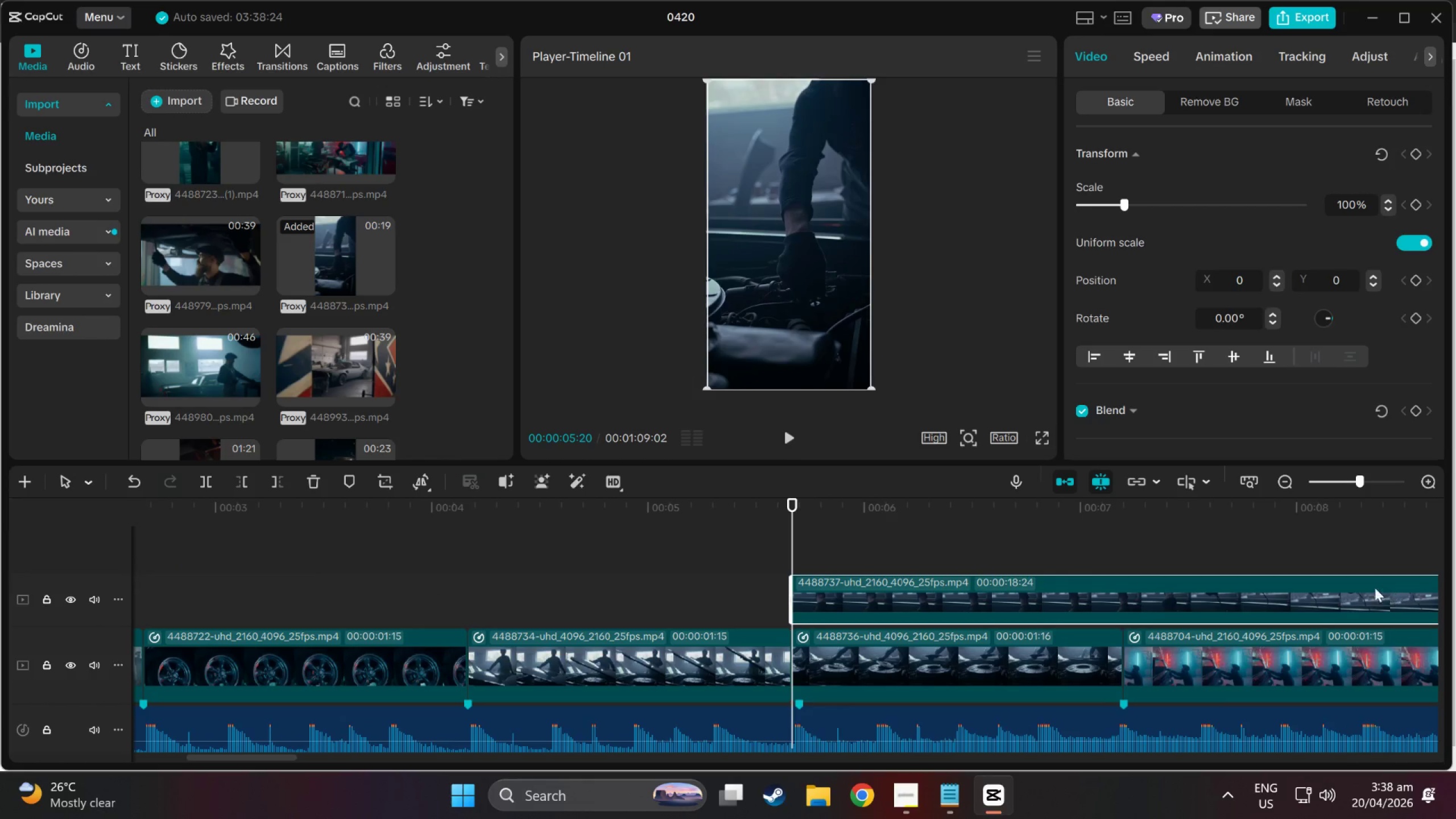 
key(Space)
 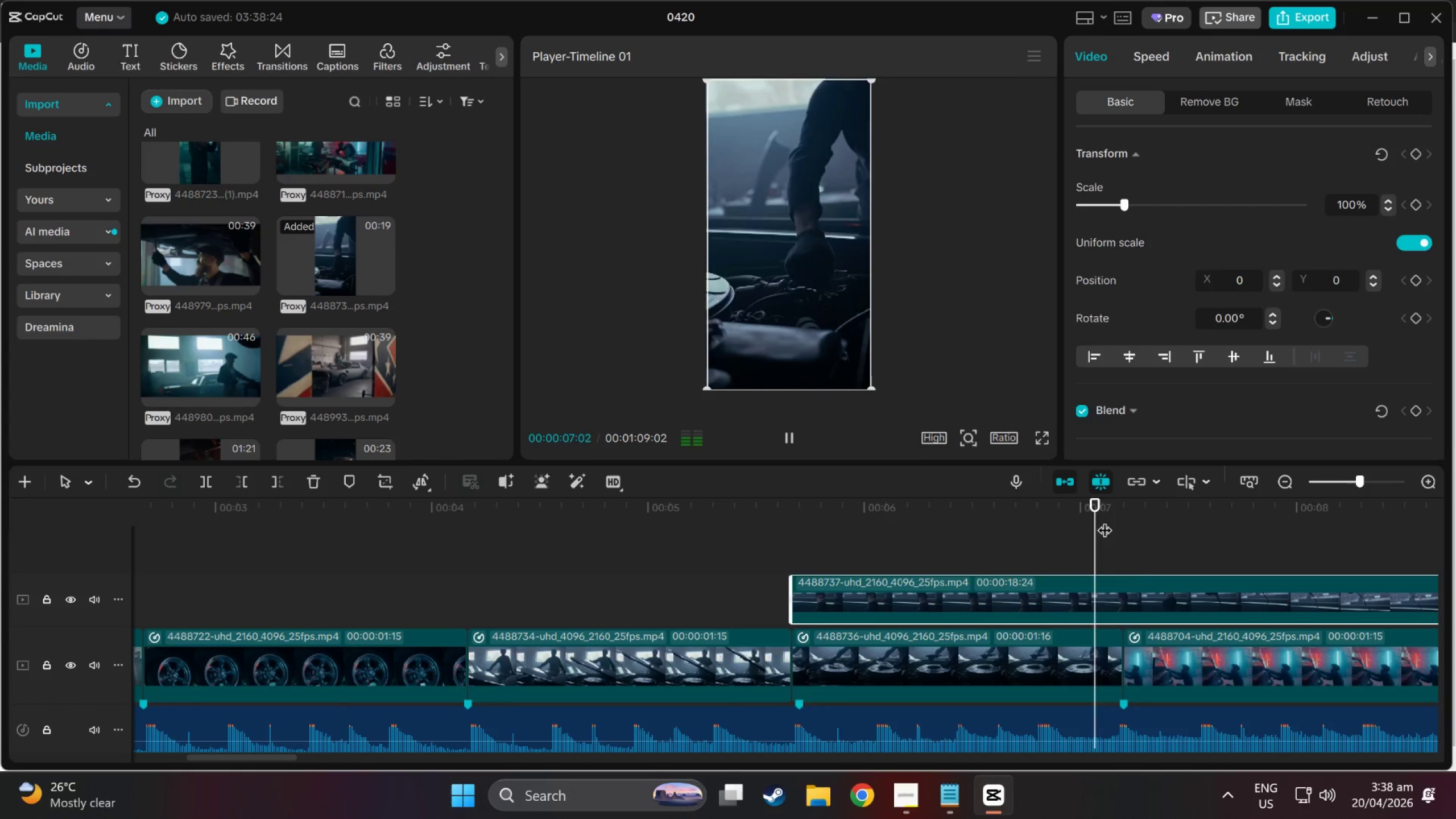 
key(Space)
 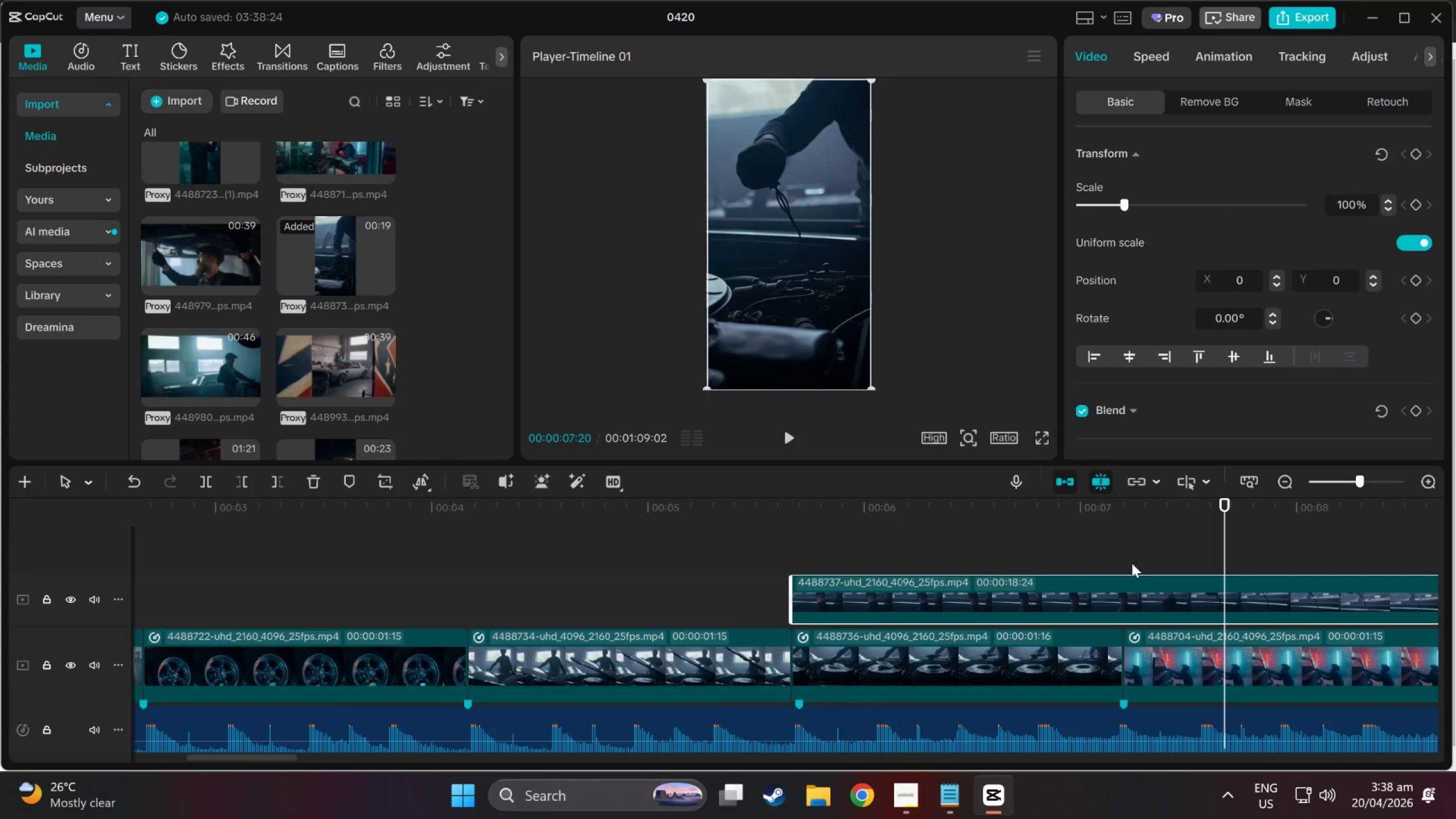 
left_click_drag(start_coordinate=[1116, 581], to_coordinate=[734, 589])
 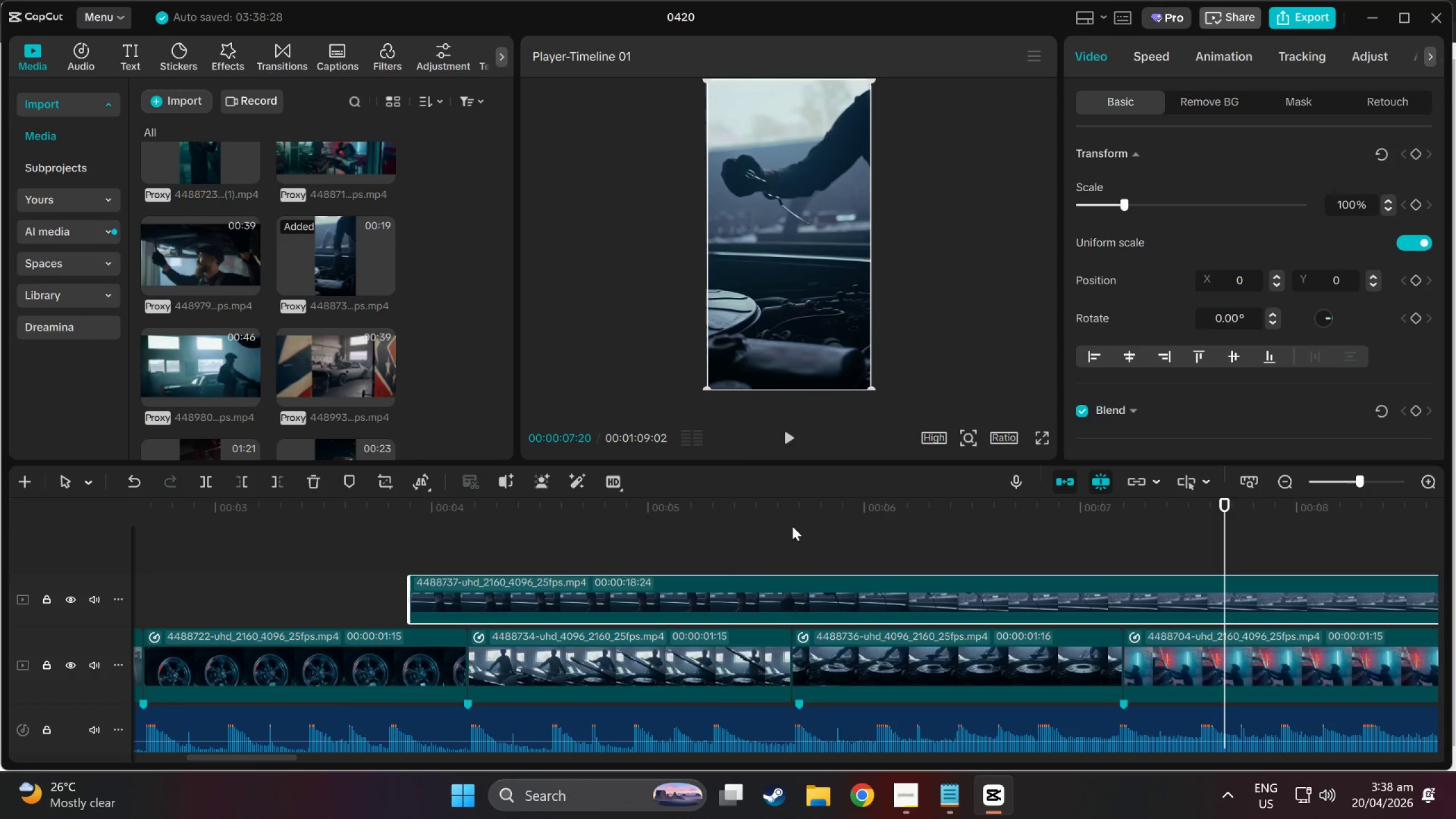 
left_click([797, 501])
 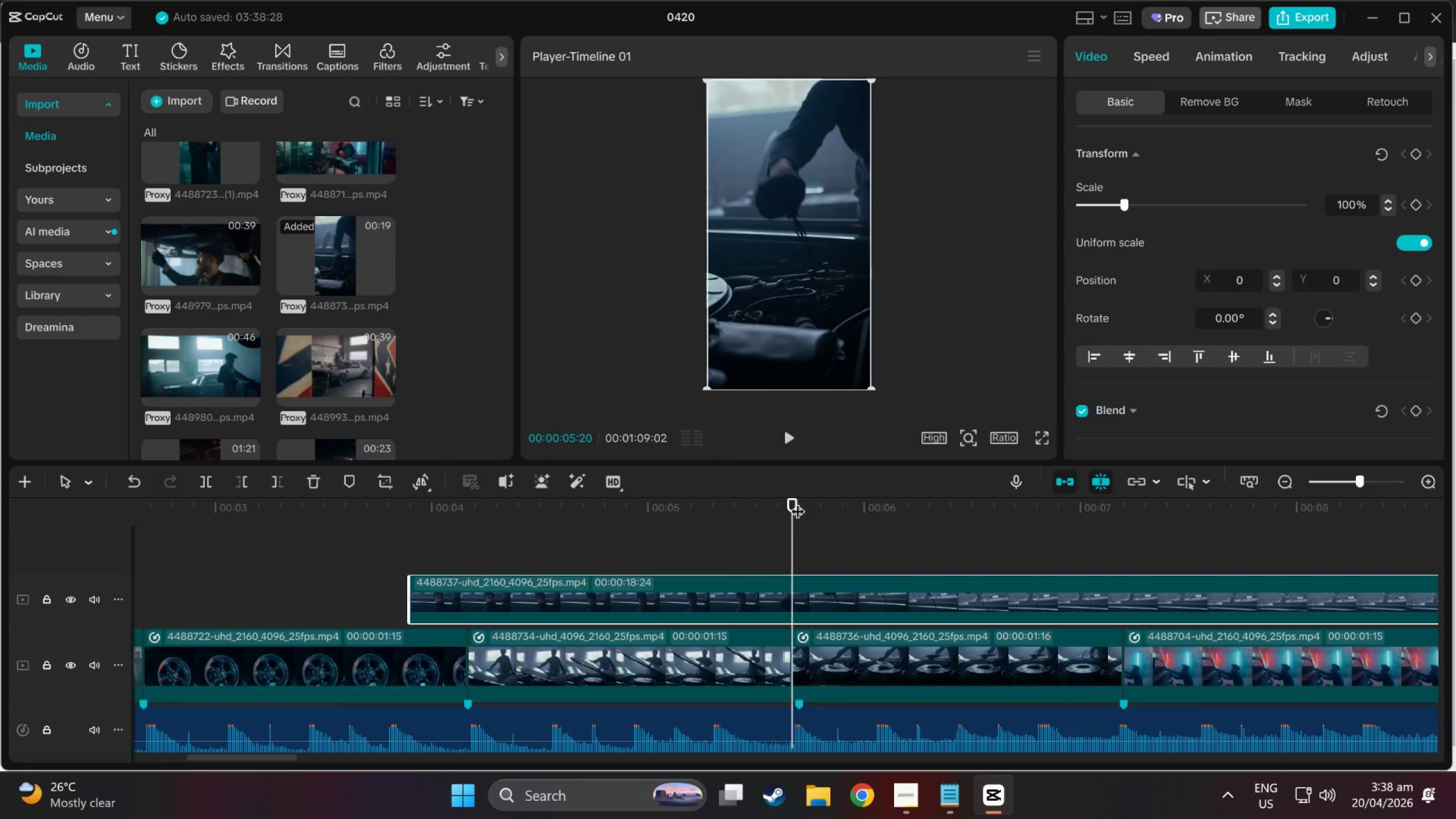 
key(Space)
 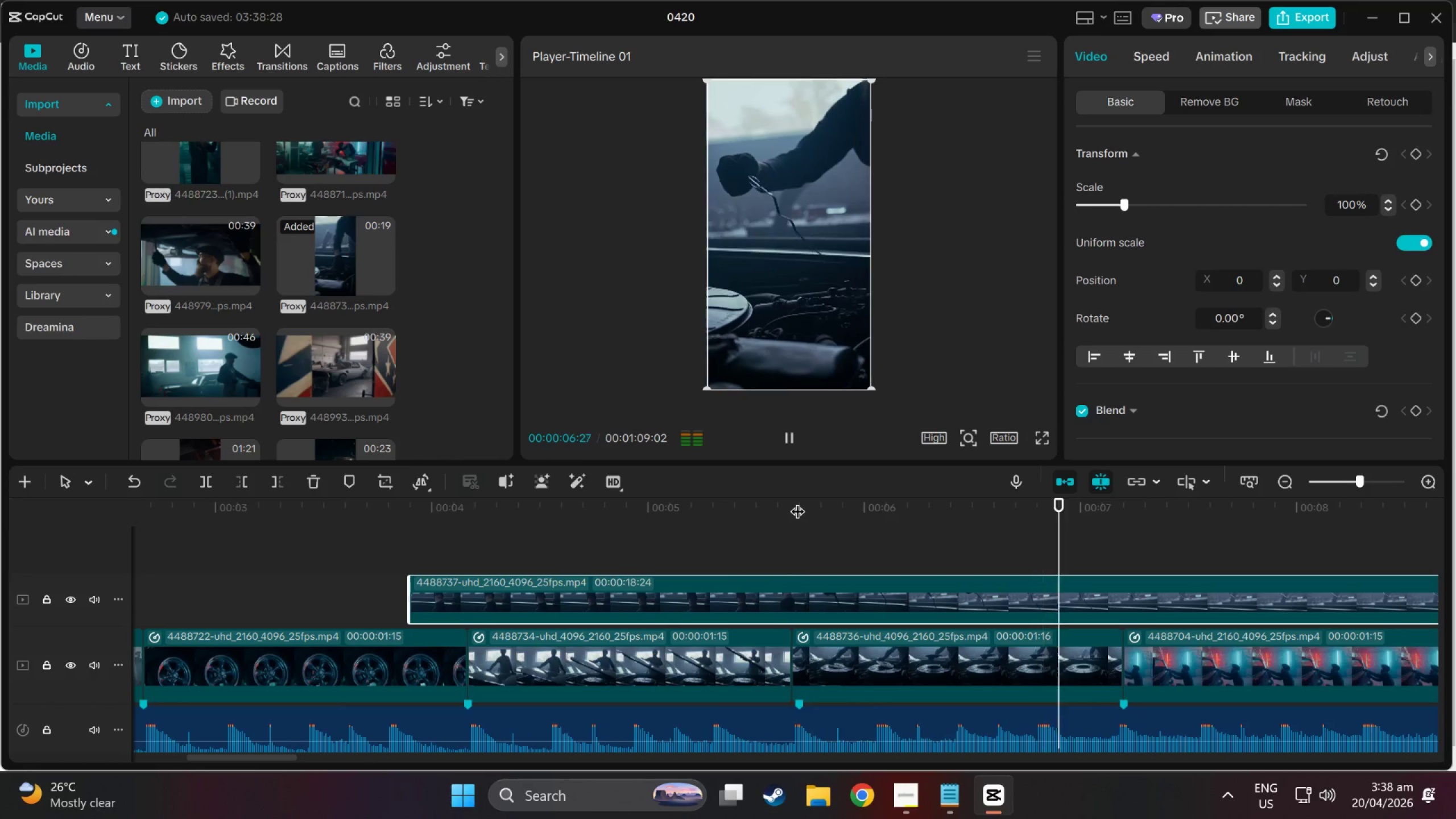 
key(Space)
 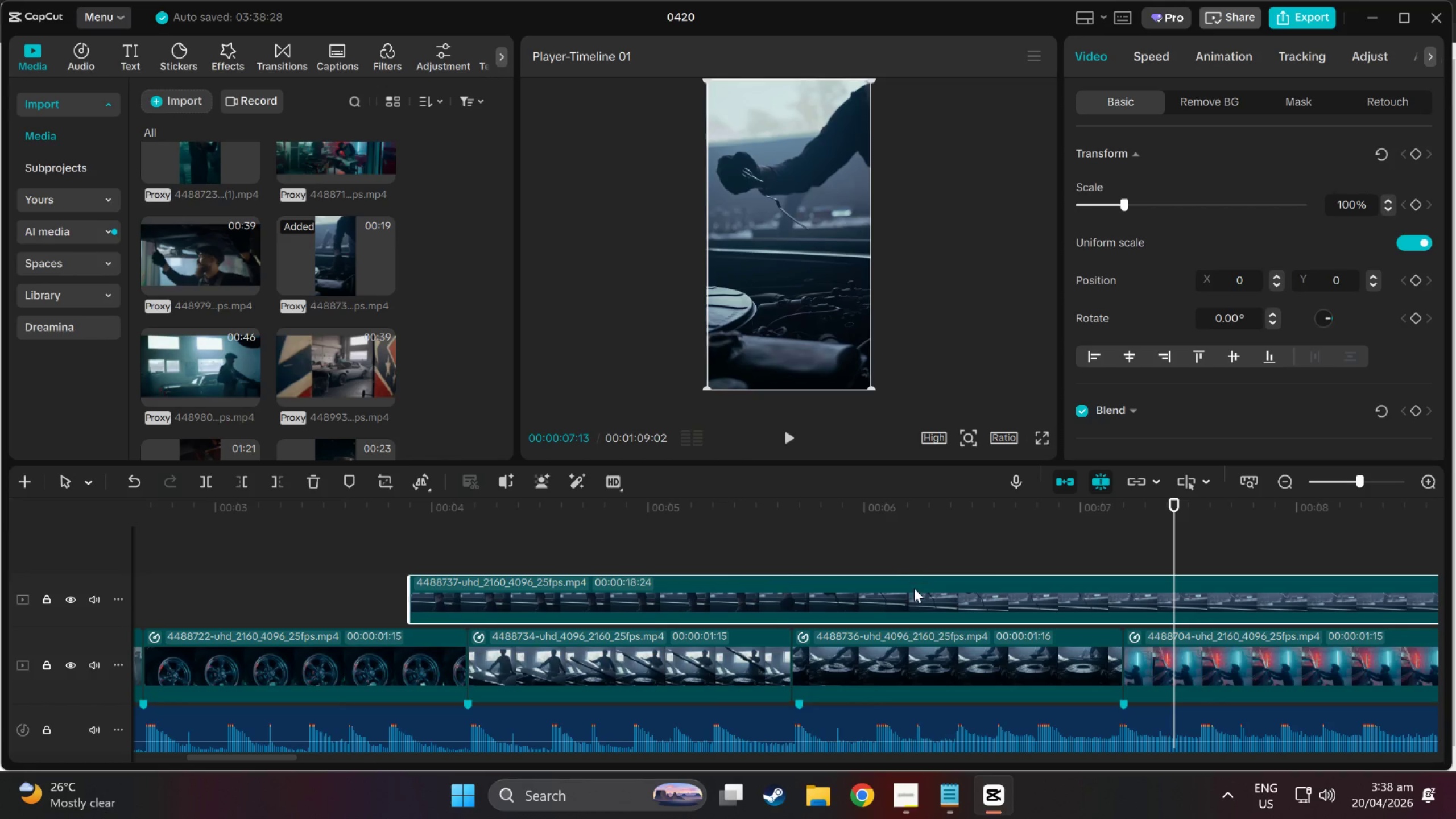 
left_click_drag(start_coordinate=[912, 595], to_coordinate=[683, 603])
 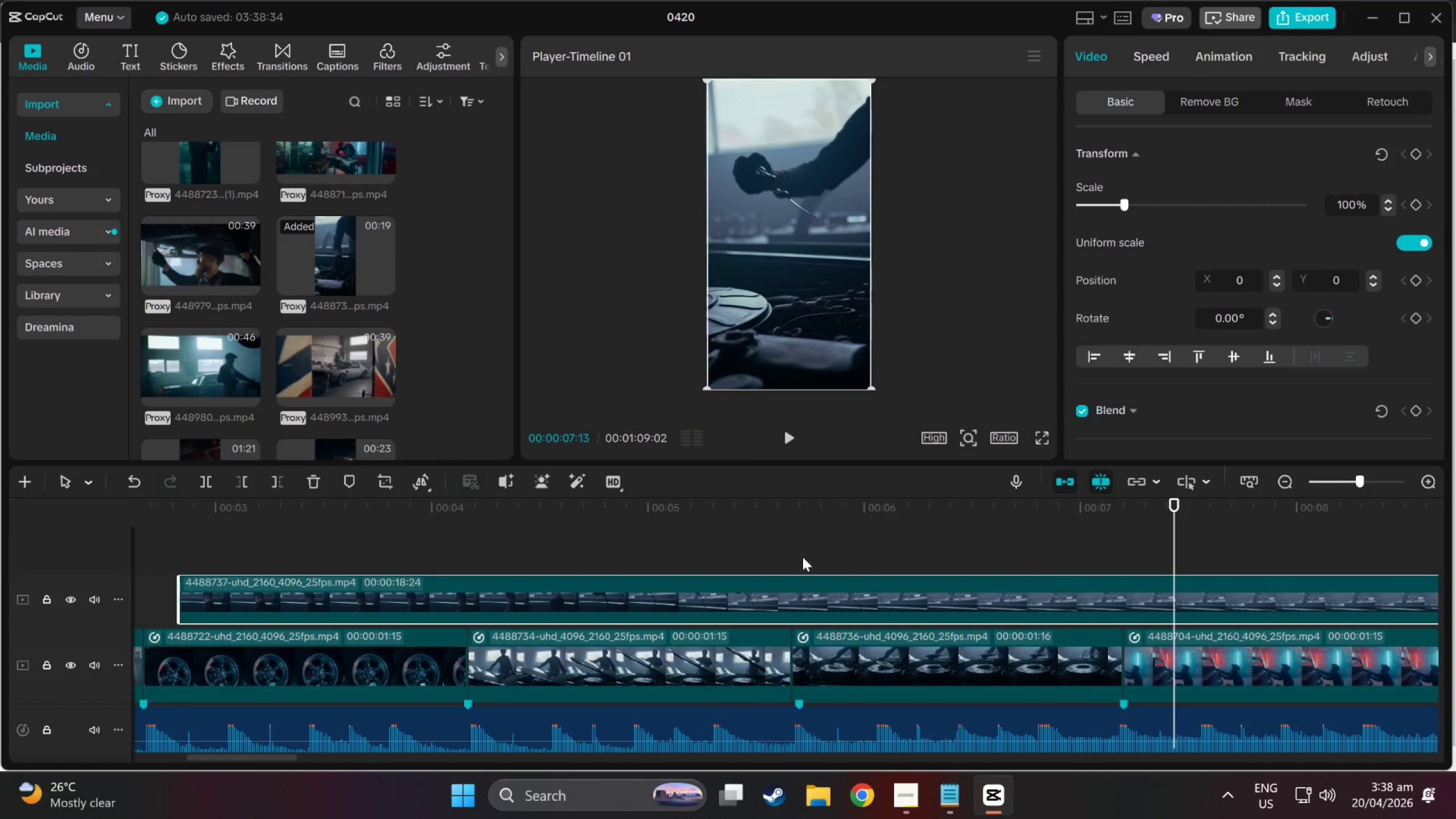 
left_click([812, 543])
 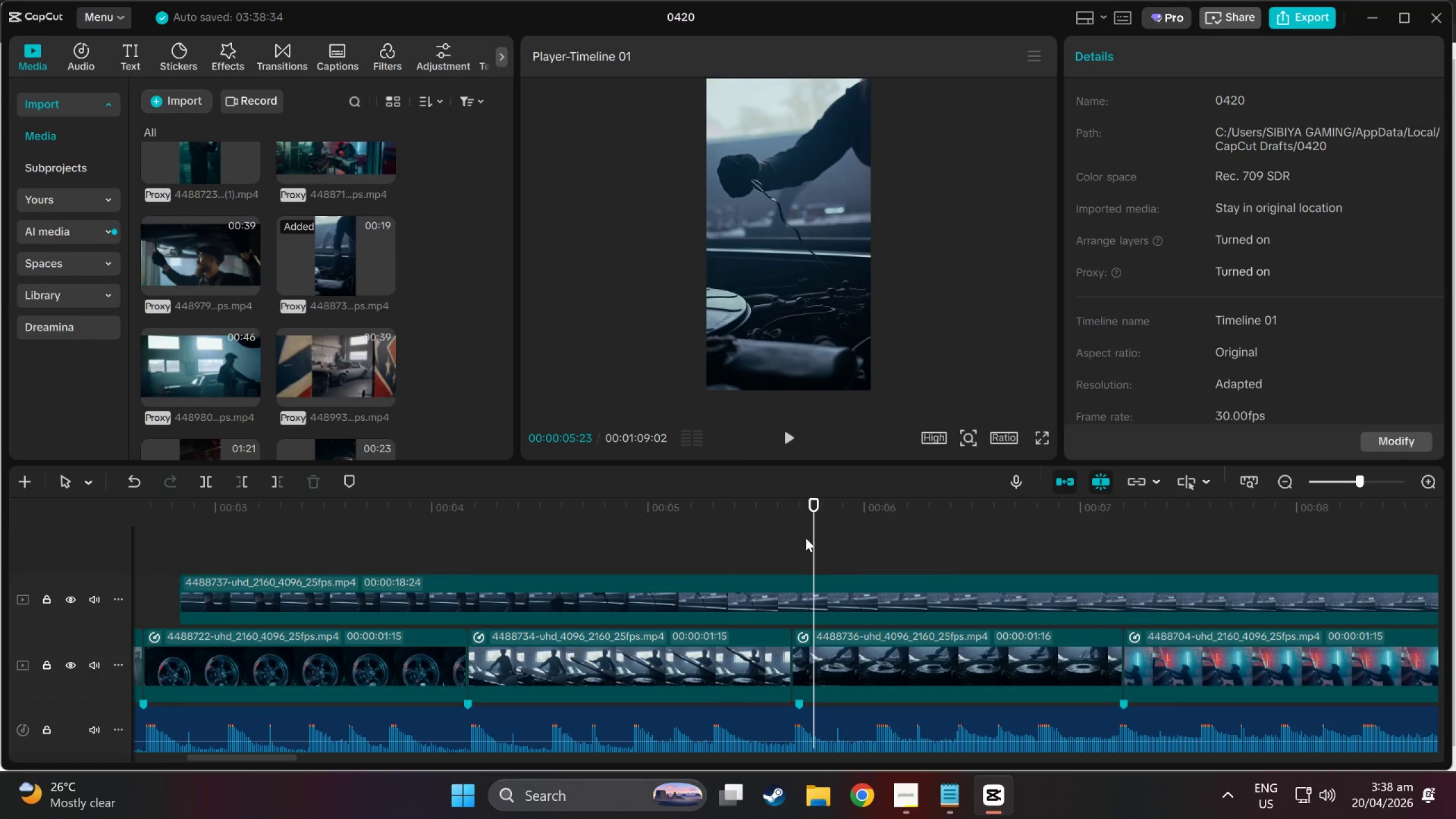 
key(Space)
 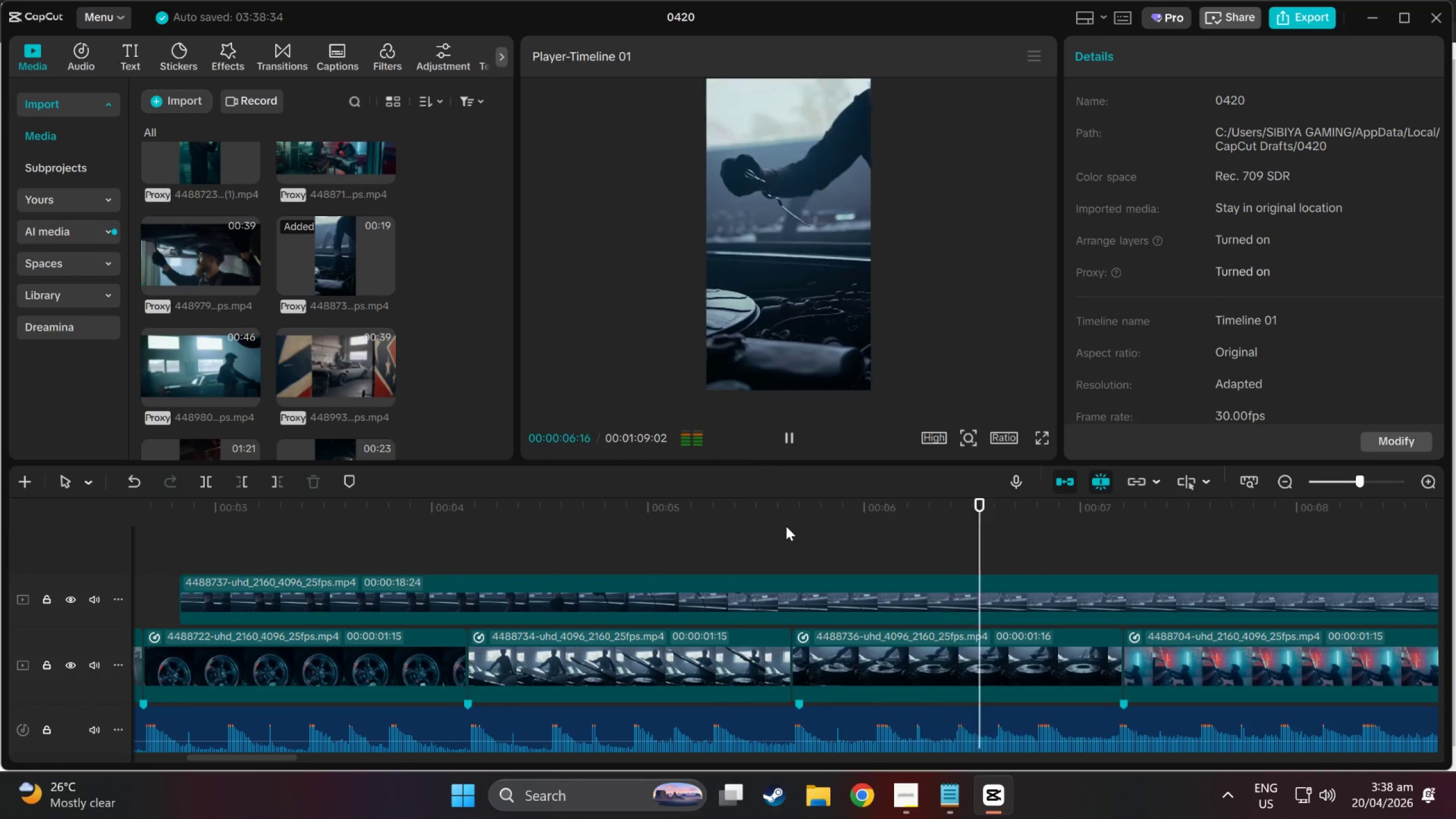 
left_click([760, 530])
 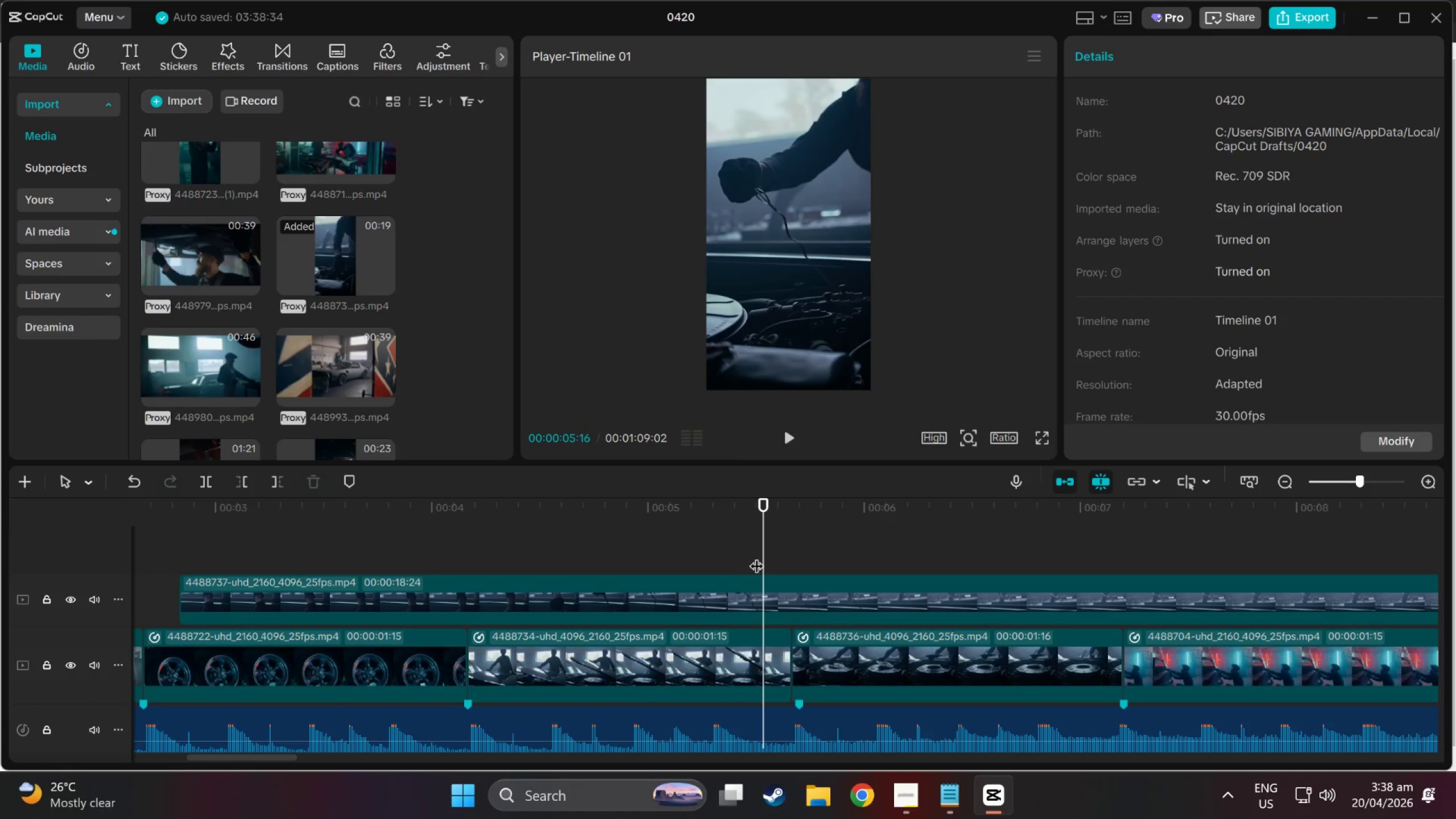 
left_click_drag(start_coordinate=[766, 522], to_coordinate=[793, 527])
 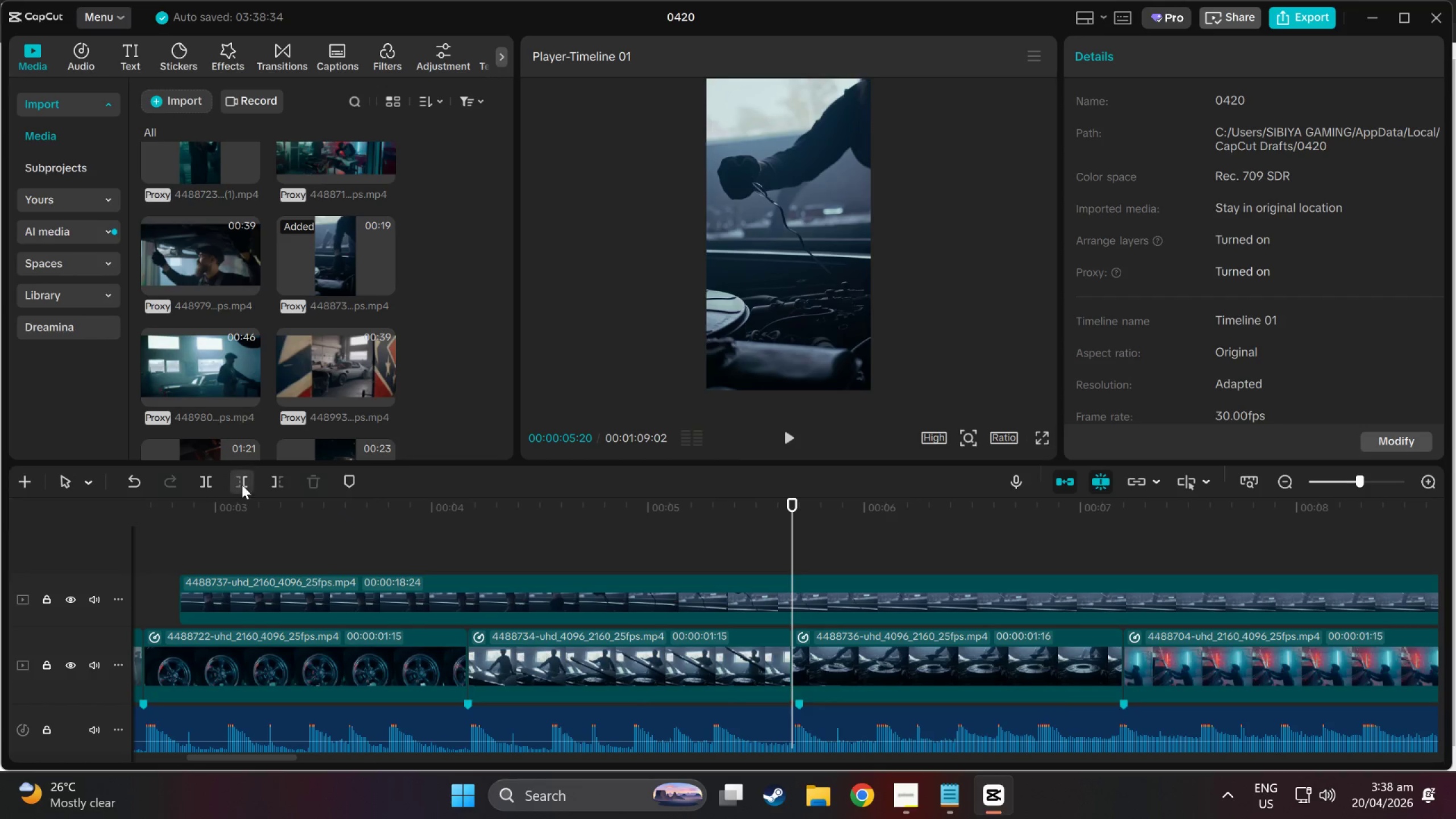 
left_click([242, 485])
 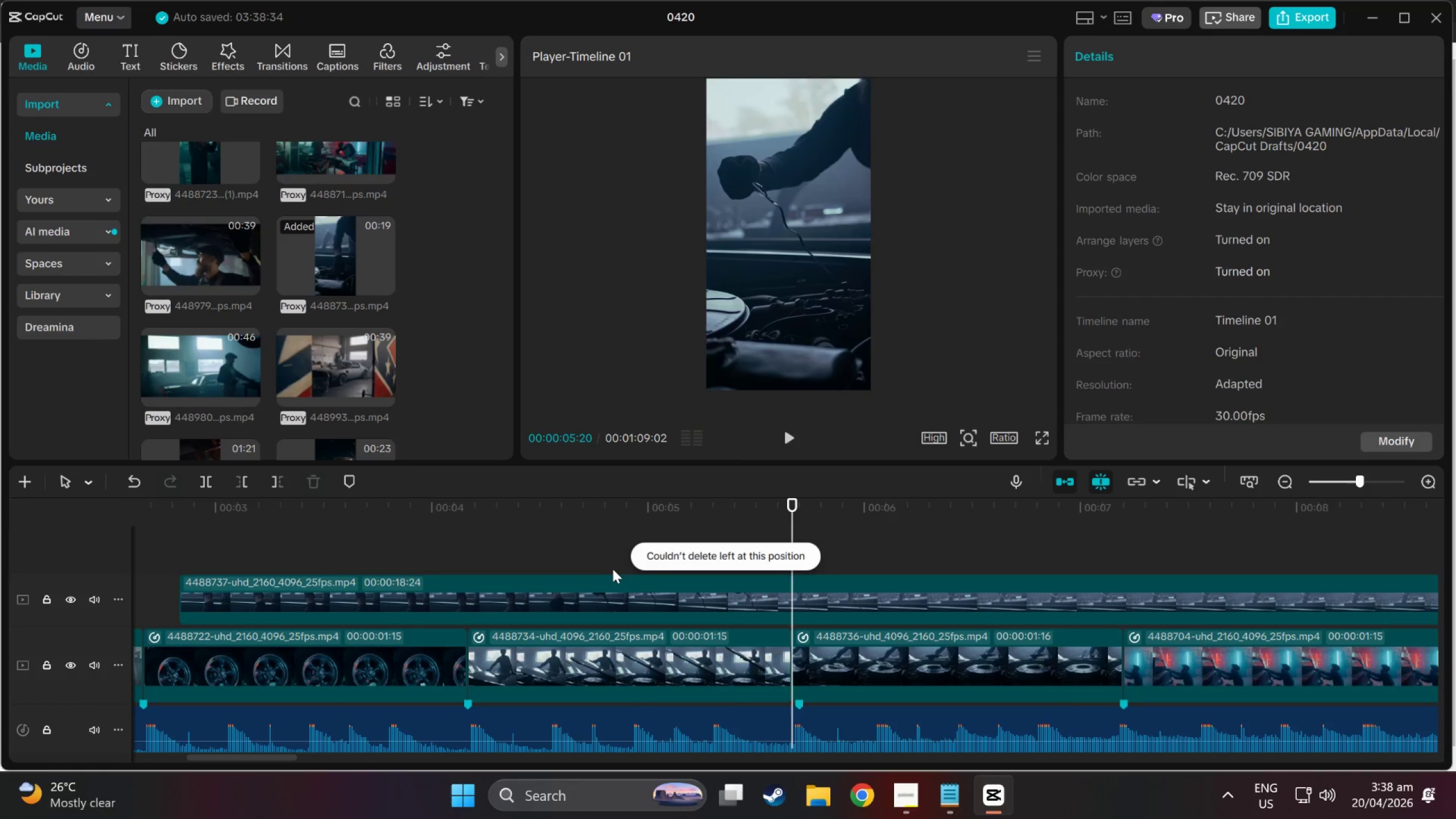 
left_click([622, 577])
 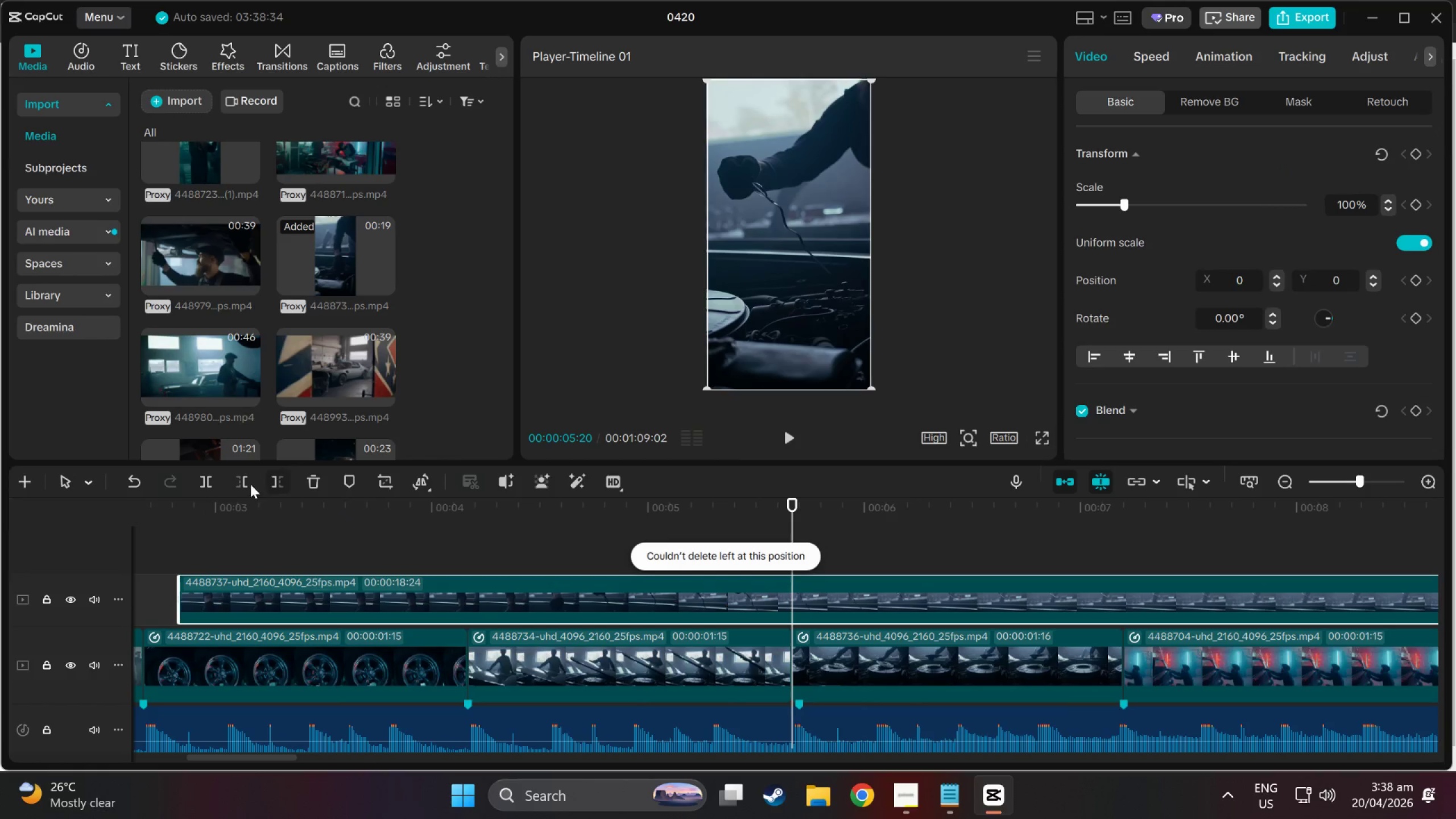 
left_click([246, 482])
 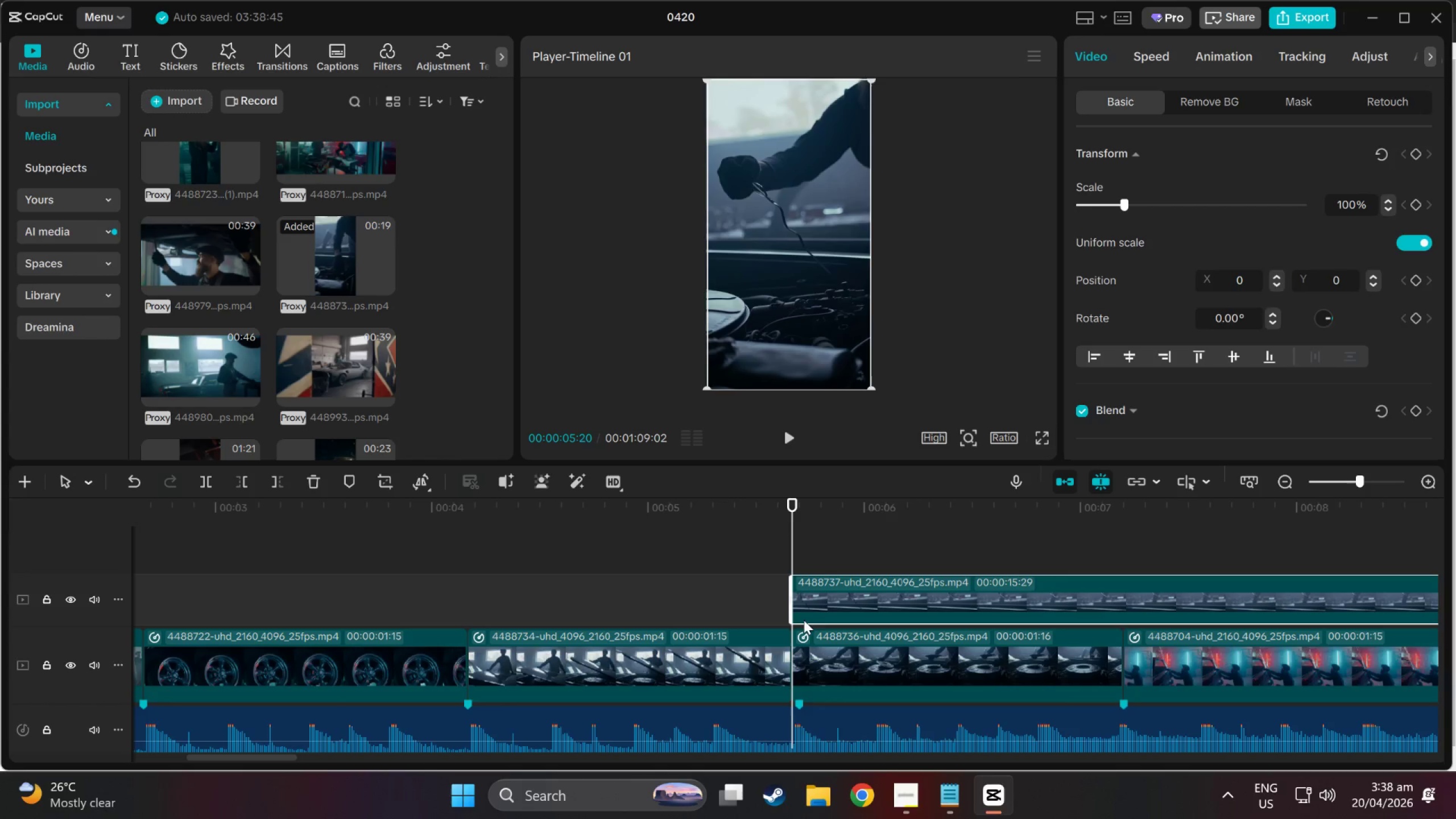 
left_click_drag(start_coordinate=[789, 668], to_coordinate=[800, 668])
 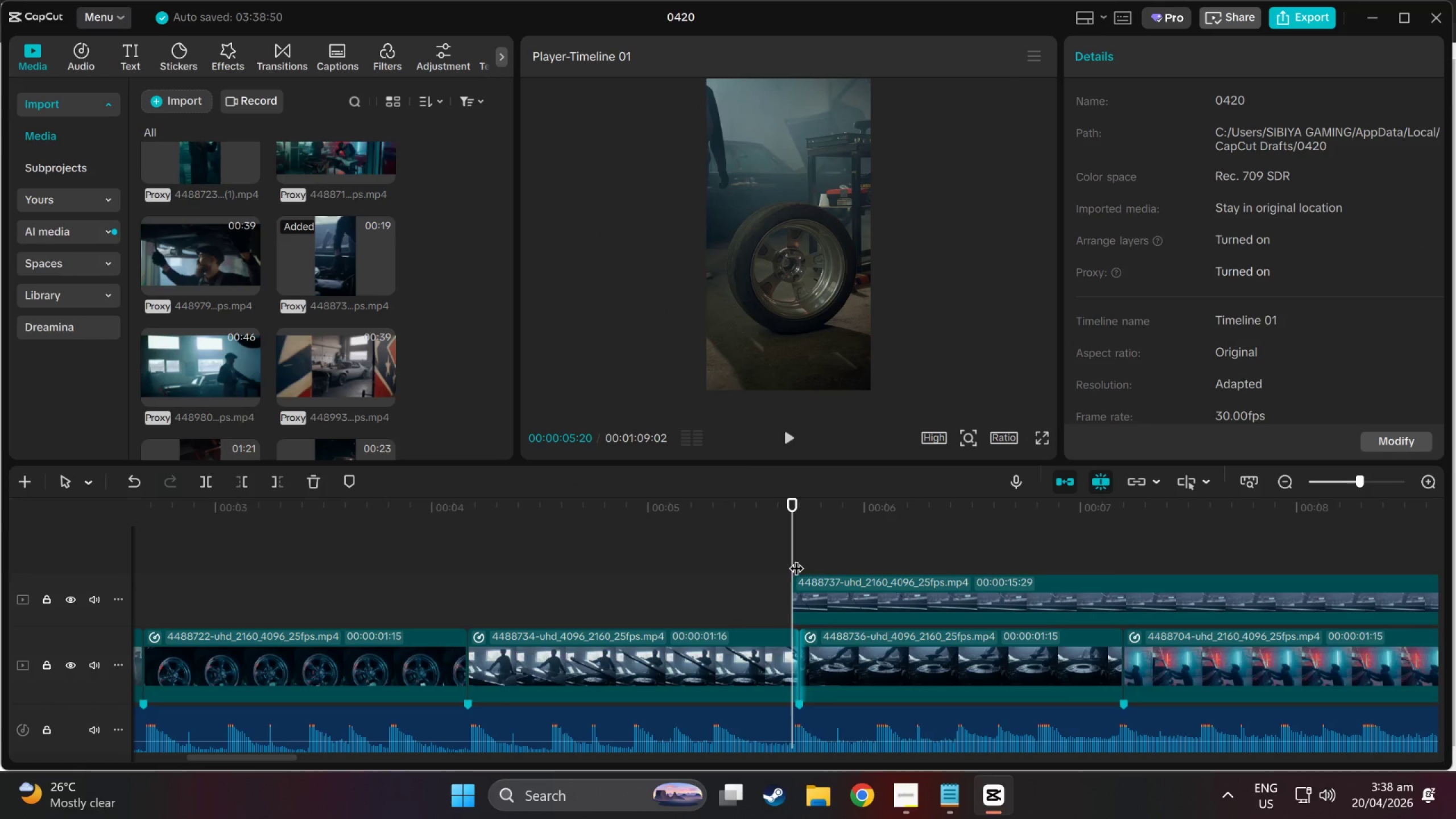 
left_click_drag(start_coordinate=[837, 585], to_coordinate=[833, 663])
 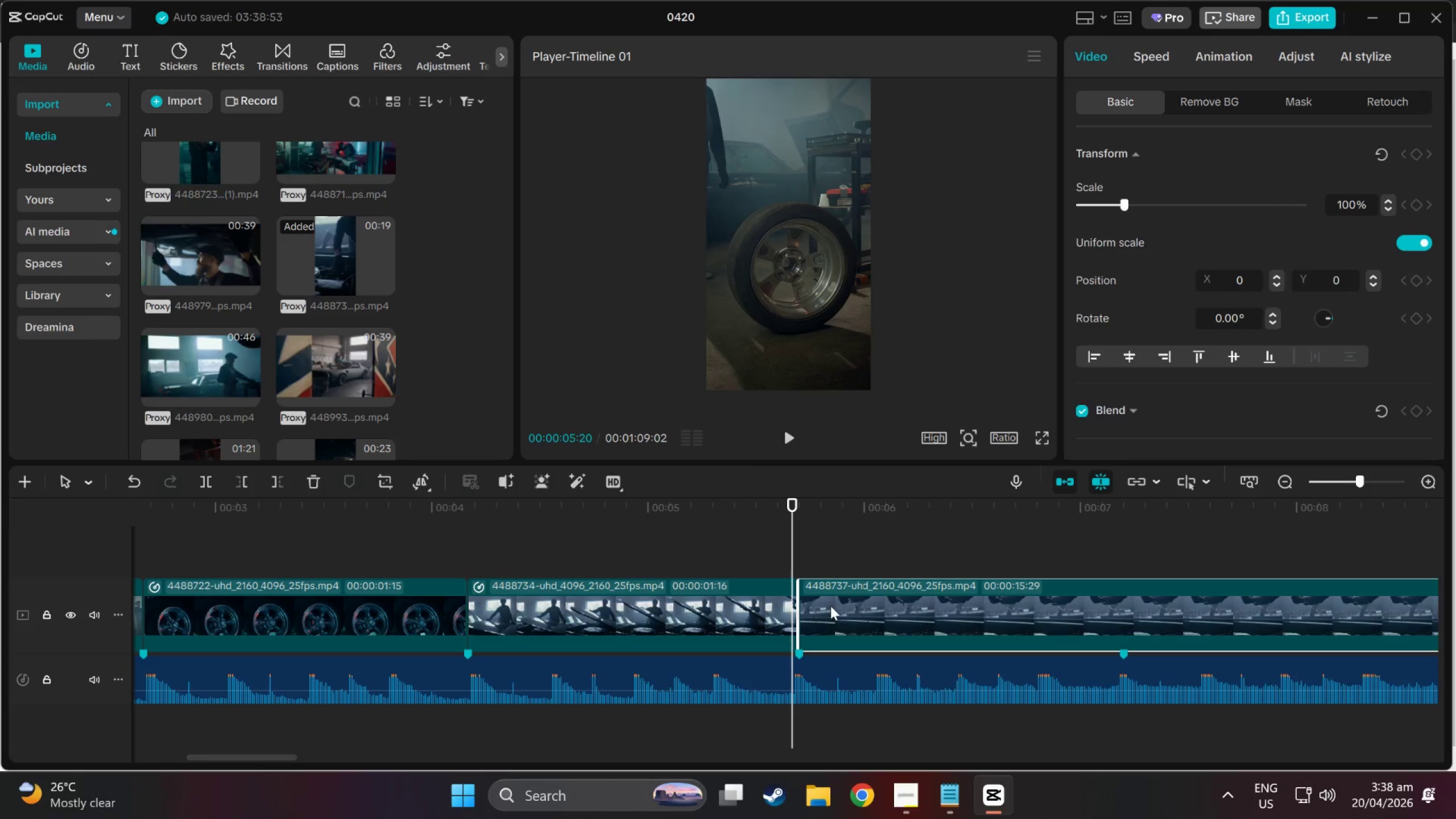 
key(Space)
 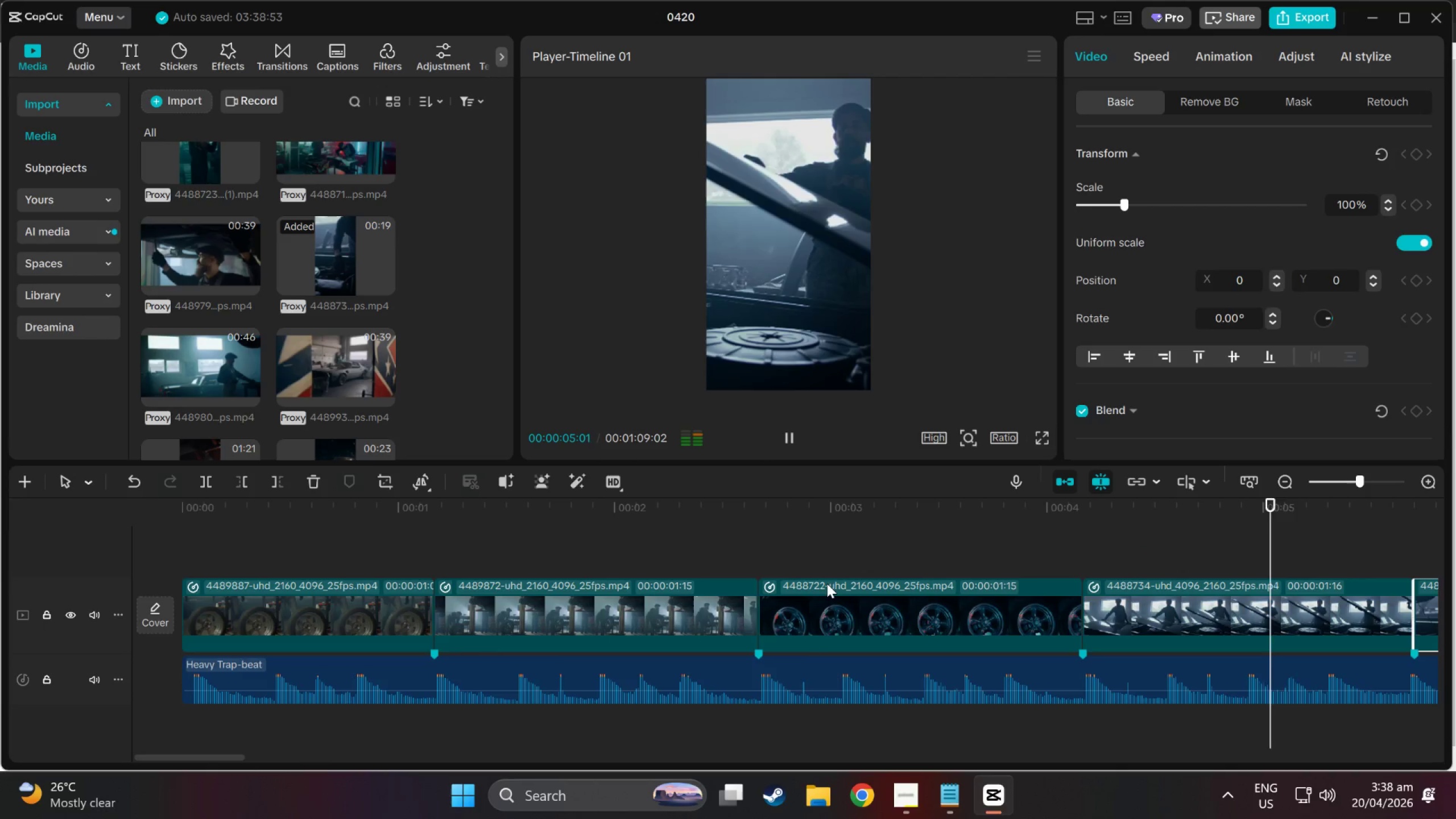 
wait(10.12)
 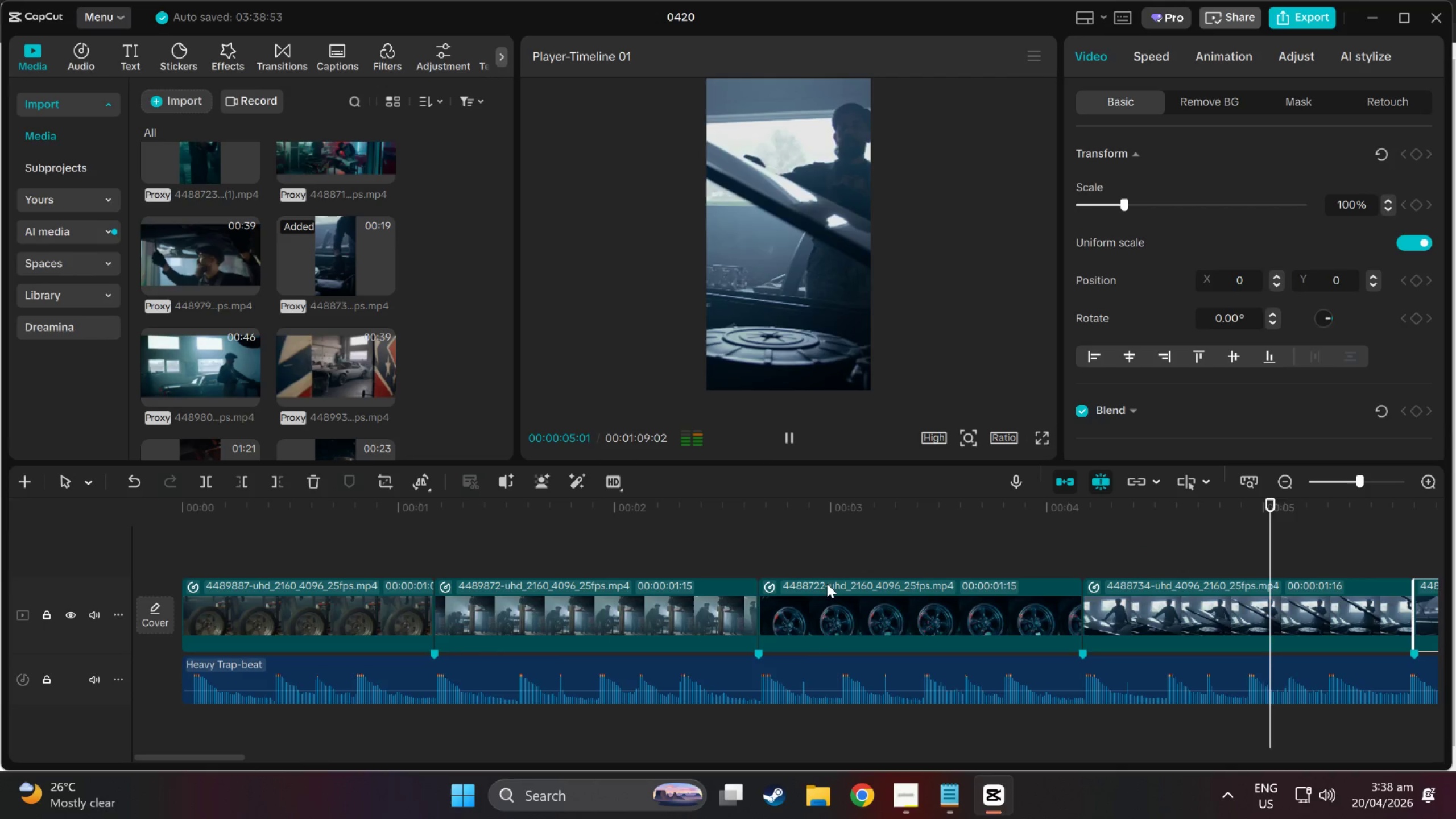 
left_click([545, 555])
 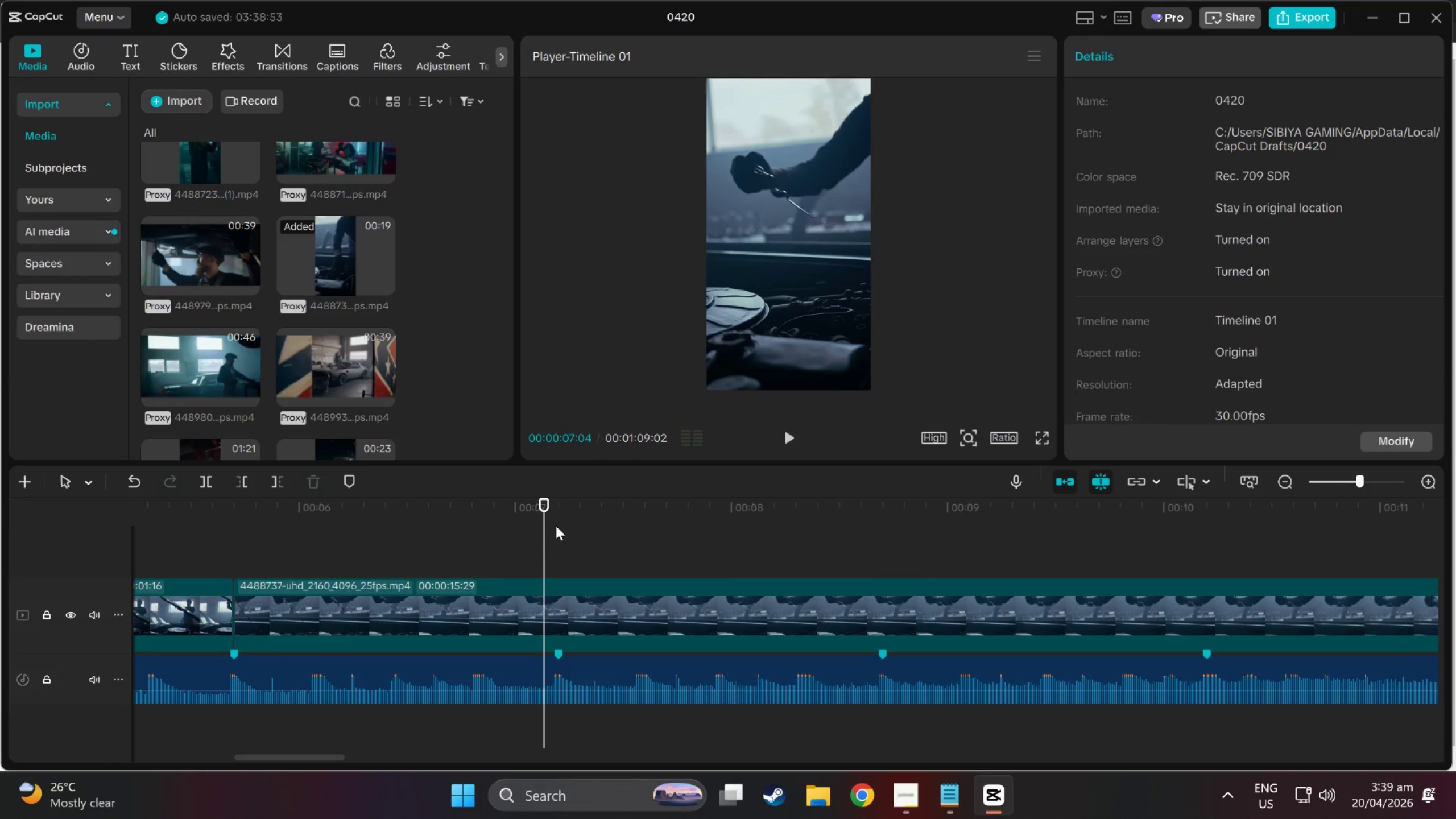 
left_click_drag(start_coordinate=[555, 509], to_coordinate=[566, 511])
 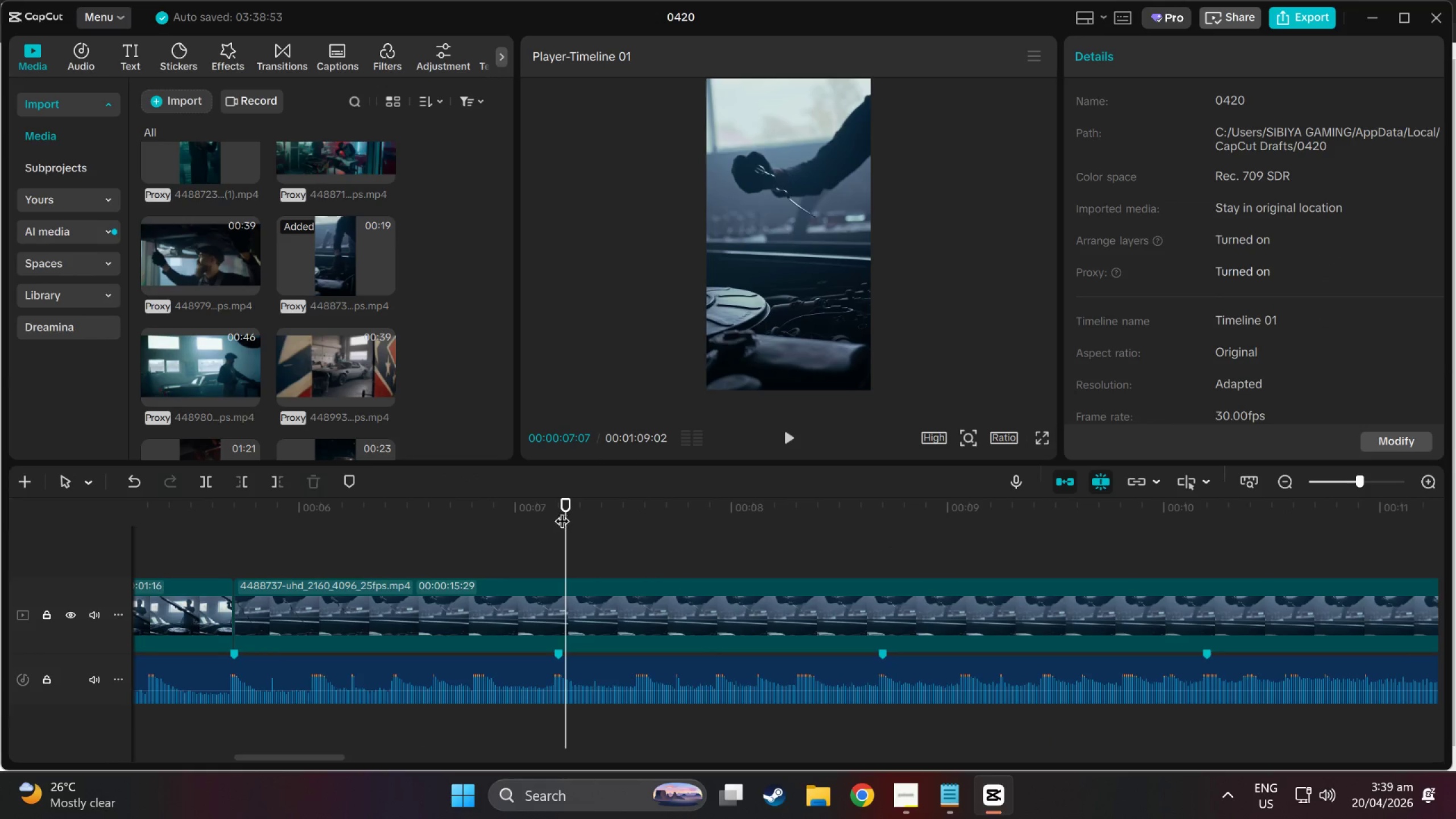 
left_click_drag(start_coordinate=[562, 511], to_coordinate=[551, 511])
 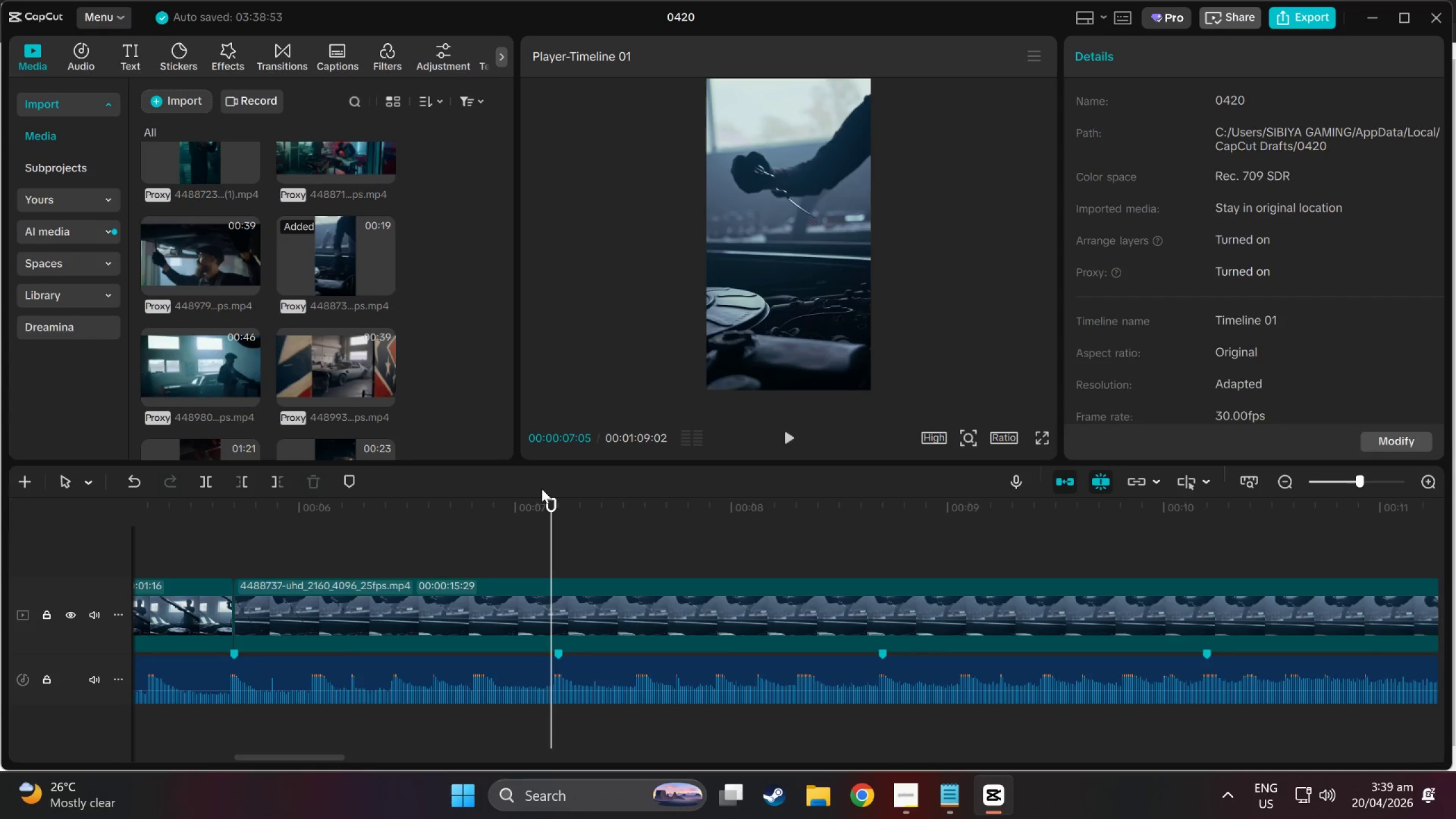 
left_click_drag(start_coordinate=[541, 487], to_coordinate=[549, 490])
 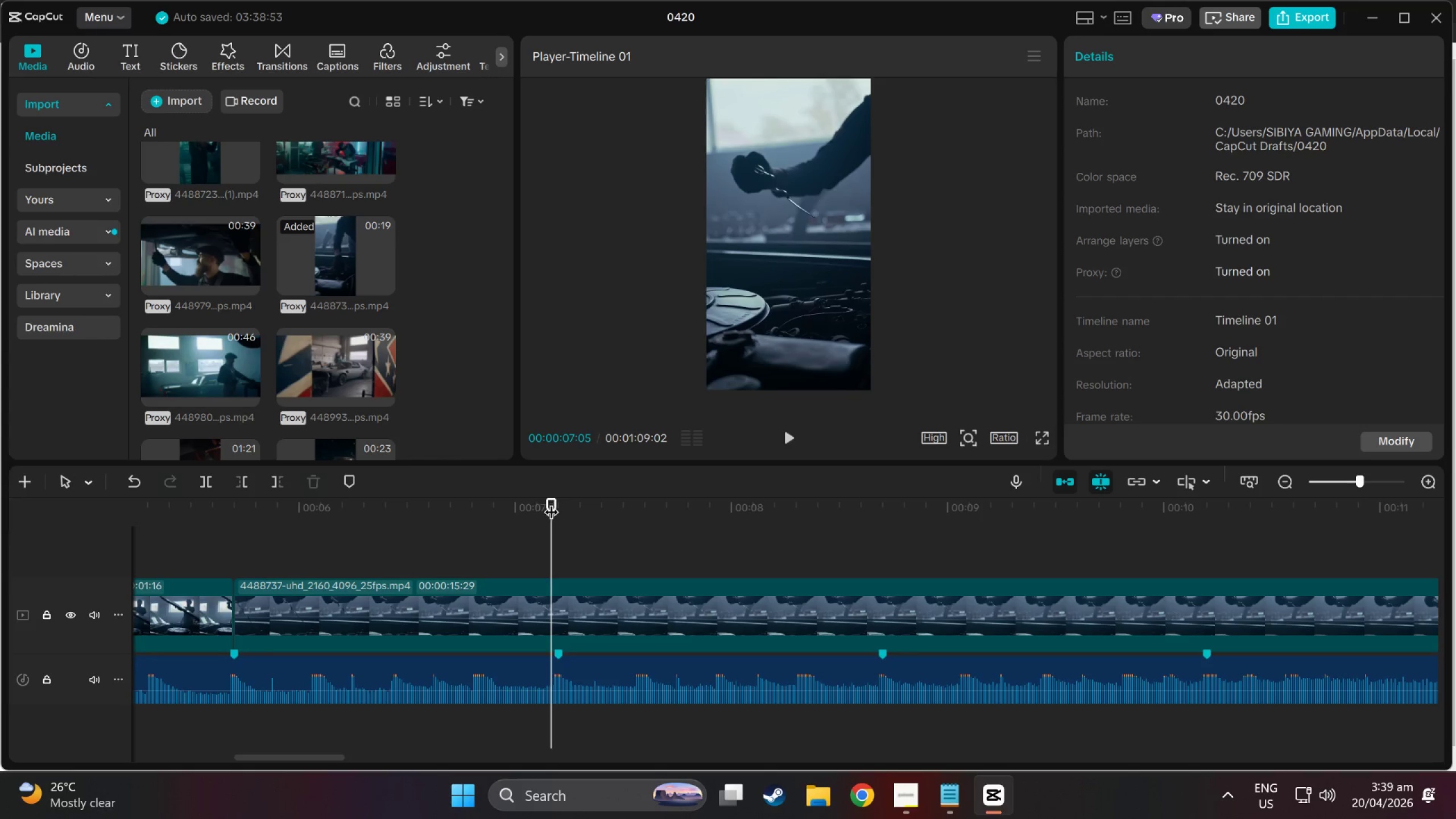 
left_click_drag(start_coordinate=[551, 502], to_coordinate=[563, 506])
 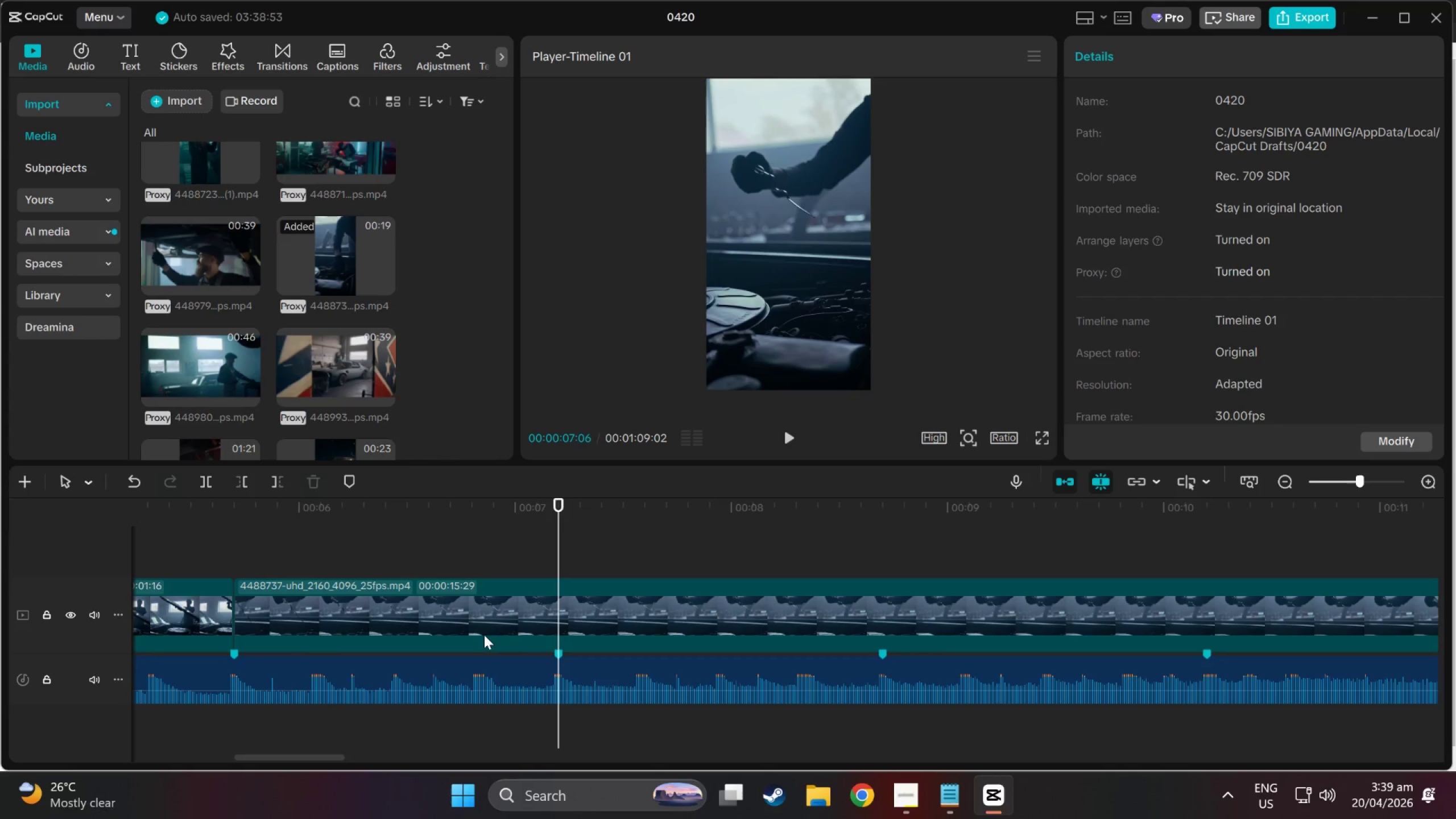 
left_click([481, 635])
 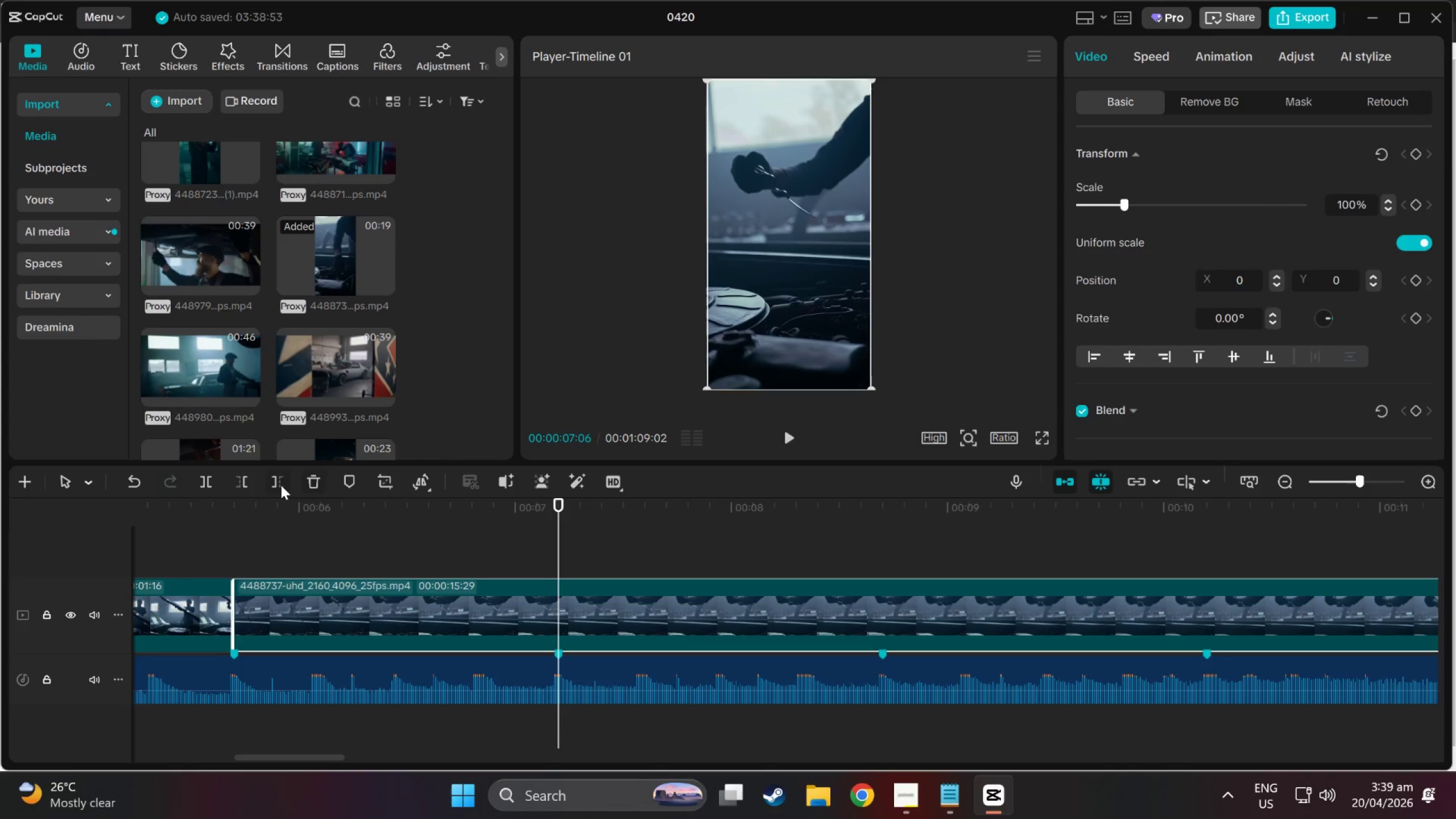 
left_click([280, 485])
 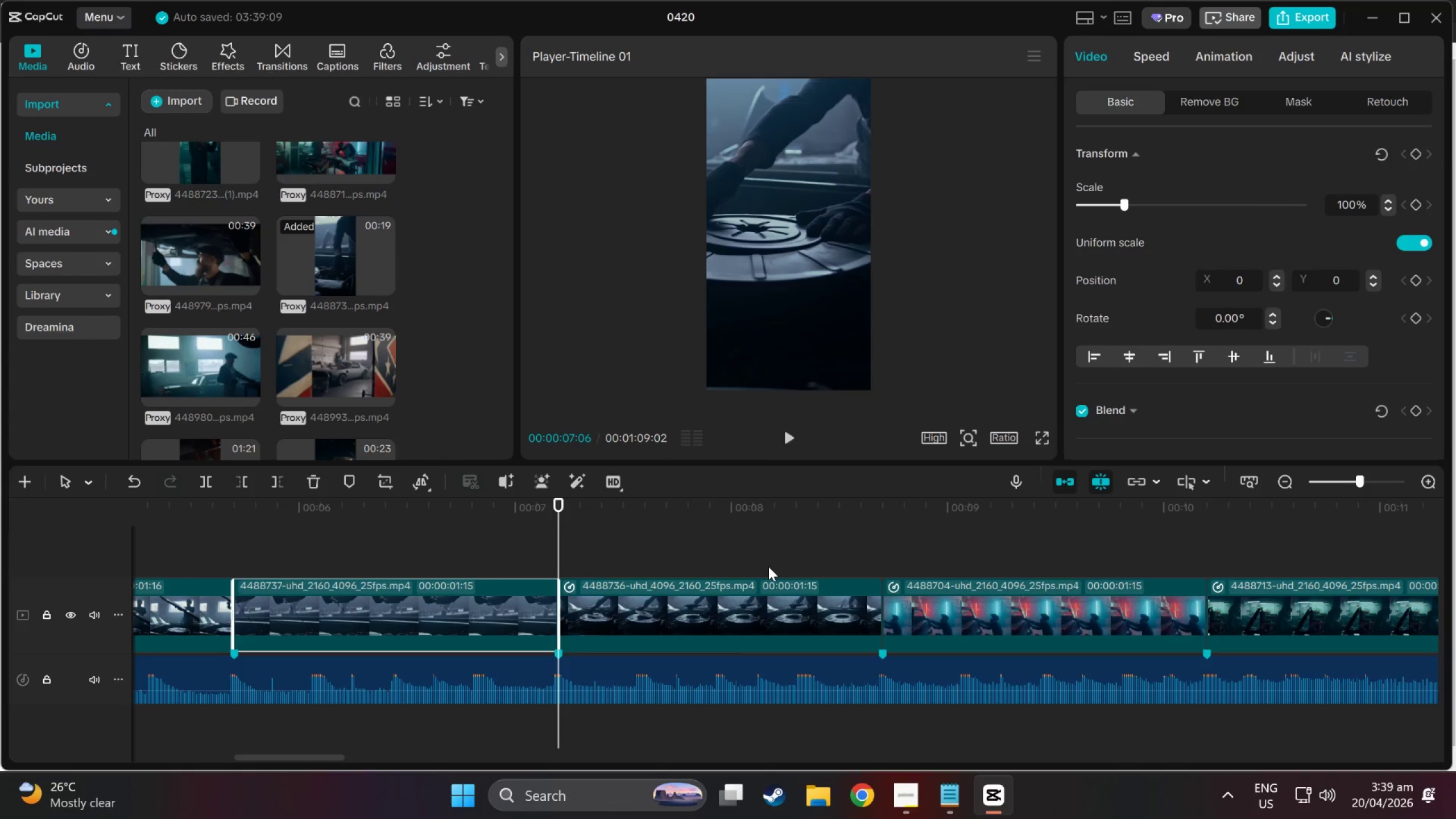 
left_click([486, 626])
 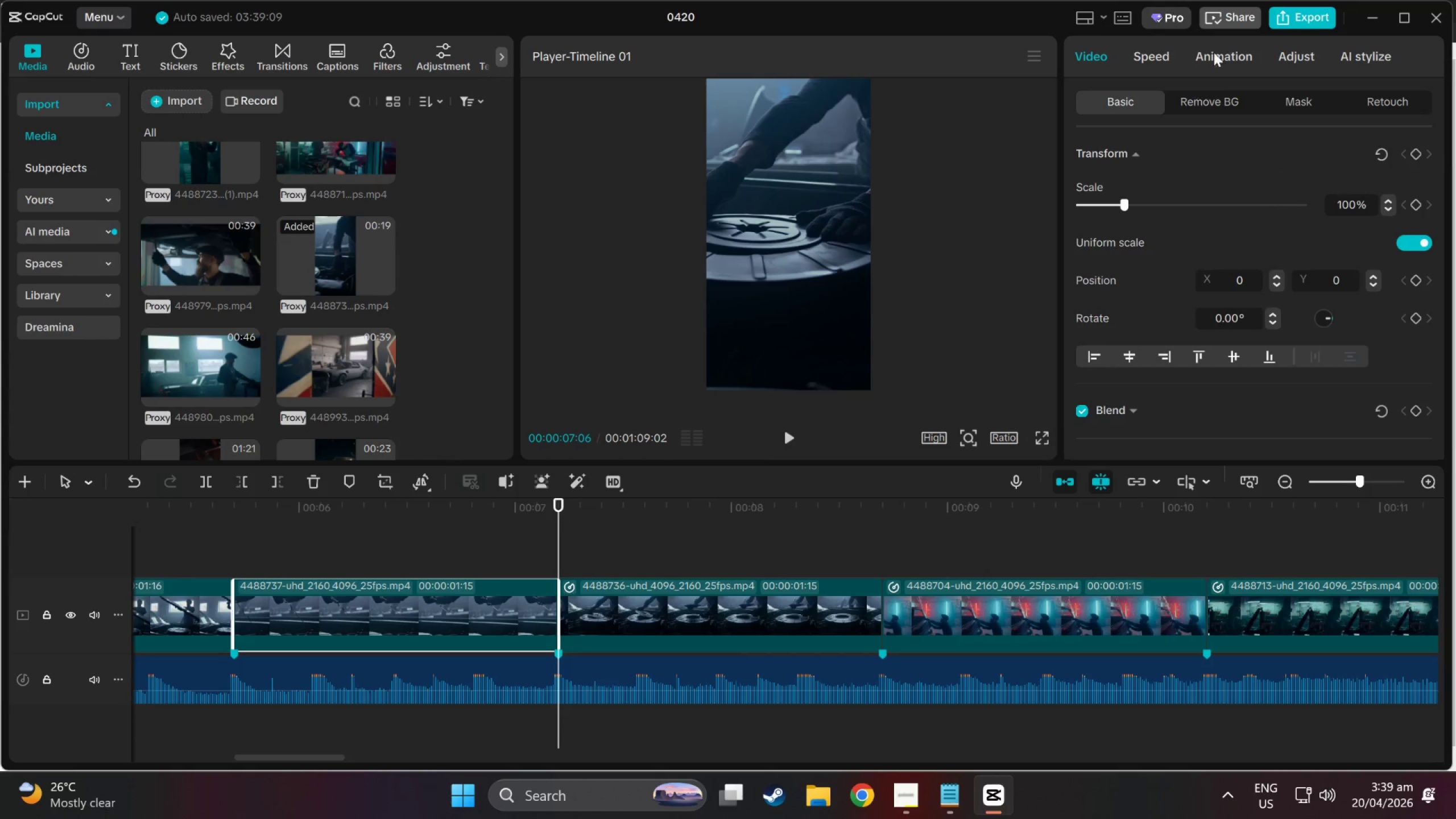 
left_click([1152, 60])
 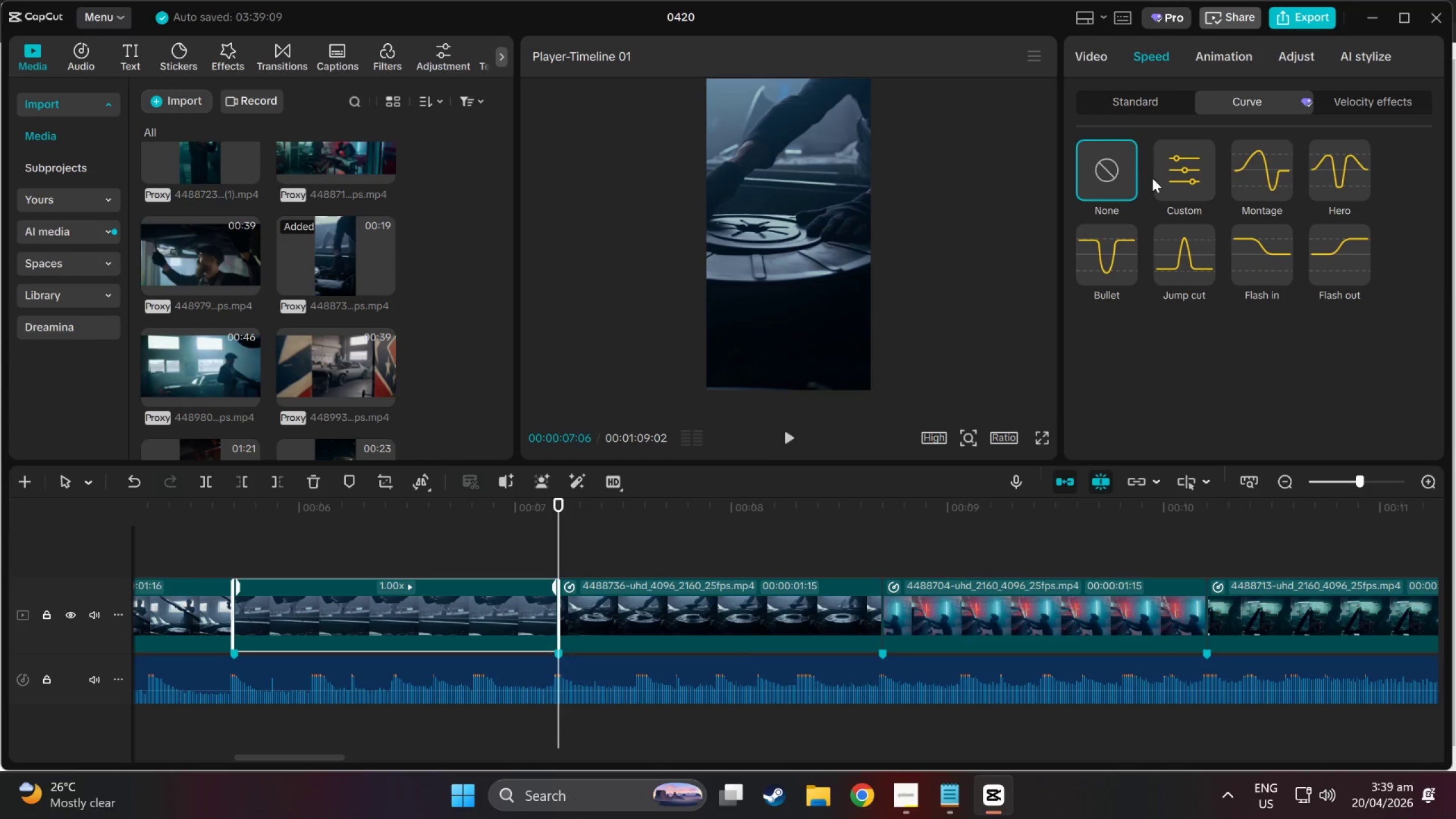 
left_click([1103, 262])
 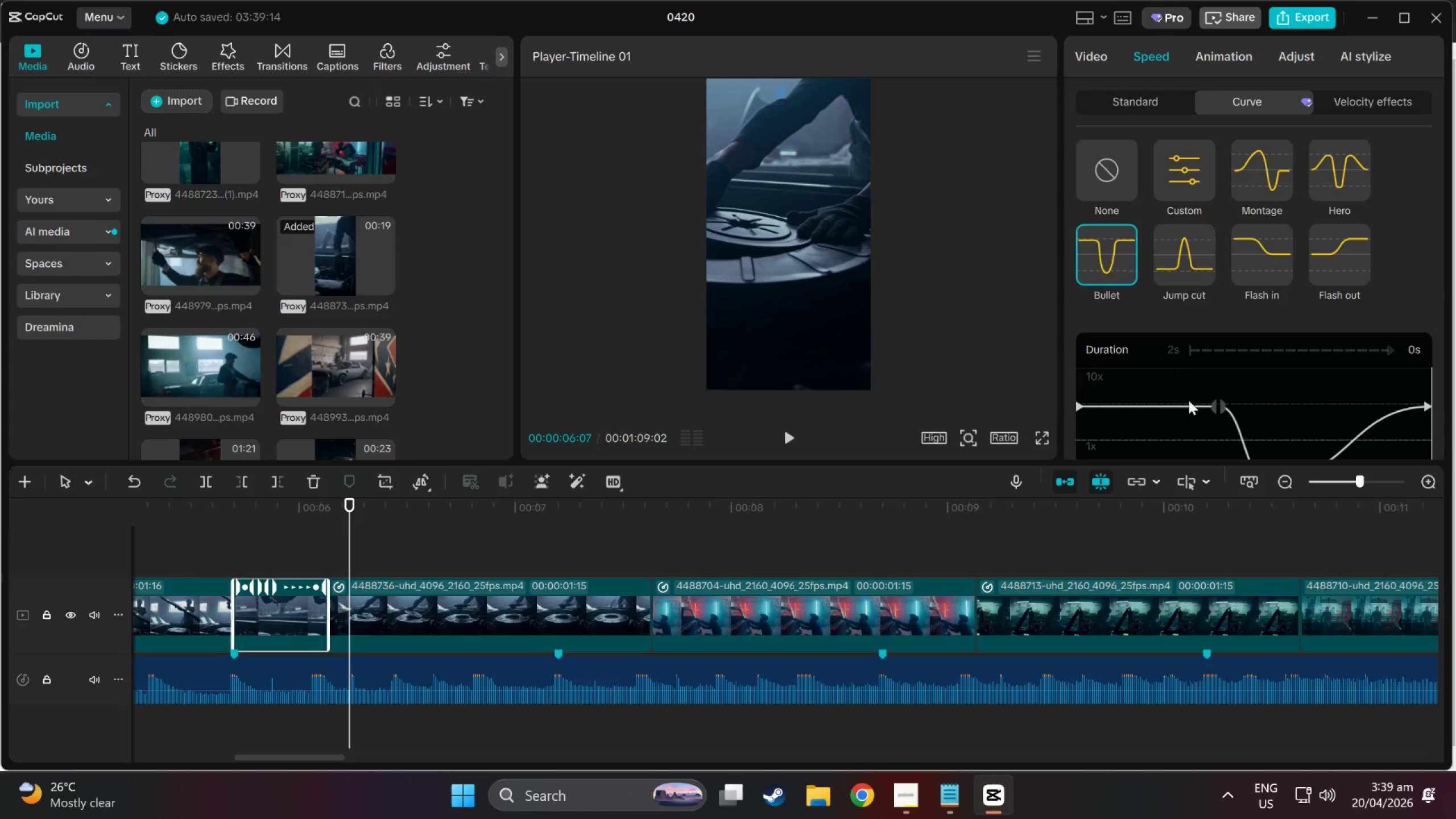 
left_click([1221, 405])
 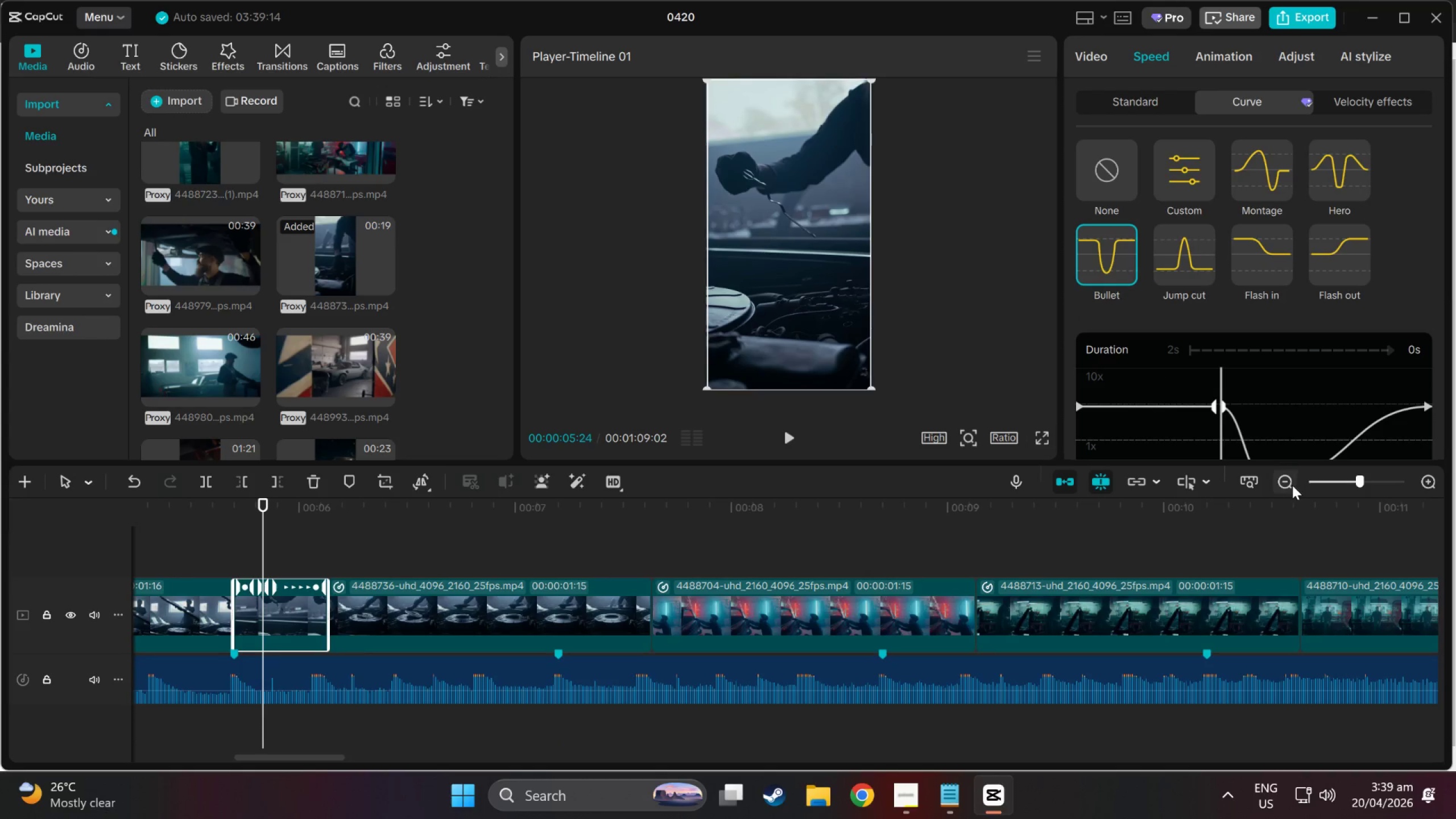 
scroll: coordinate [1385, 424], scroll_direction: down, amount: 18.0
 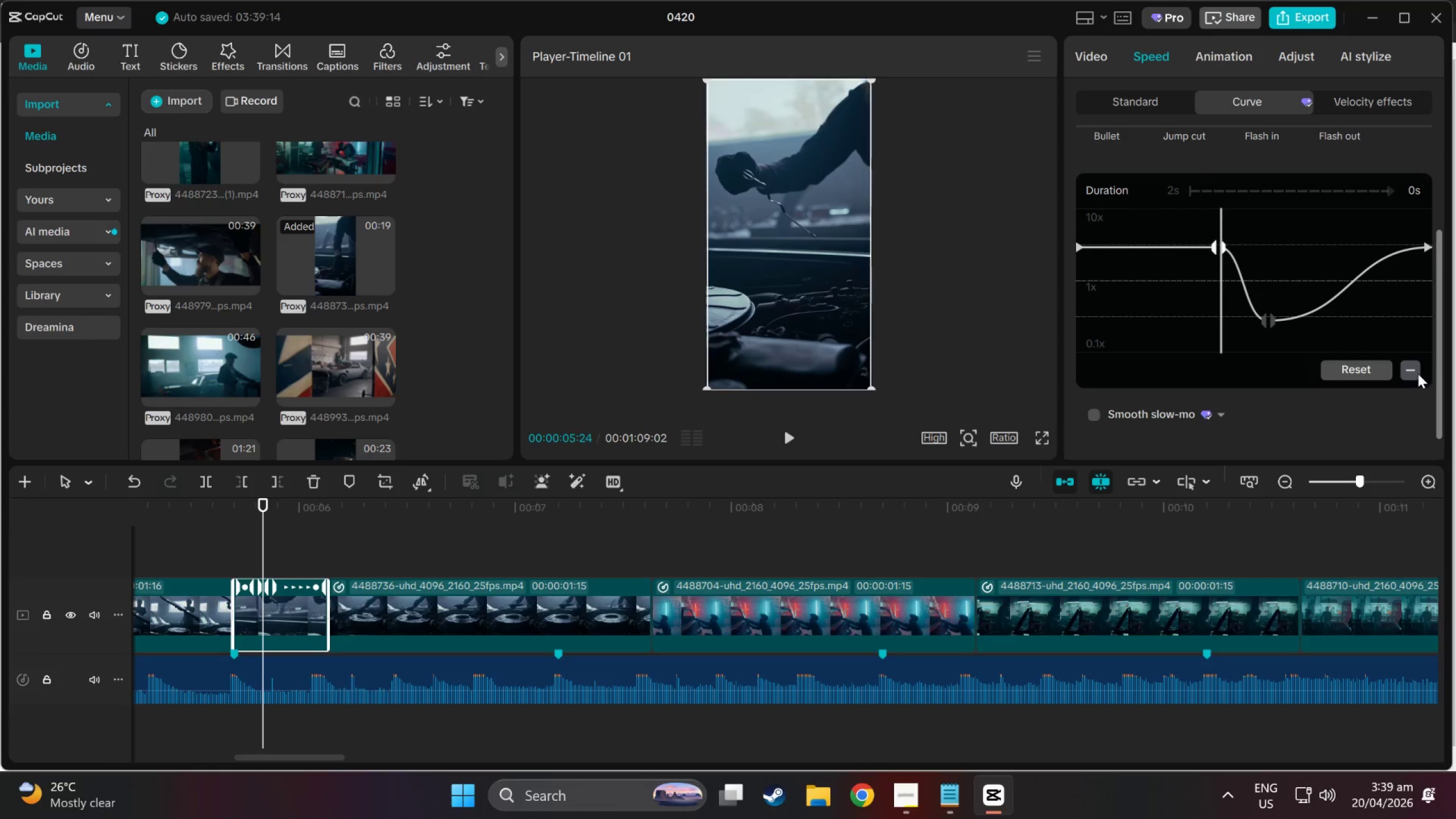 
left_click([1409, 371])
 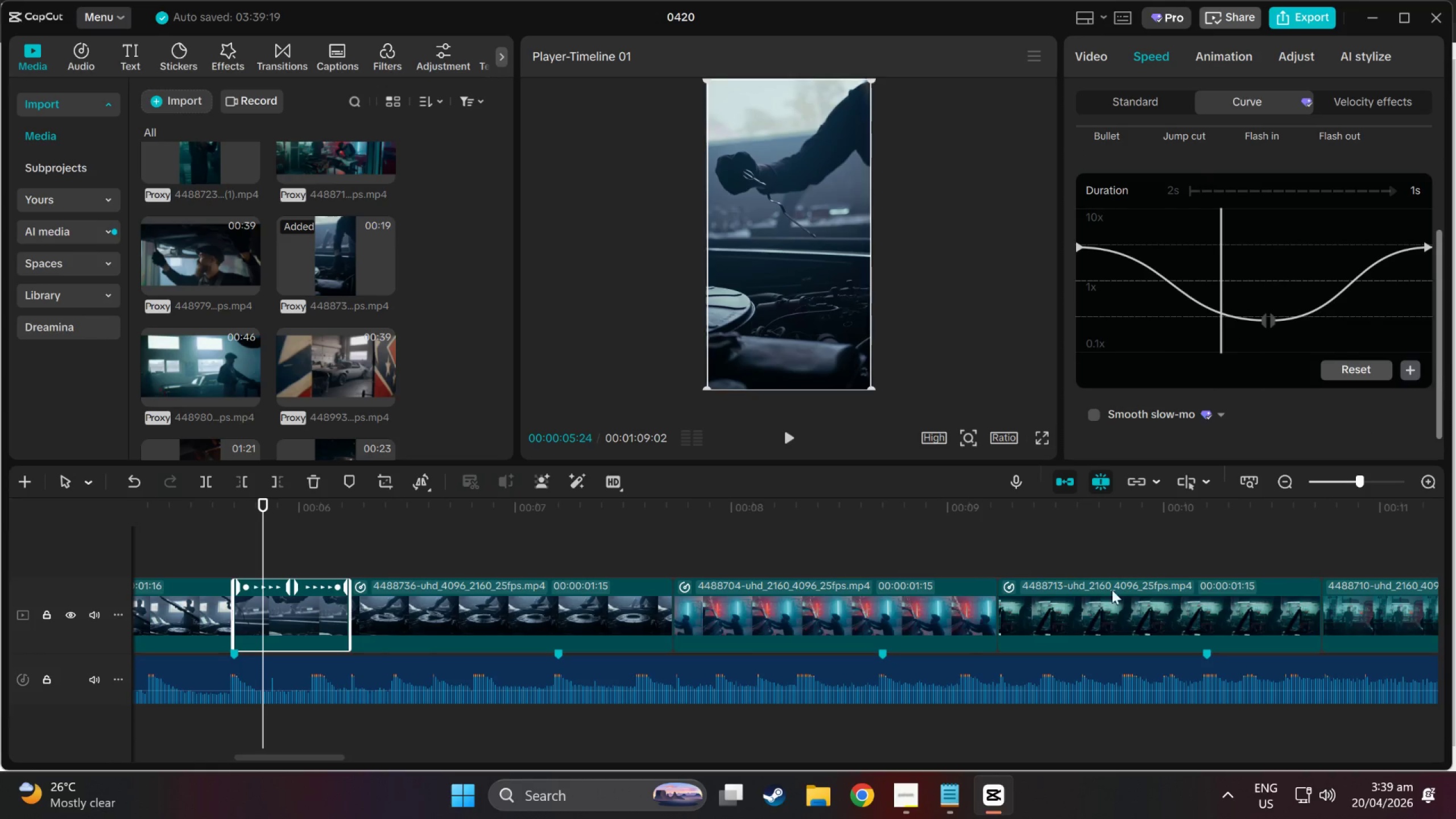 
left_click([822, 554])
 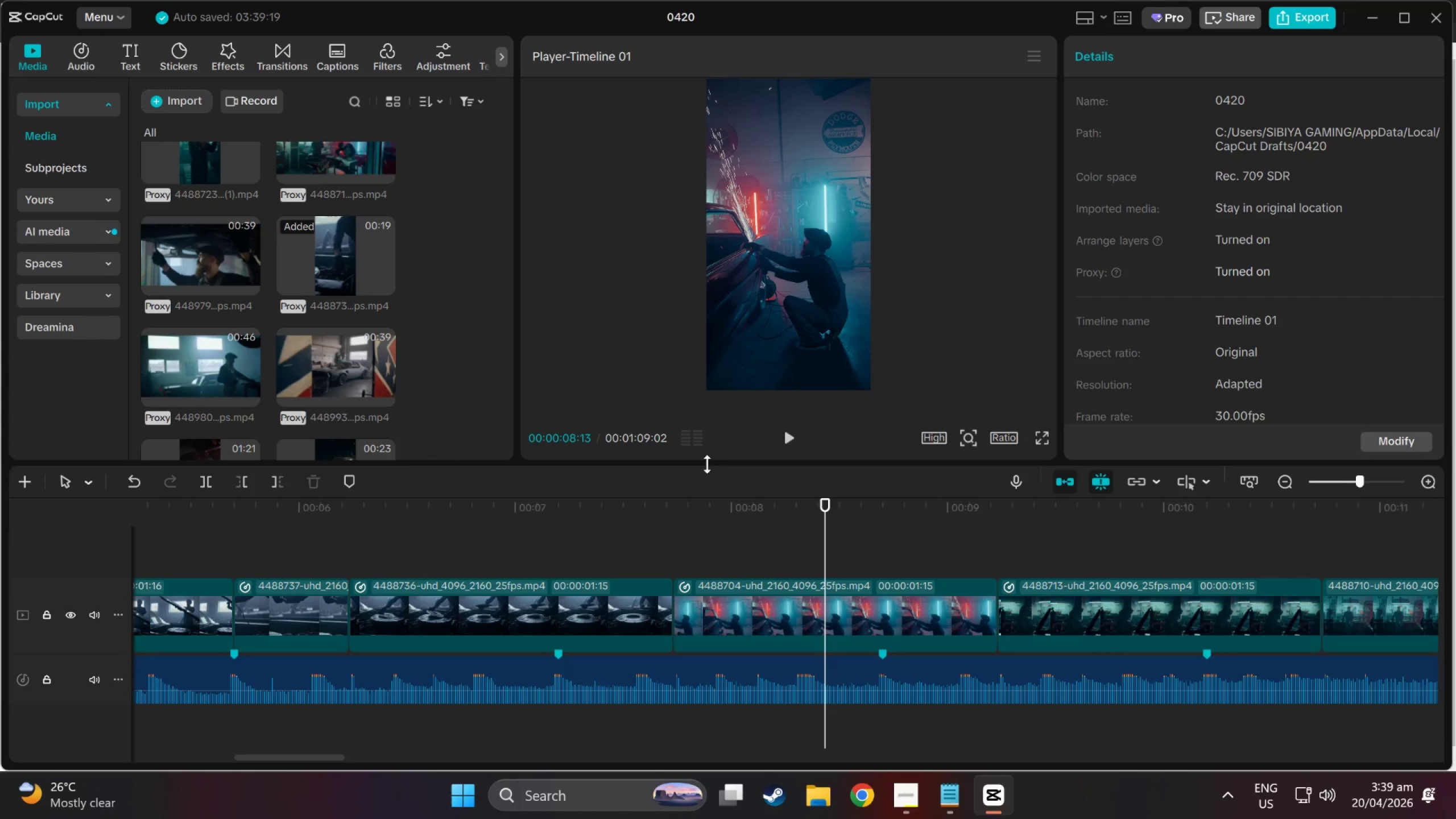 
wait(10.97)
 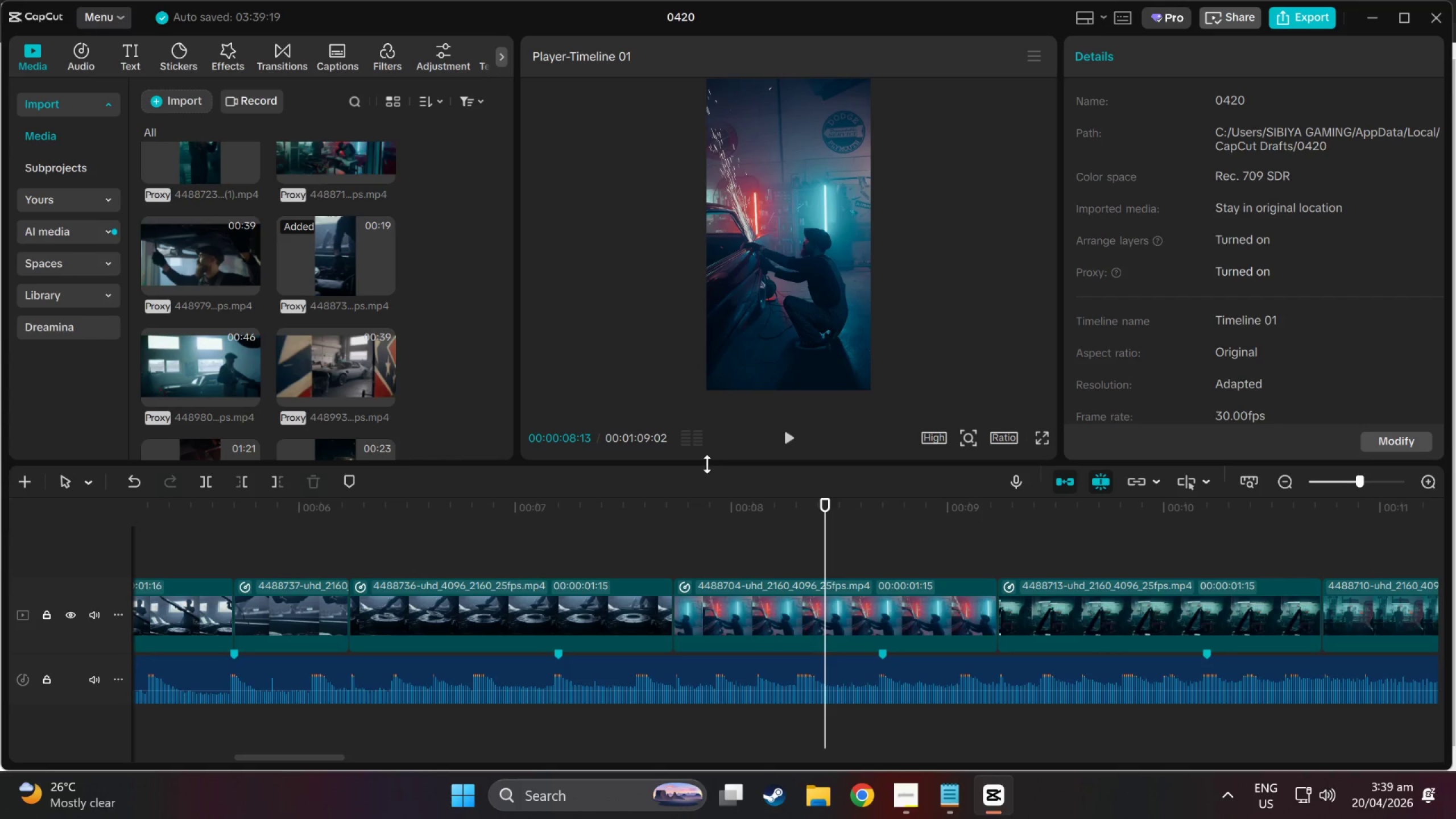 
scroll: coordinate [753, 508], scroll_direction: down, amount: 4.0
 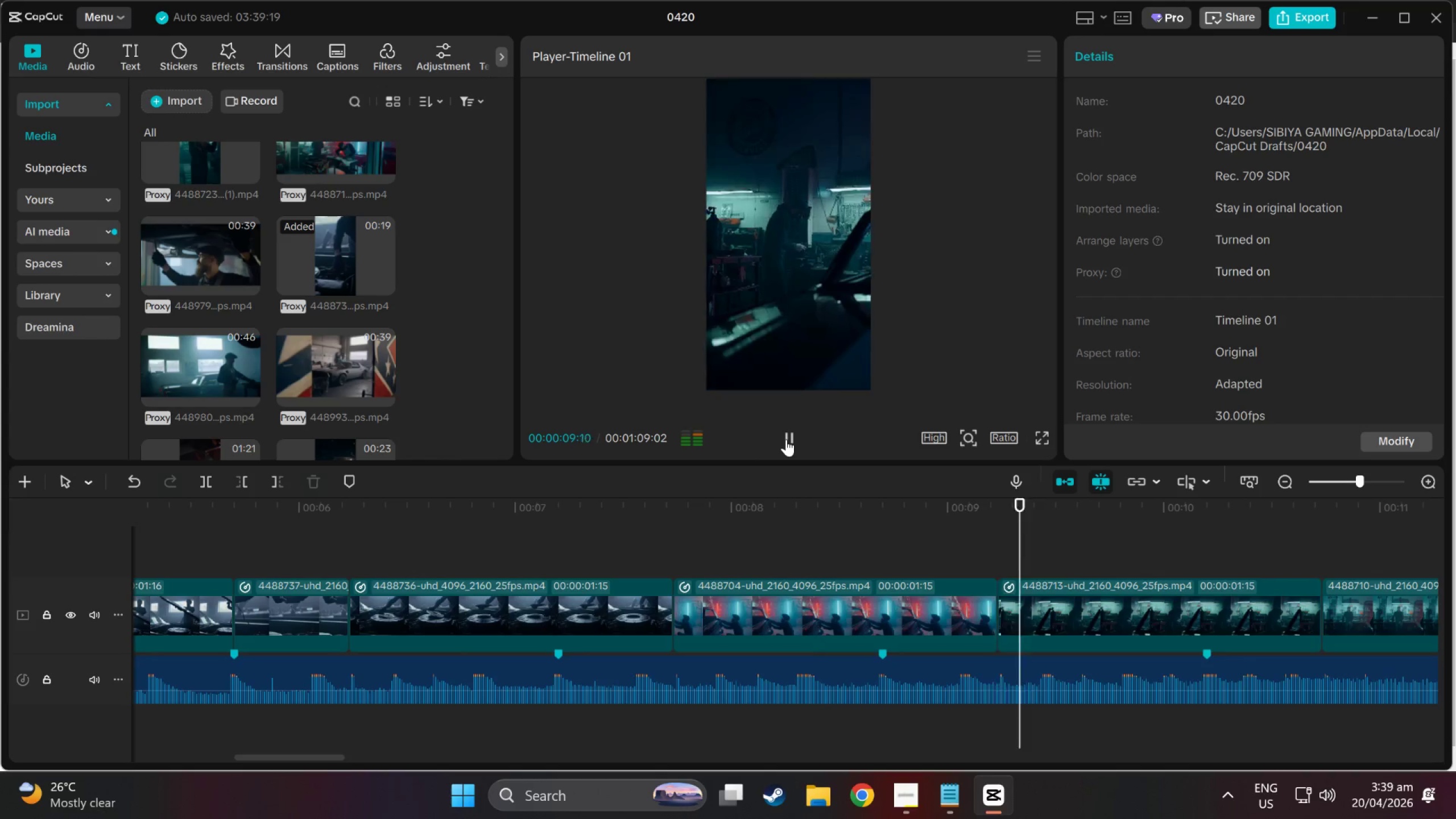 
left_click([786, 439])
 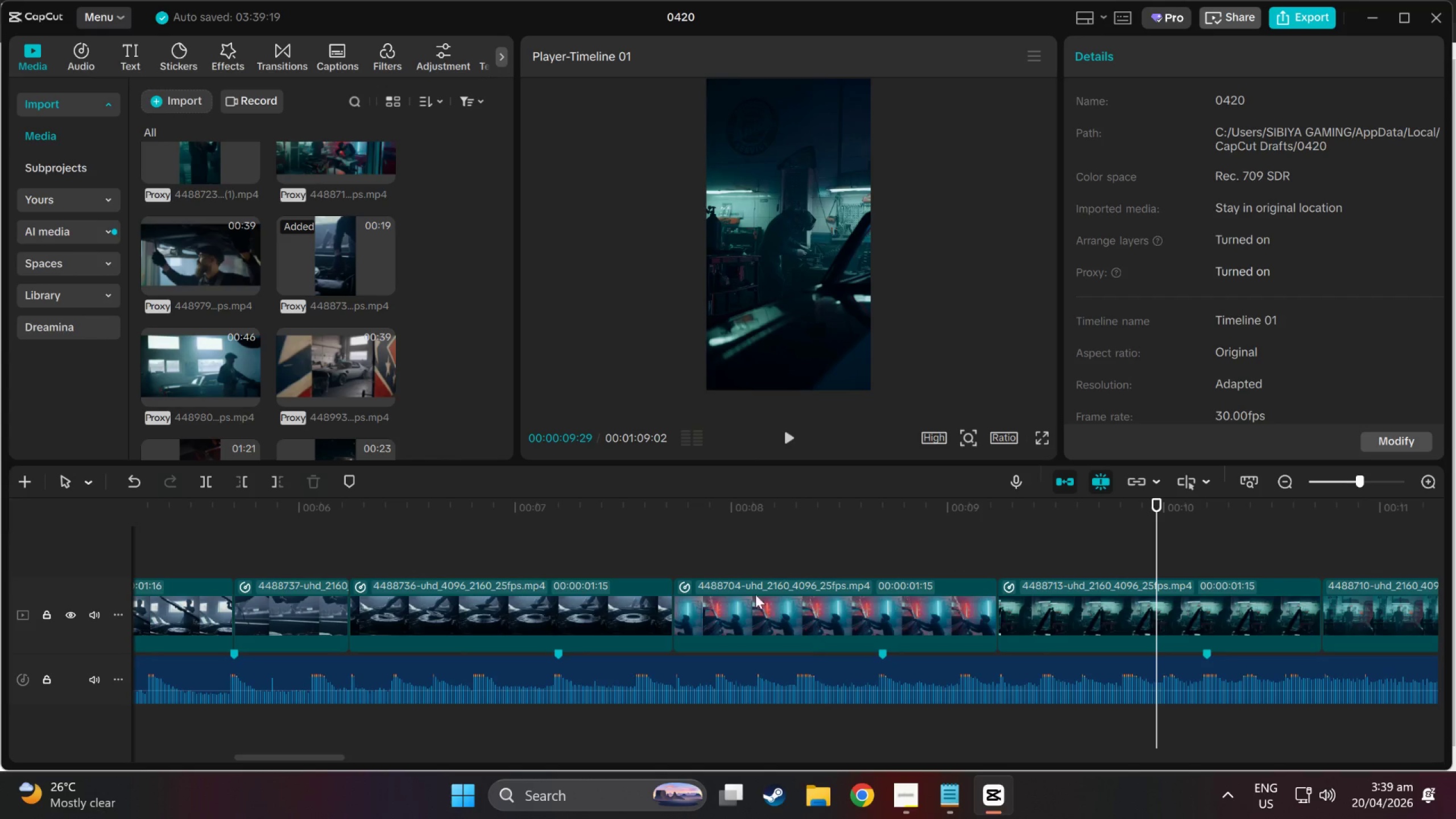 
left_click([557, 624])
 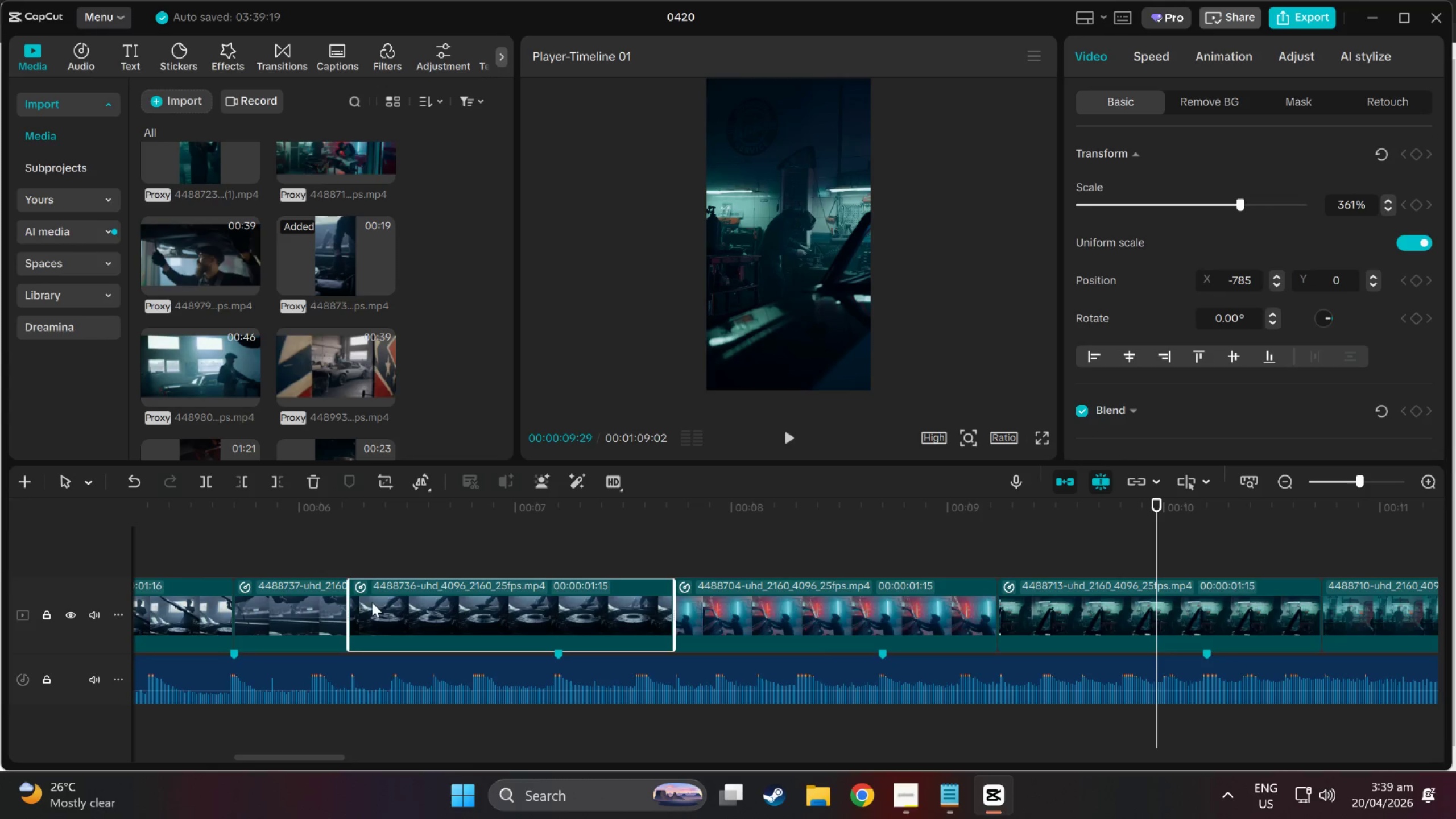 
left_click([317, 605])
 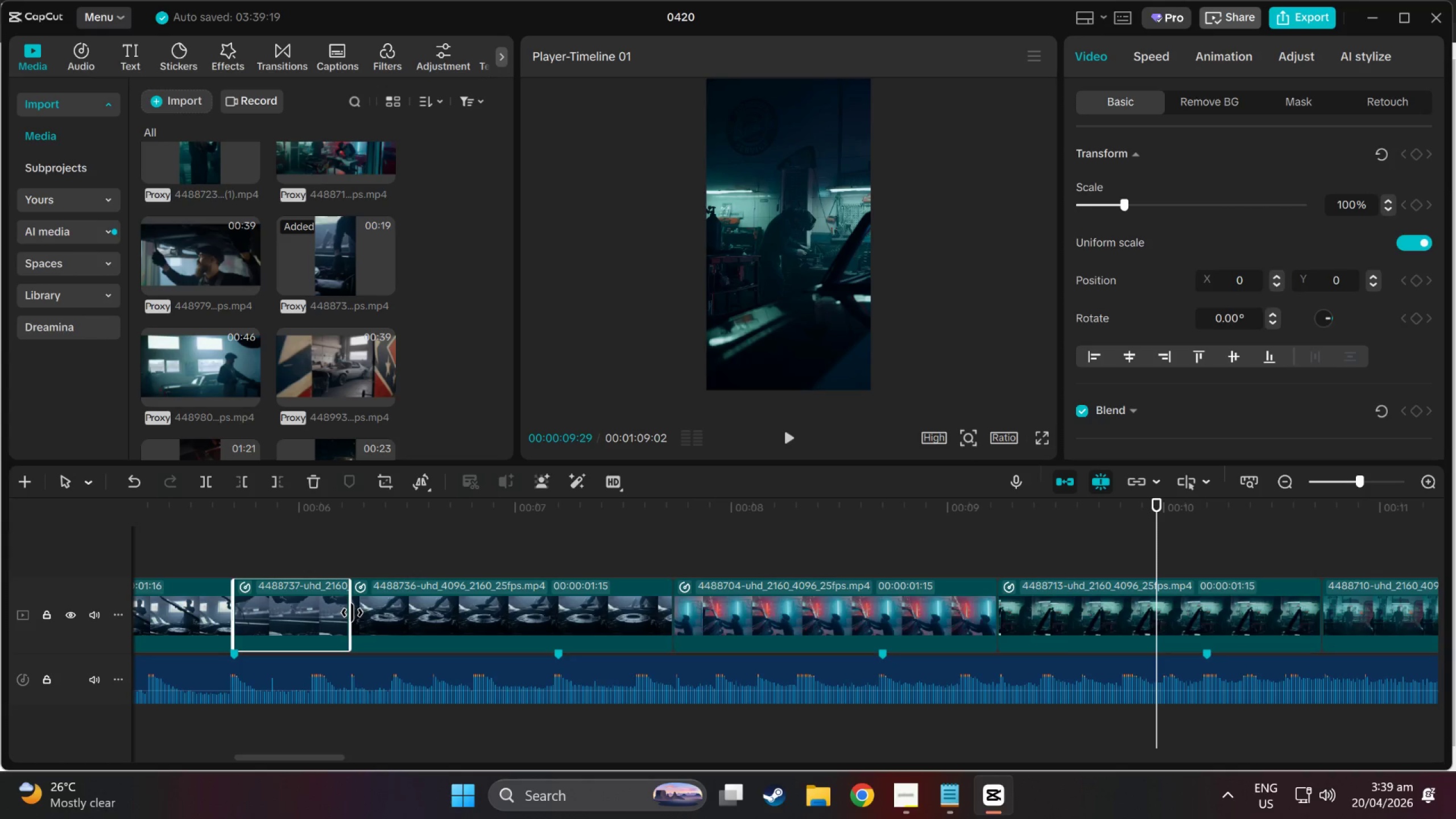 
left_click_drag(start_coordinate=[352, 613], to_coordinate=[555, 624])
 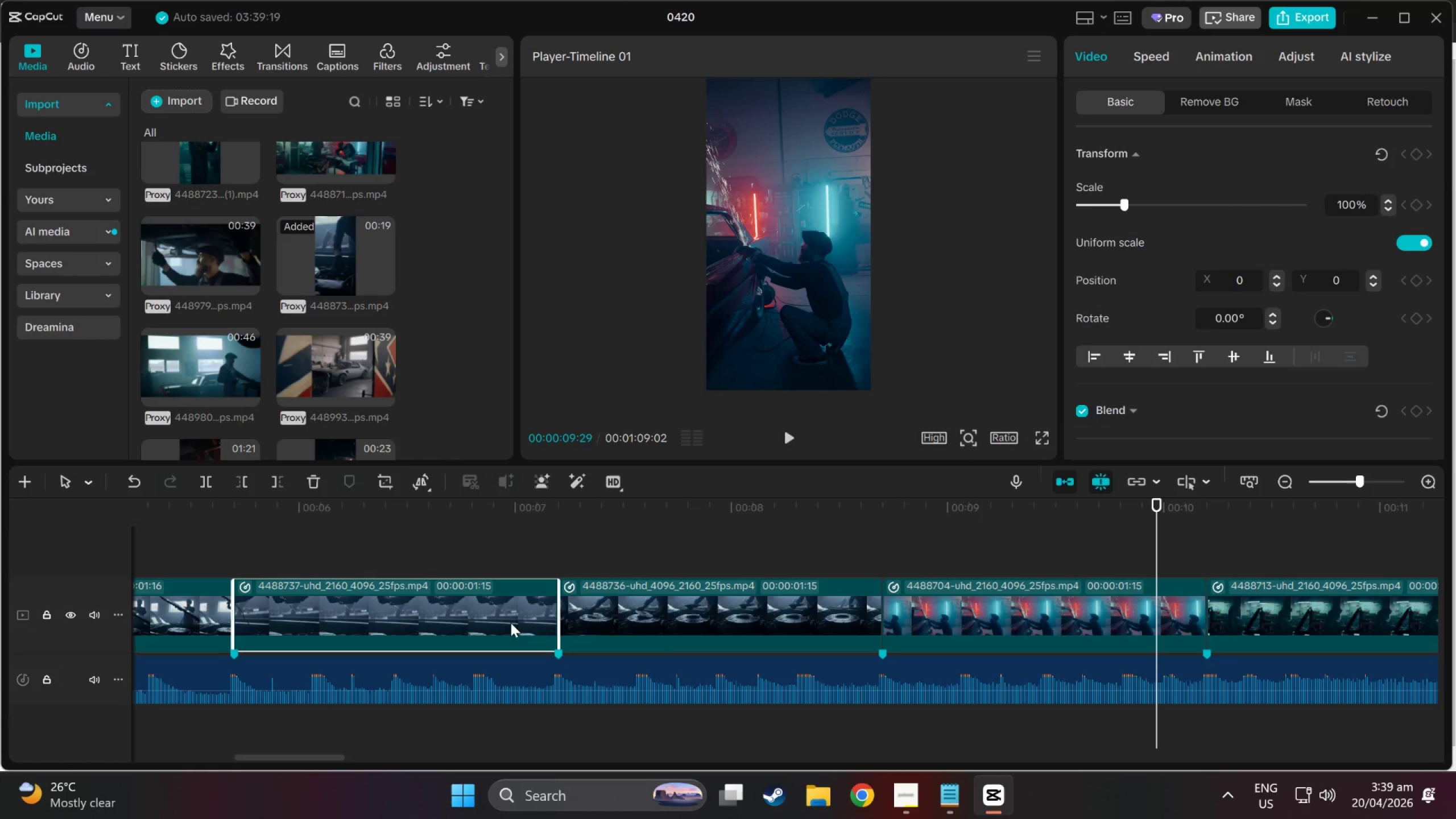 
left_click([450, 618])
 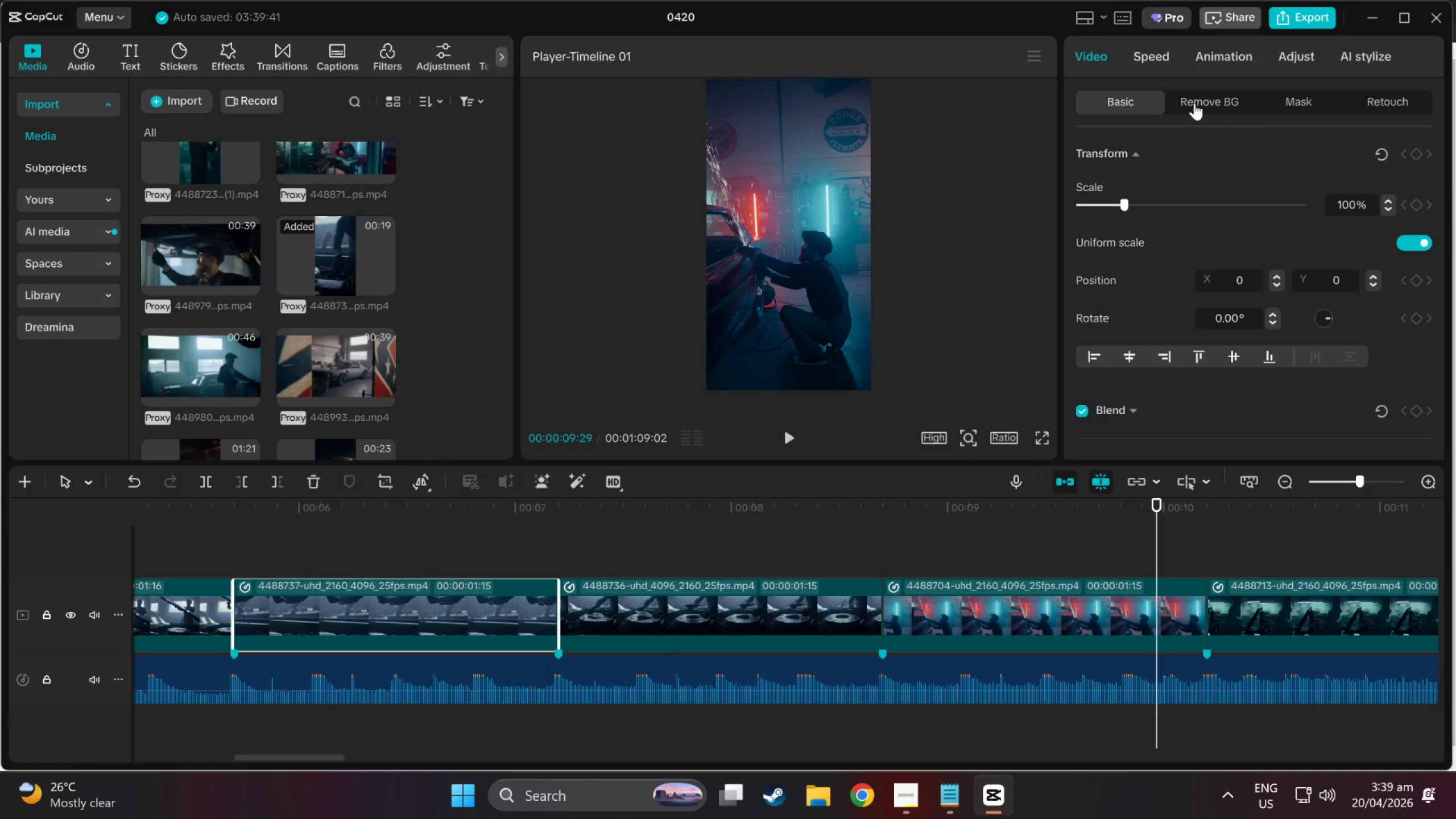 
left_click([1173, 67])
 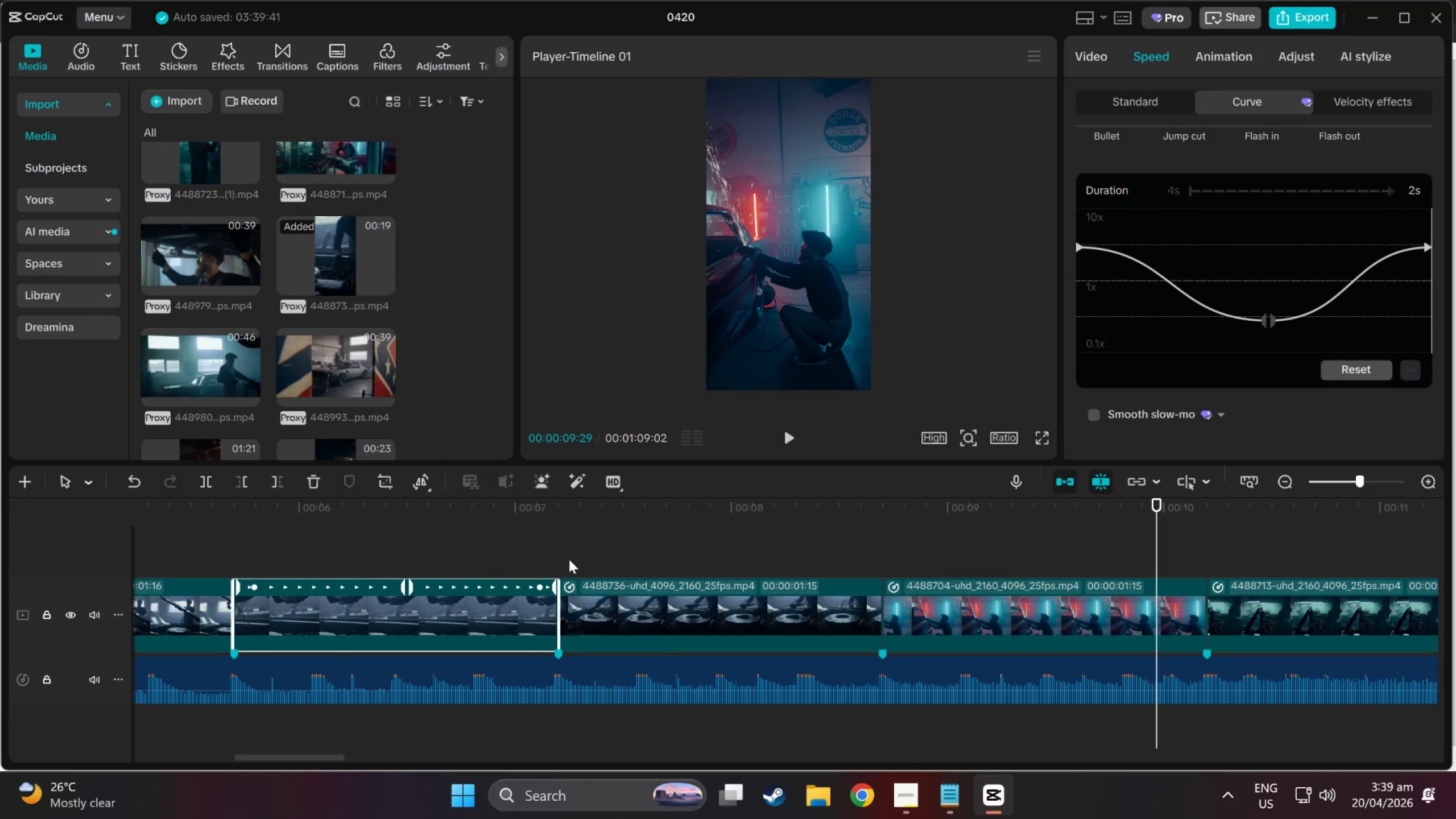 
left_click_drag(start_coordinate=[577, 527], to_coordinate=[806, 532])
 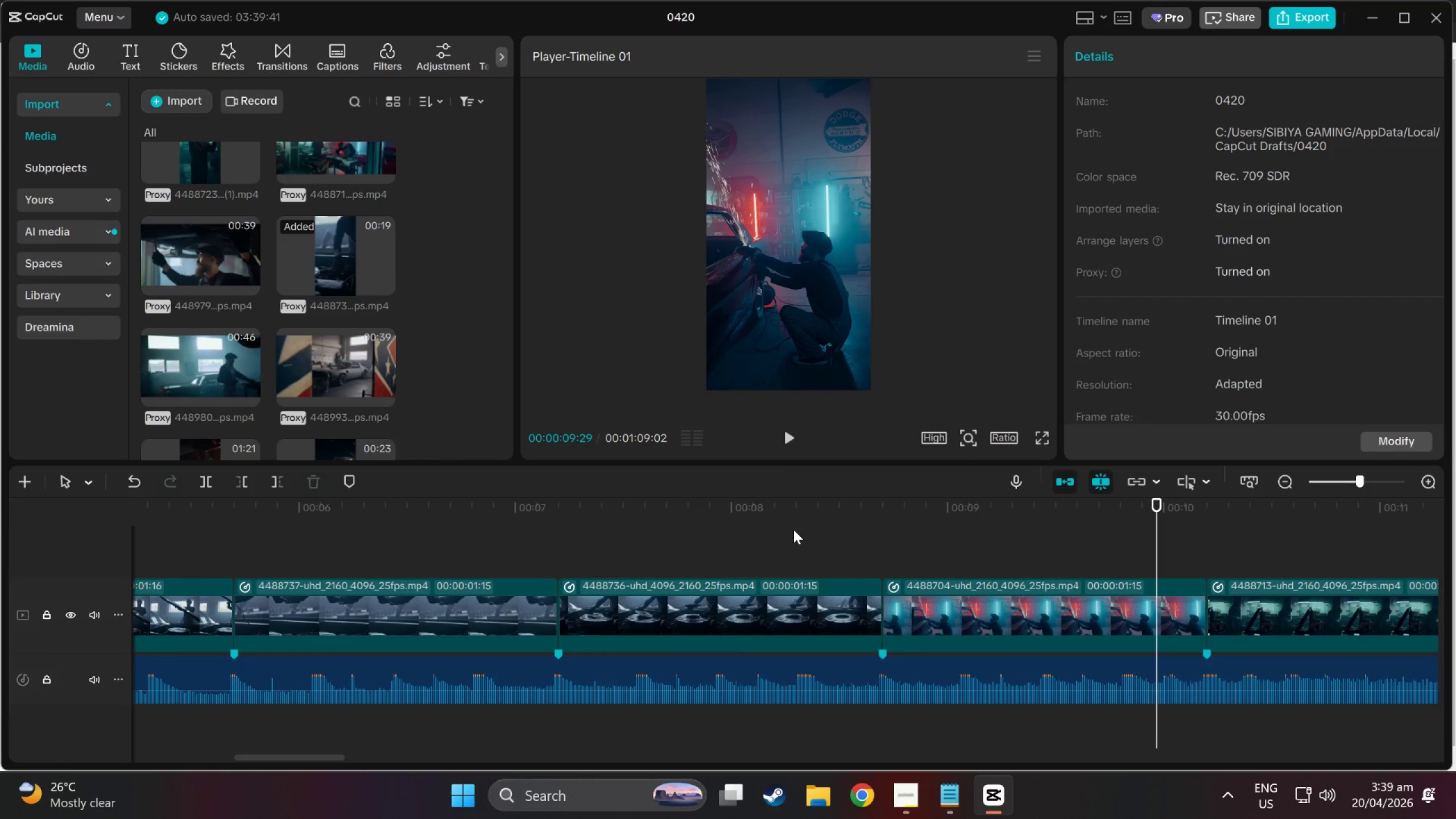 
left_click_drag(start_coordinate=[793, 530], to_coordinate=[1148, 520])
 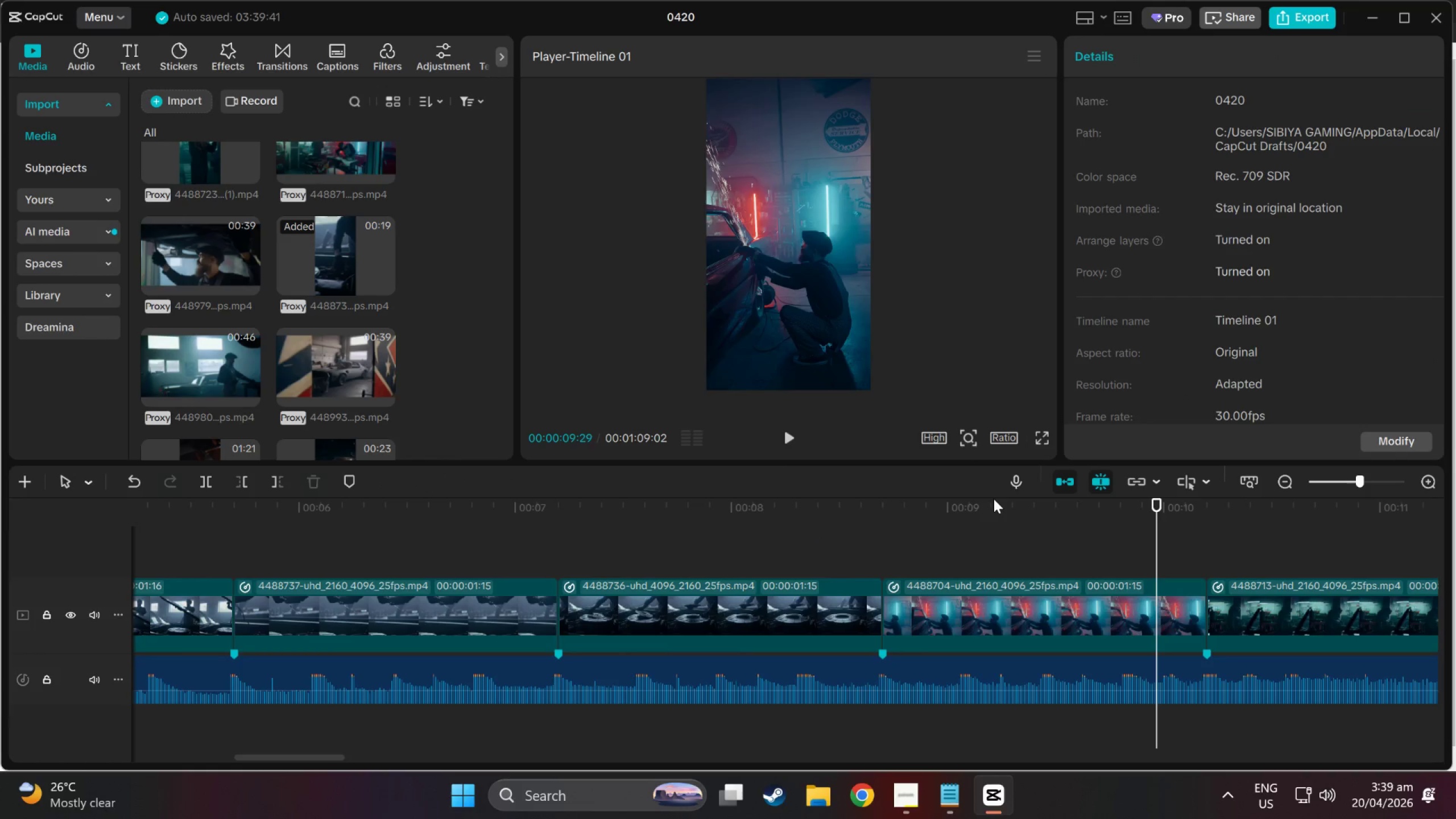 
left_click_drag(start_coordinate=[994, 498], to_coordinate=[1117, 568])
 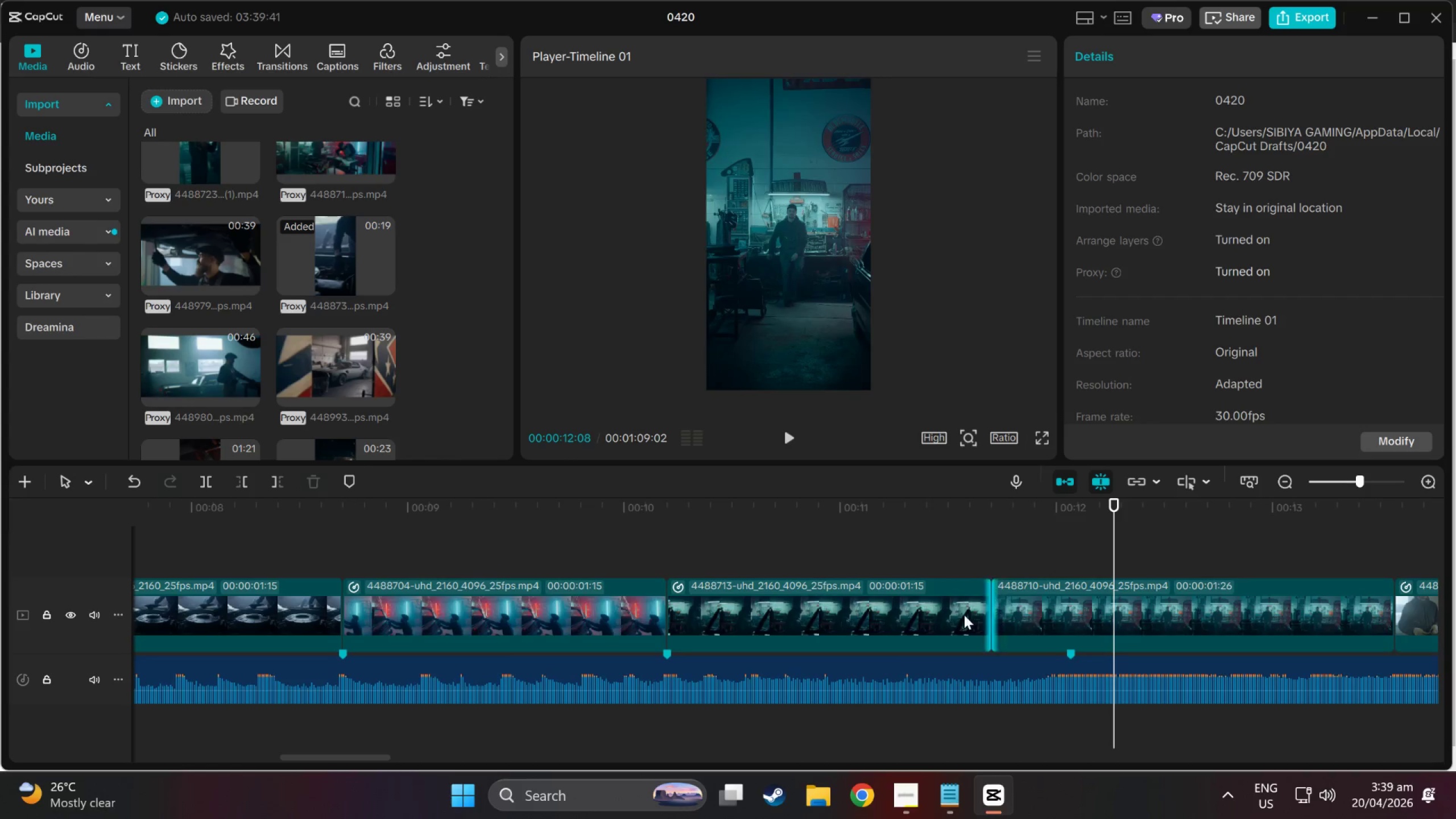 
left_click([954, 620])
 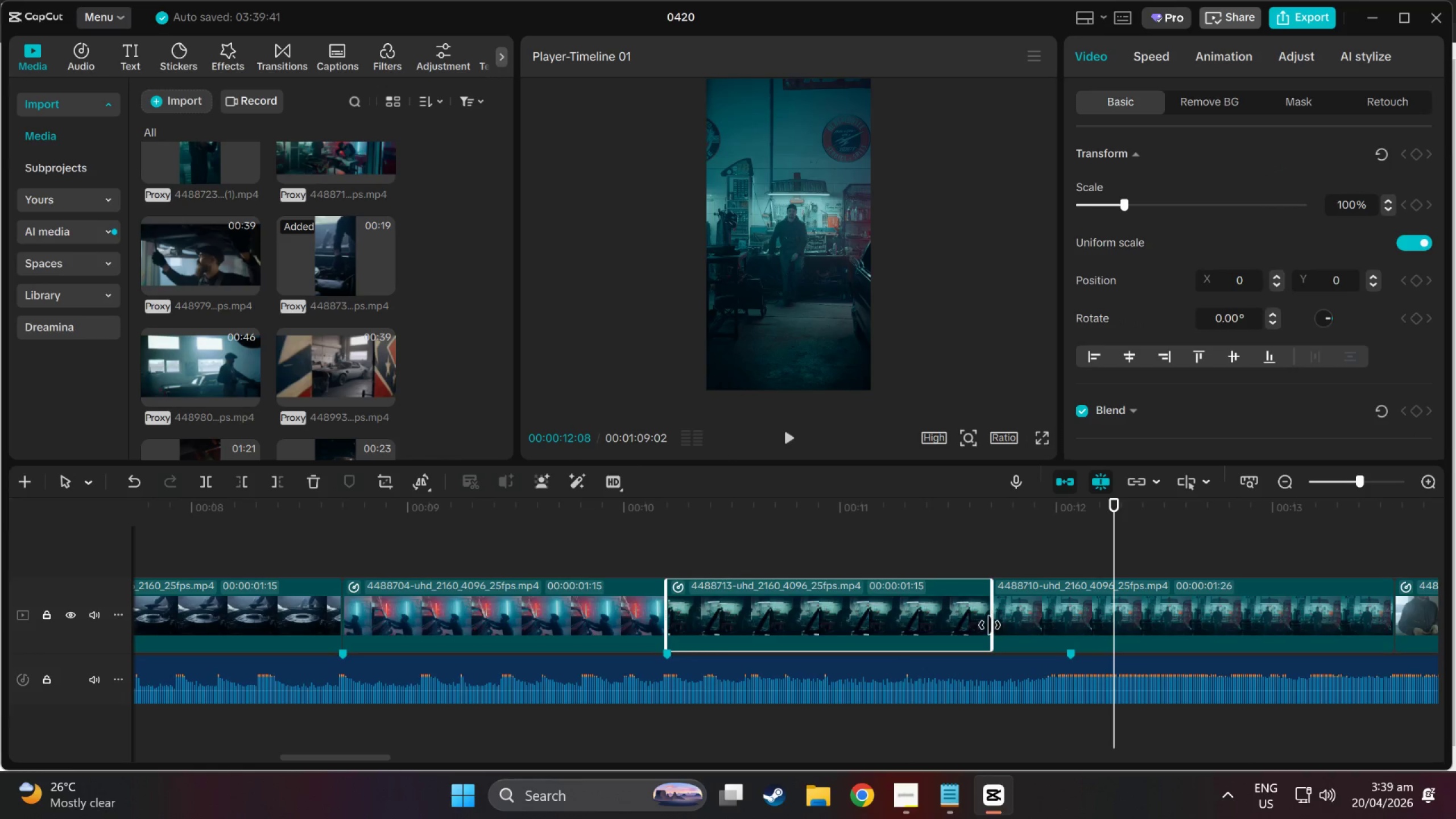 
left_click_drag(start_coordinate=[990, 625], to_coordinate=[1066, 625])
 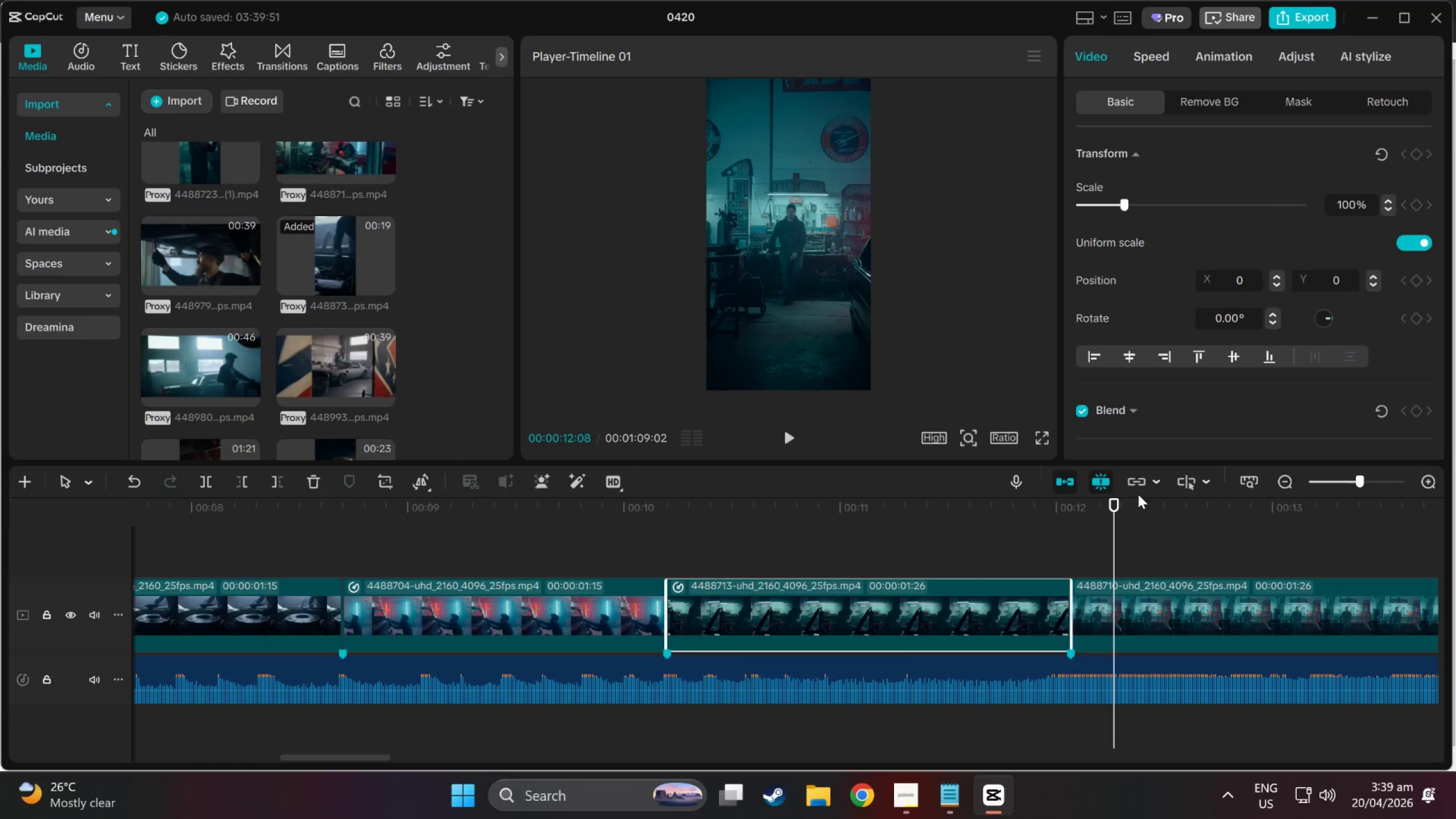 
left_click_drag(start_coordinate=[1123, 507], to_coordinate=[1402, 533])
 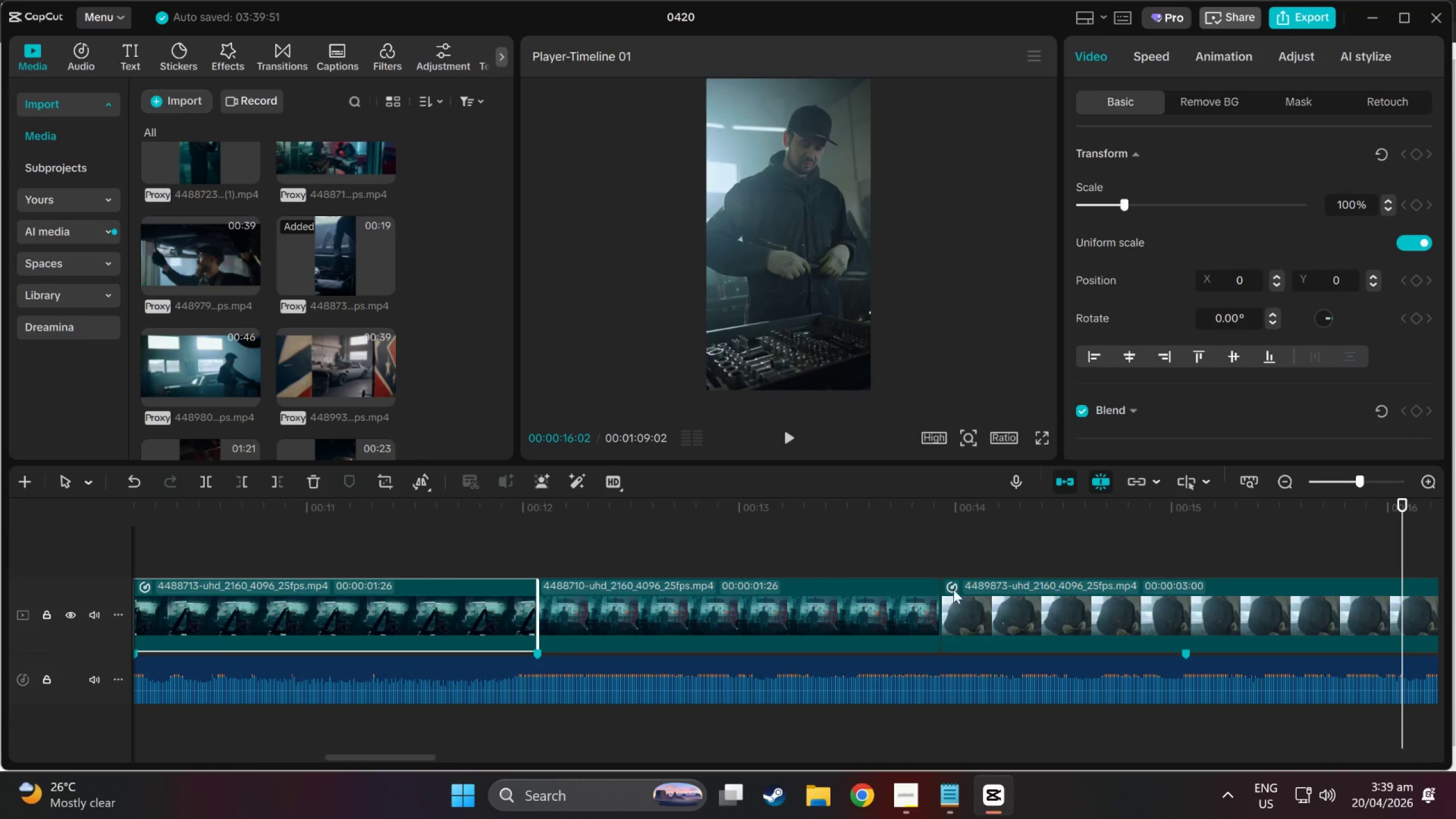 
left_click([897, 598])
 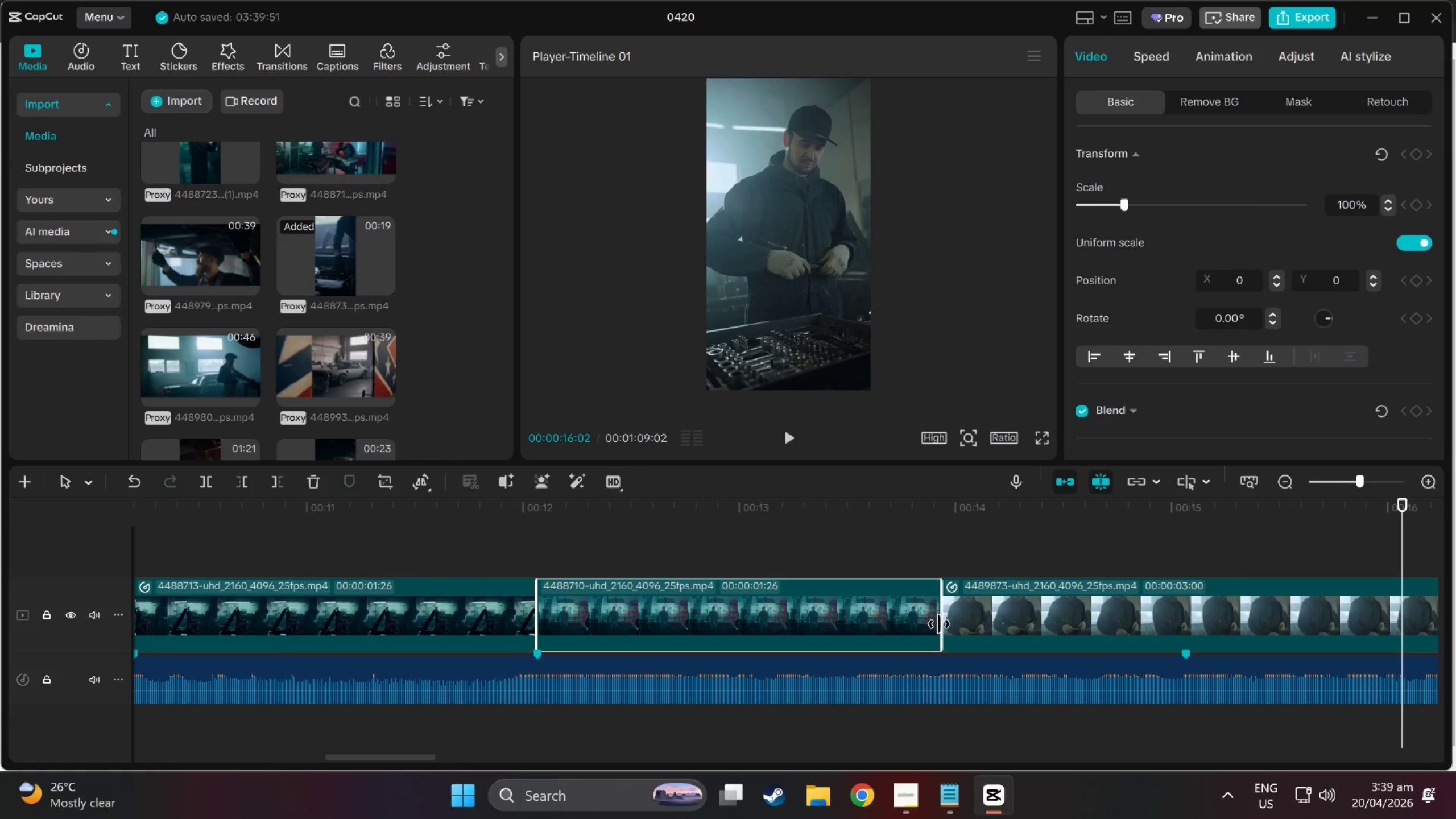 
left_click_drag(start_coordinate=[939, 624], to_coordinate=[1184, 631])
 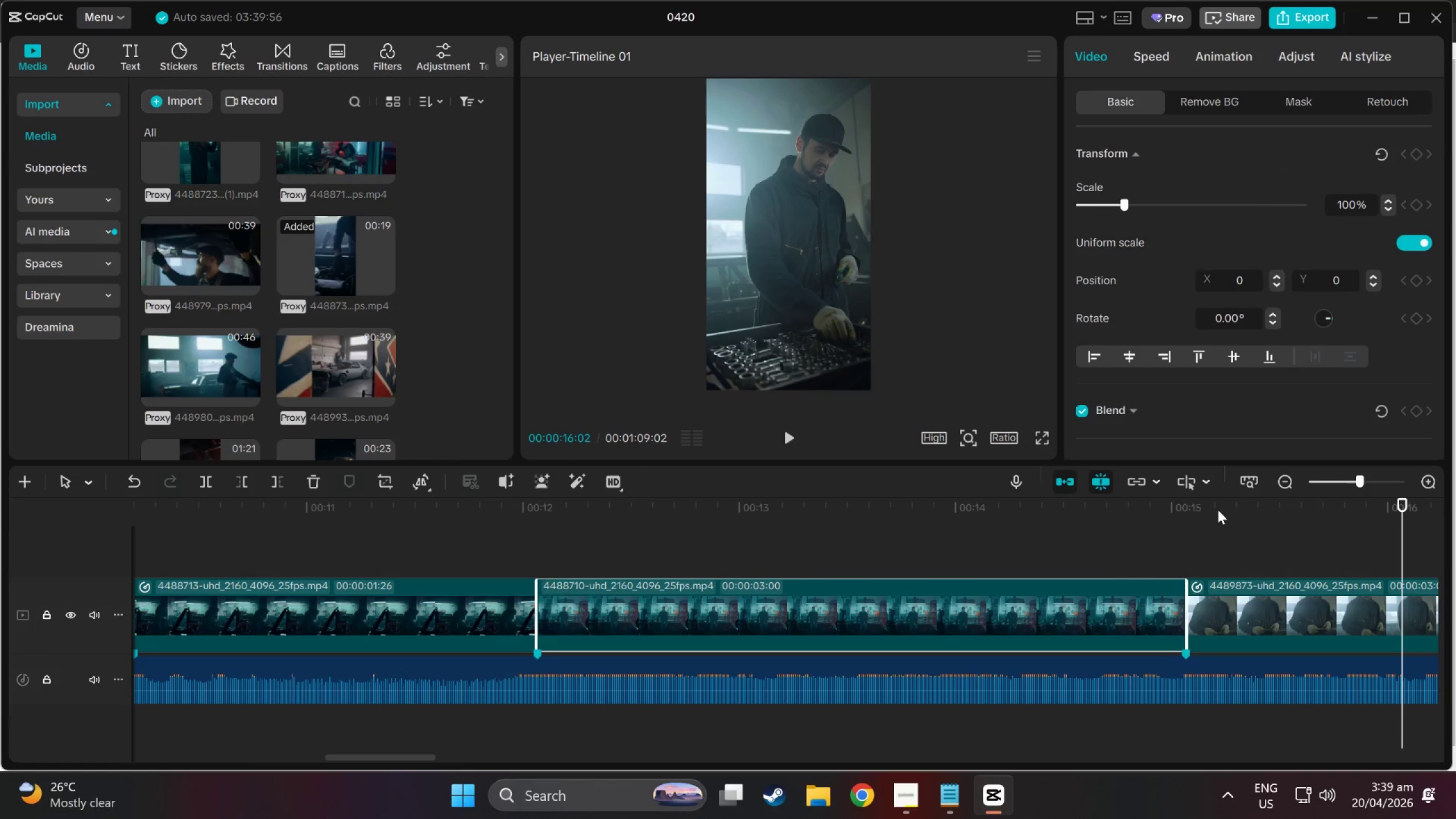 
left_click_drag(start_coordinate=[1252, 507], to_coordinate=[1393, 484])
 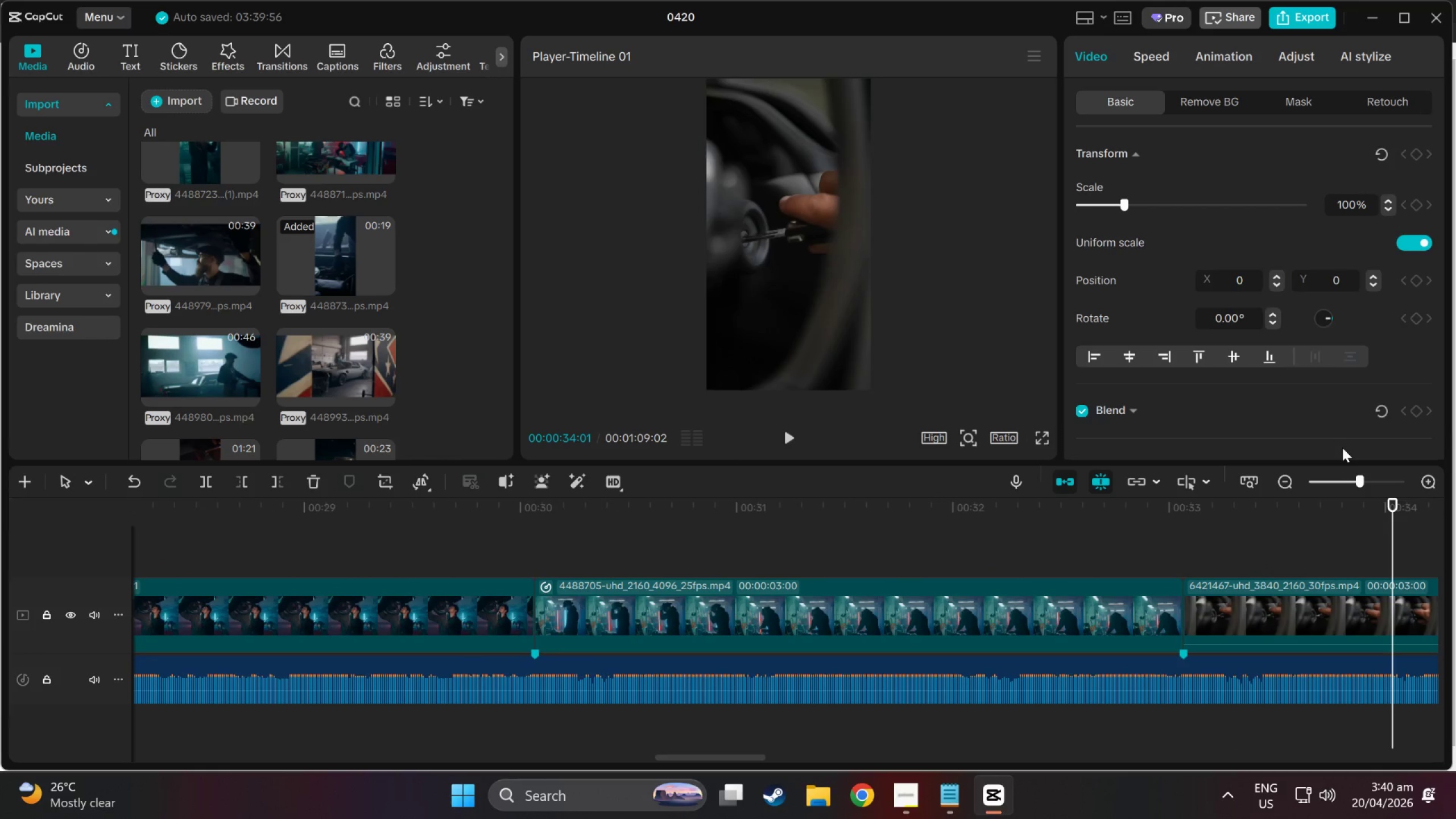 
mouse_move([1314, 416])
 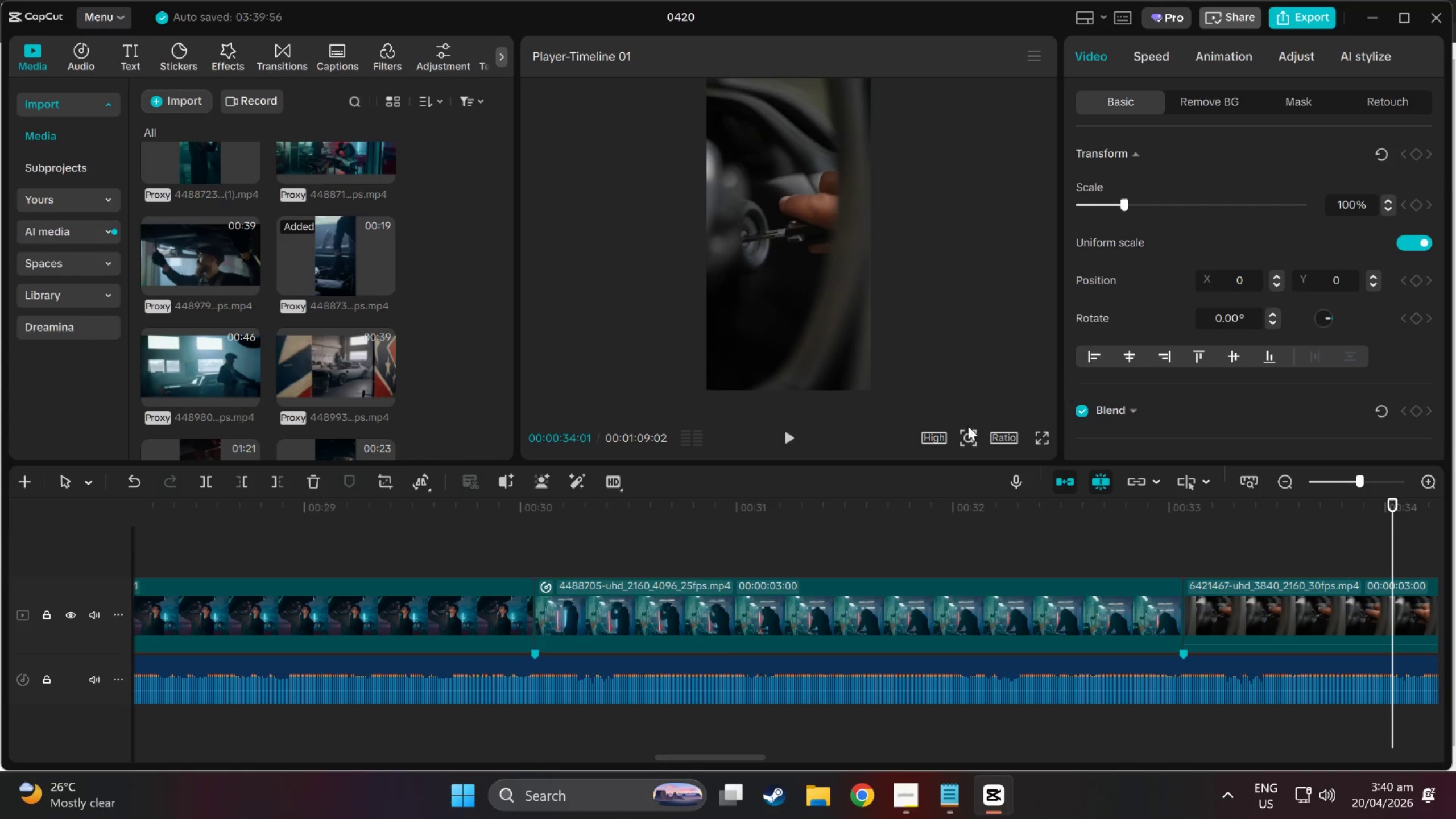 
left_click([792, 446])
 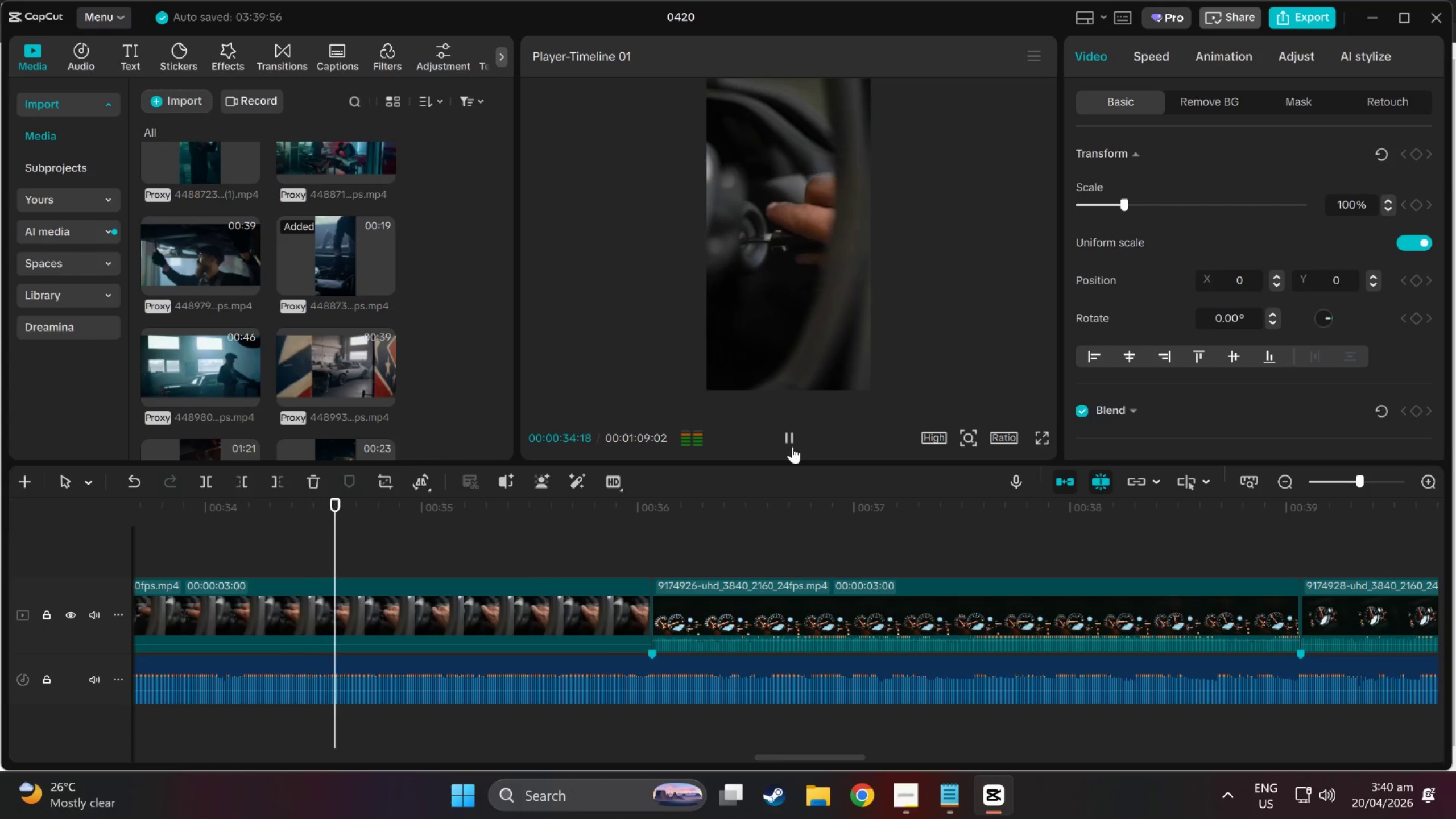 
left_click([792, 448])
 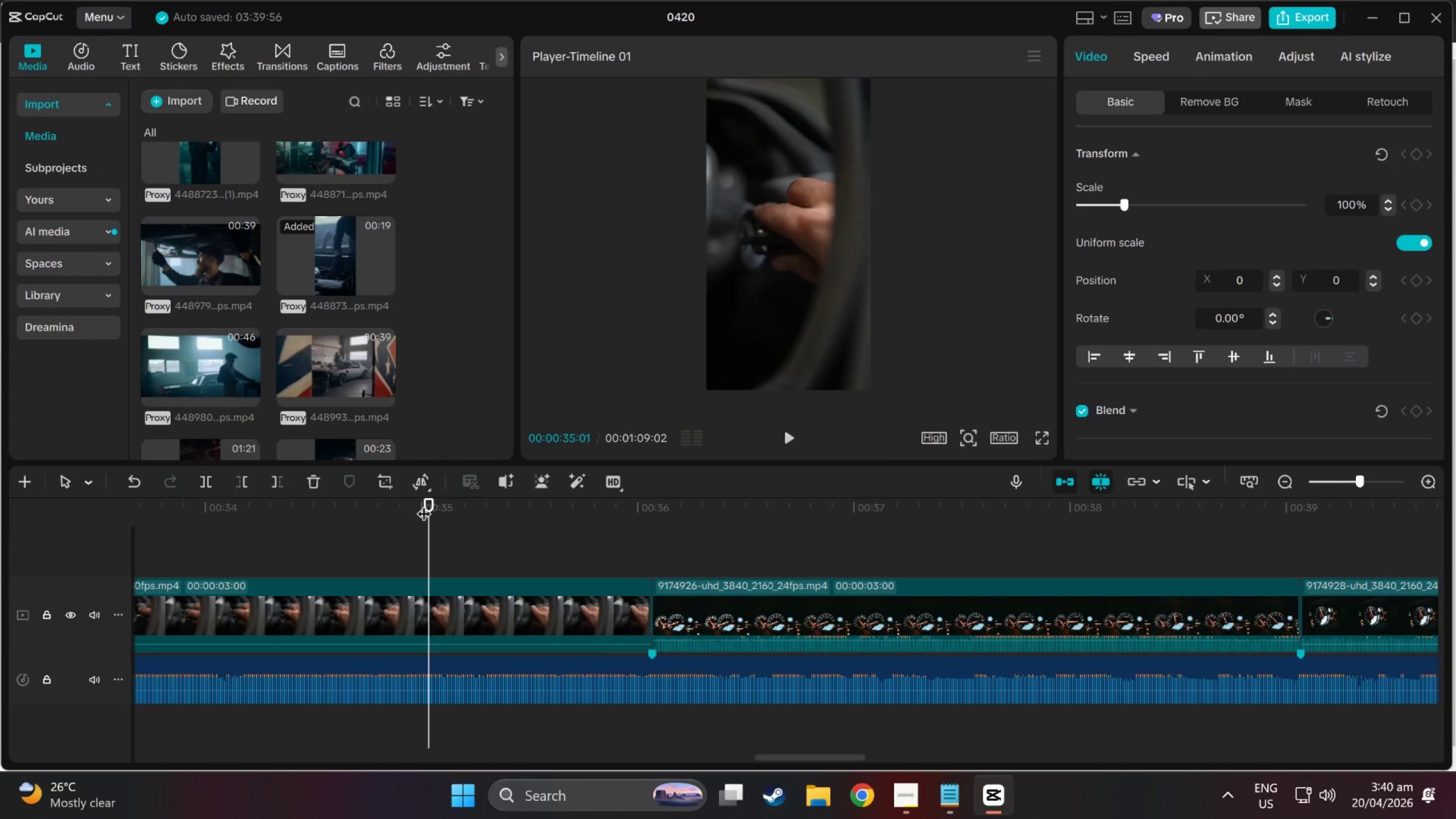 
left_click_drag(start_coordinate=[440, 508], to_coordinate=[0, 521])
 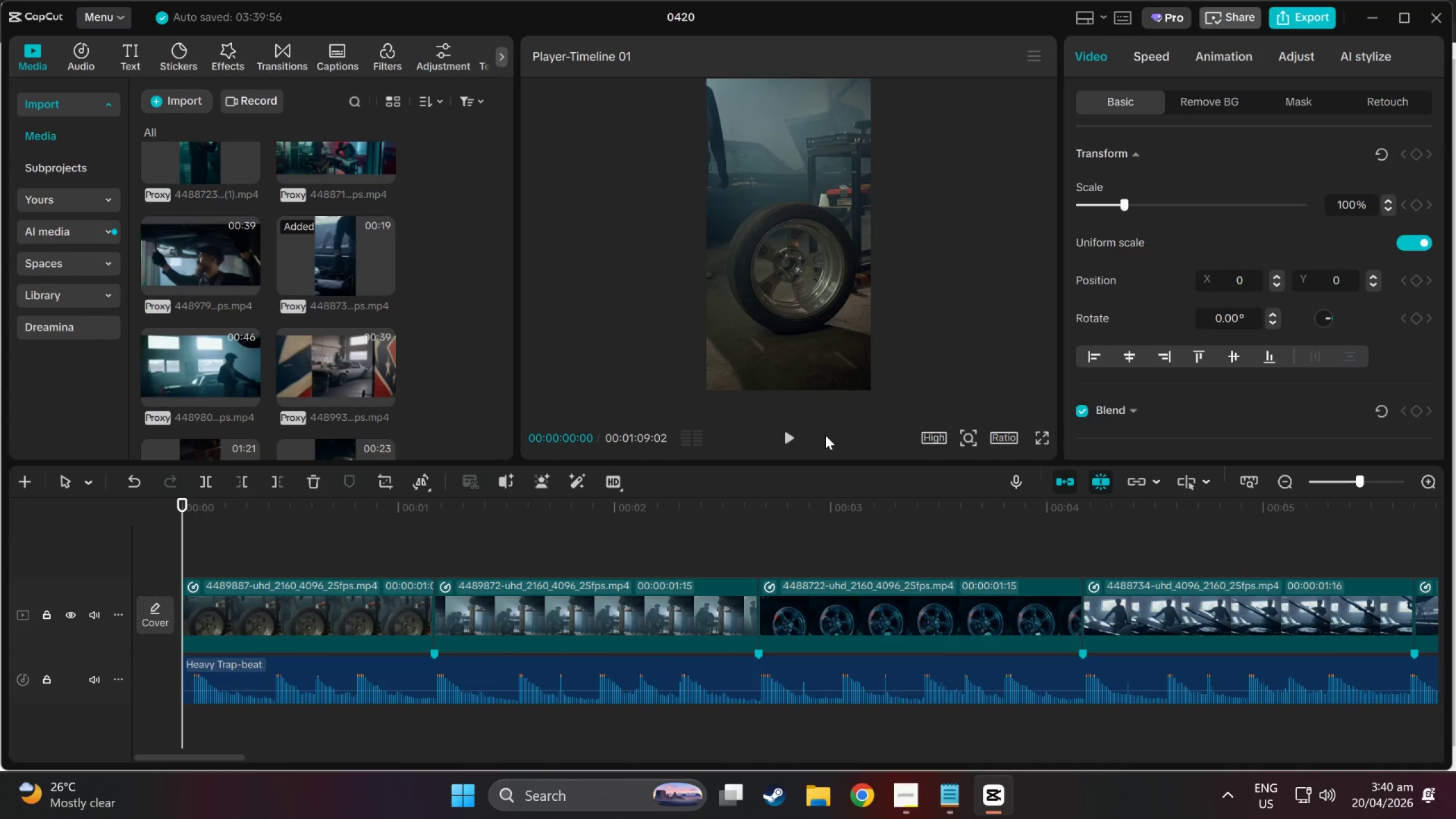 
left_click([799, 432])
 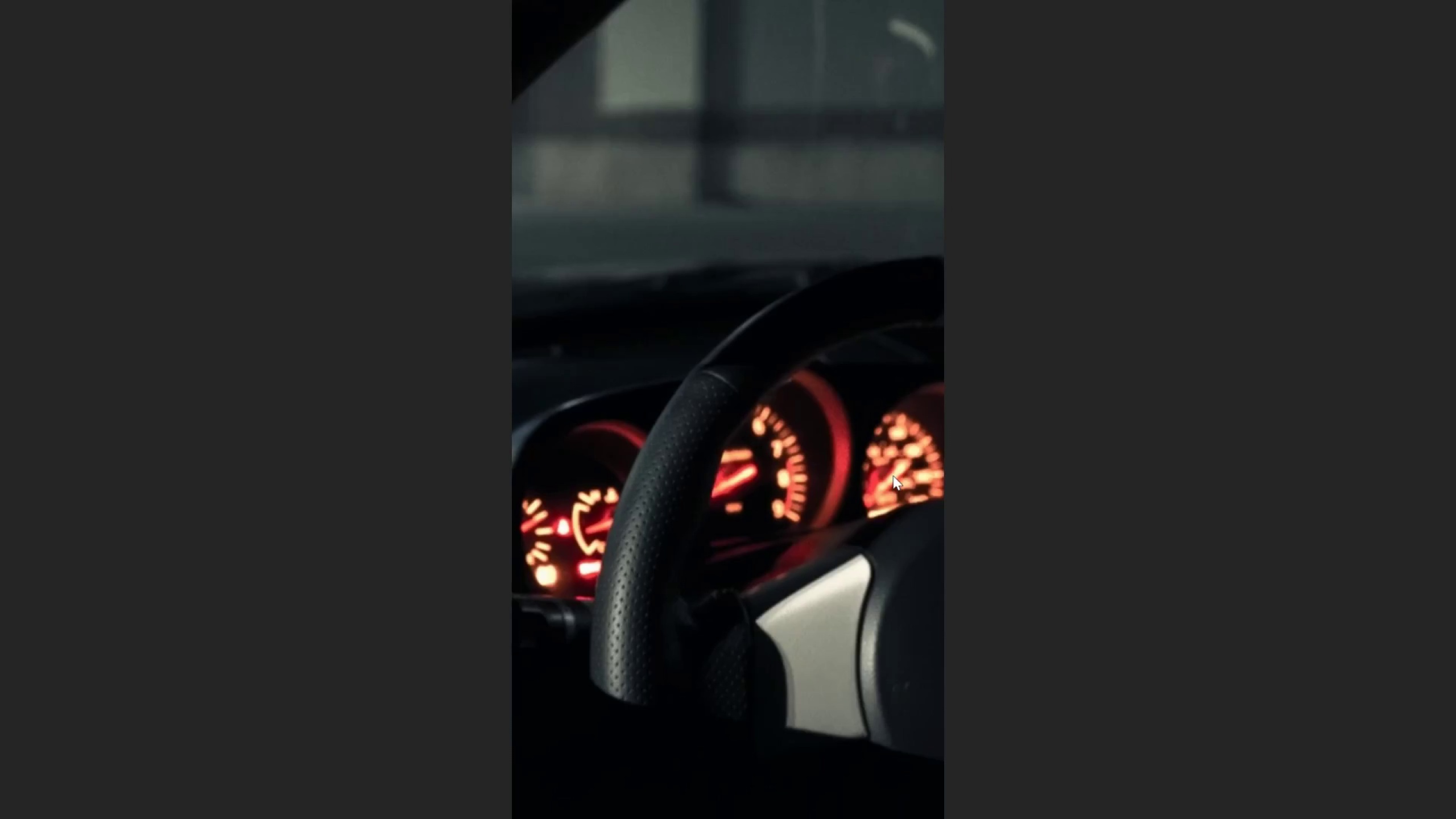 
wait(49.28)
 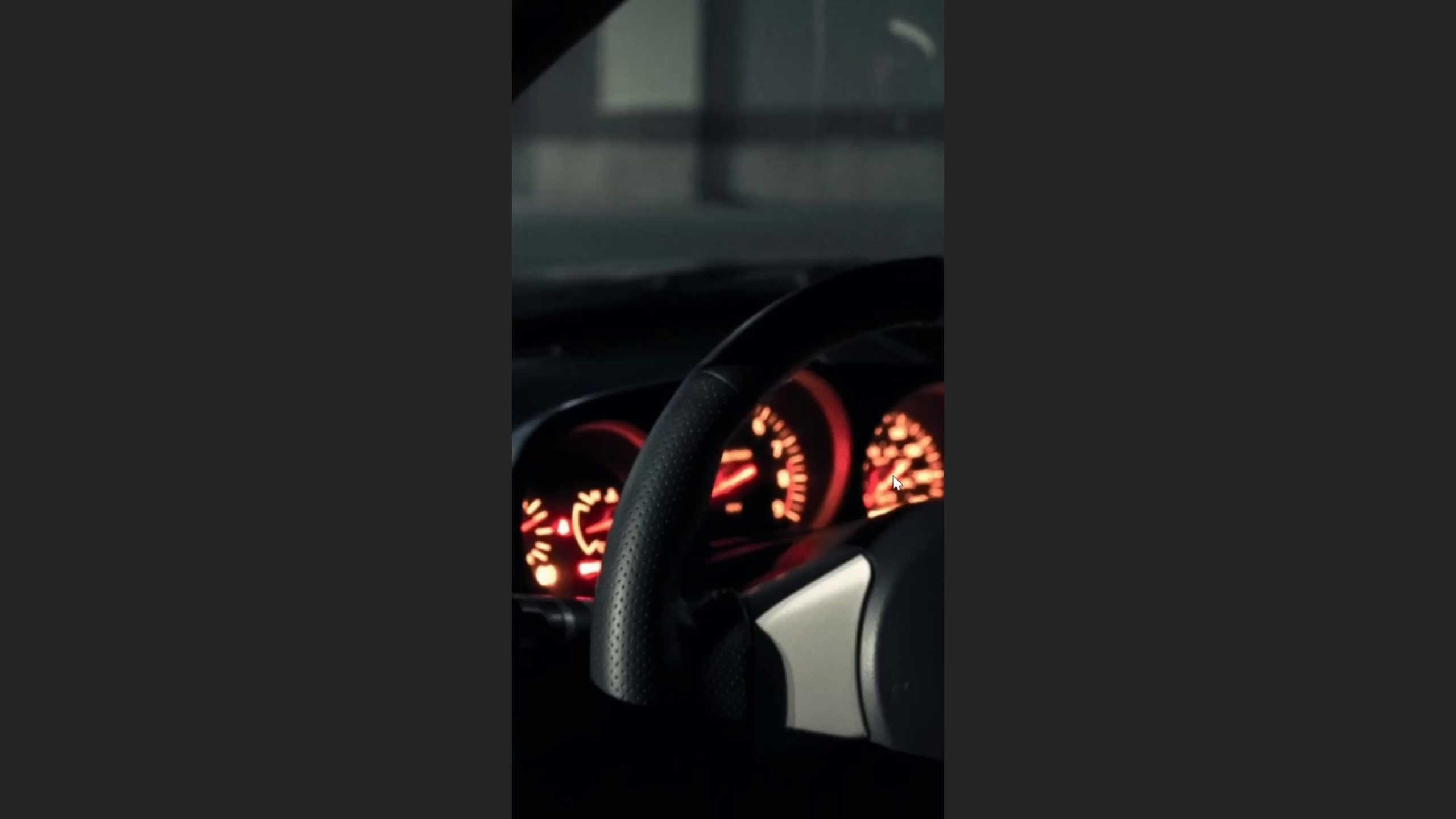 
left_click([822, 454])
 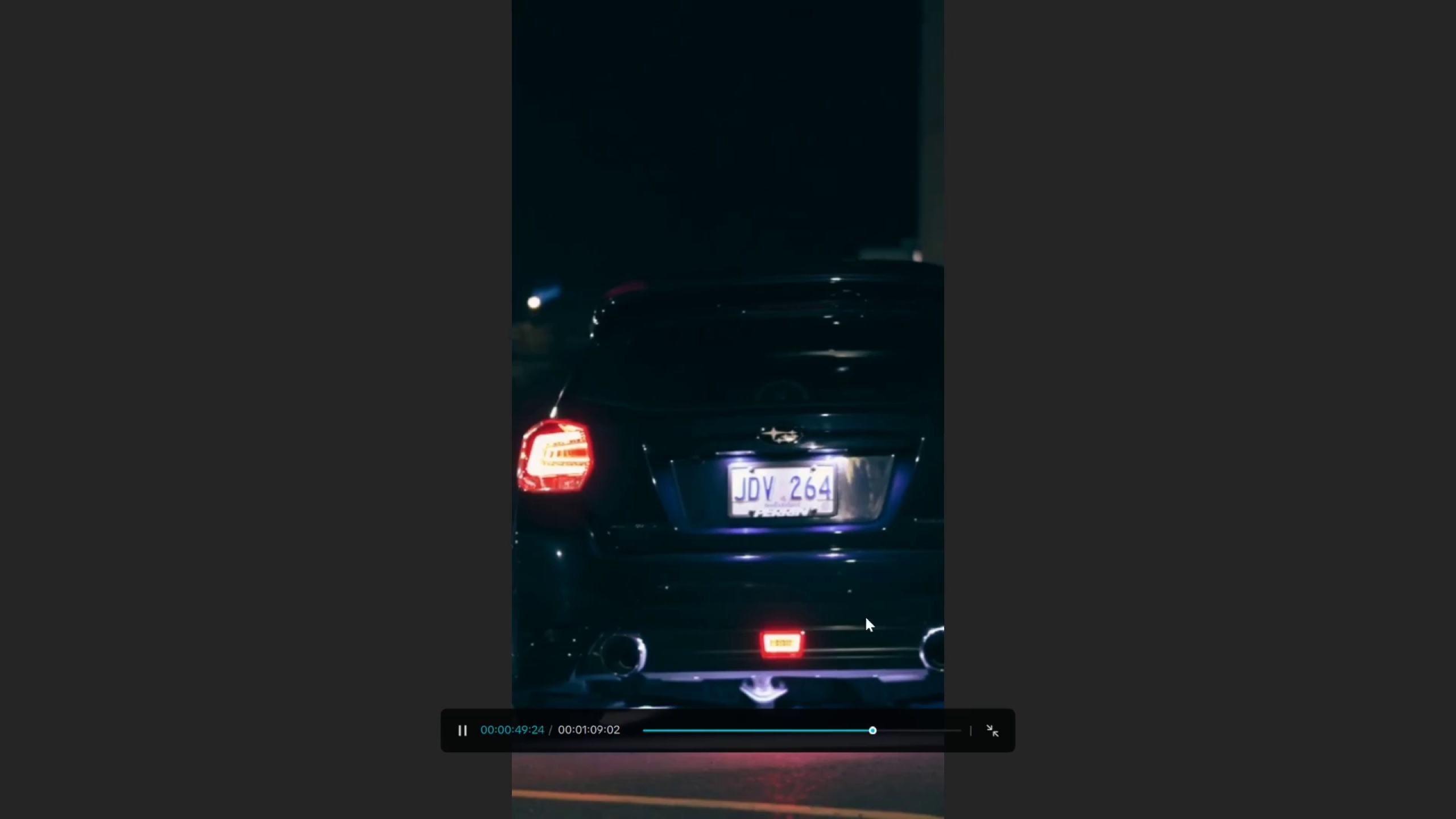 
key(Escape)
 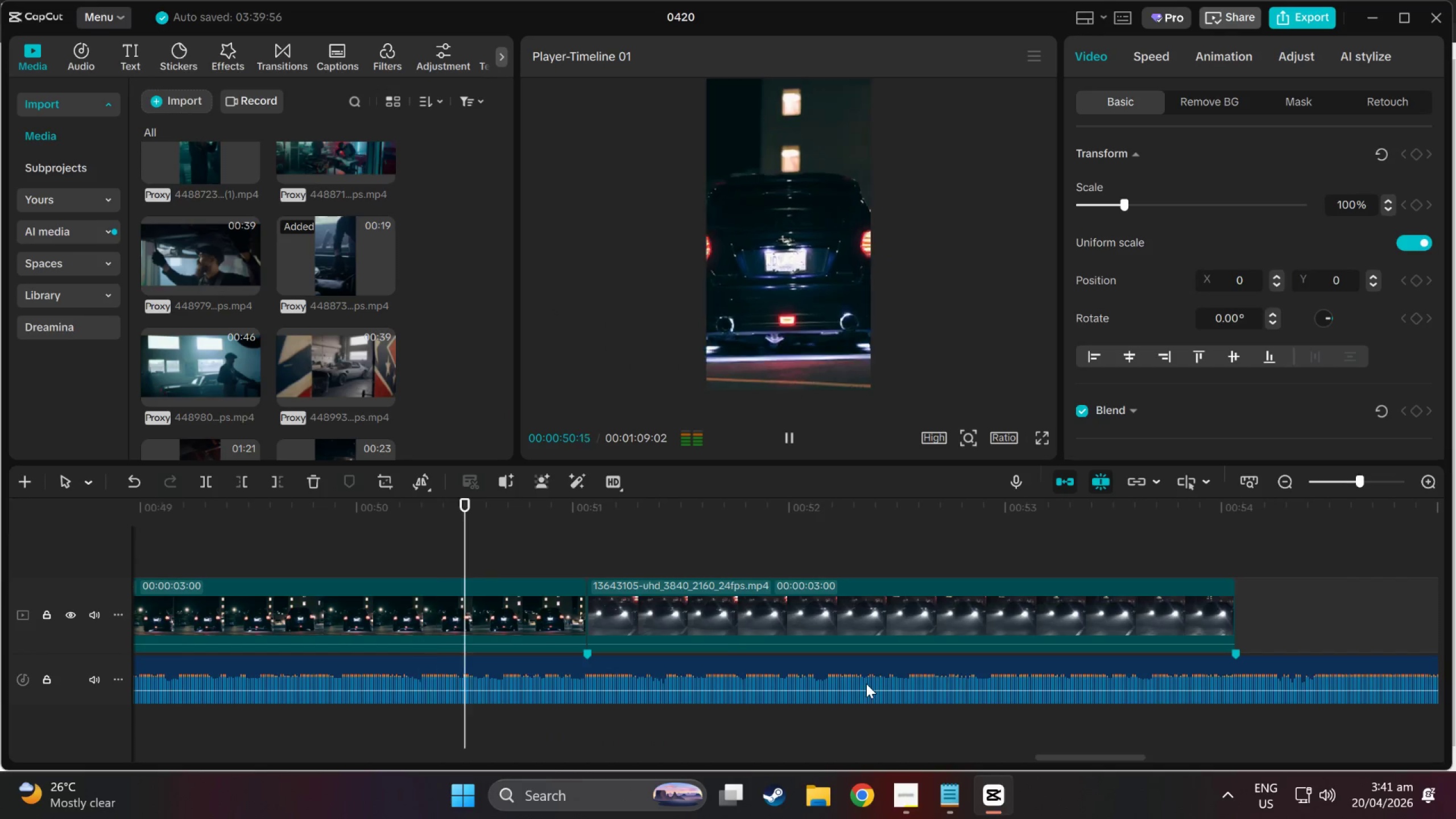 
key(Space)
 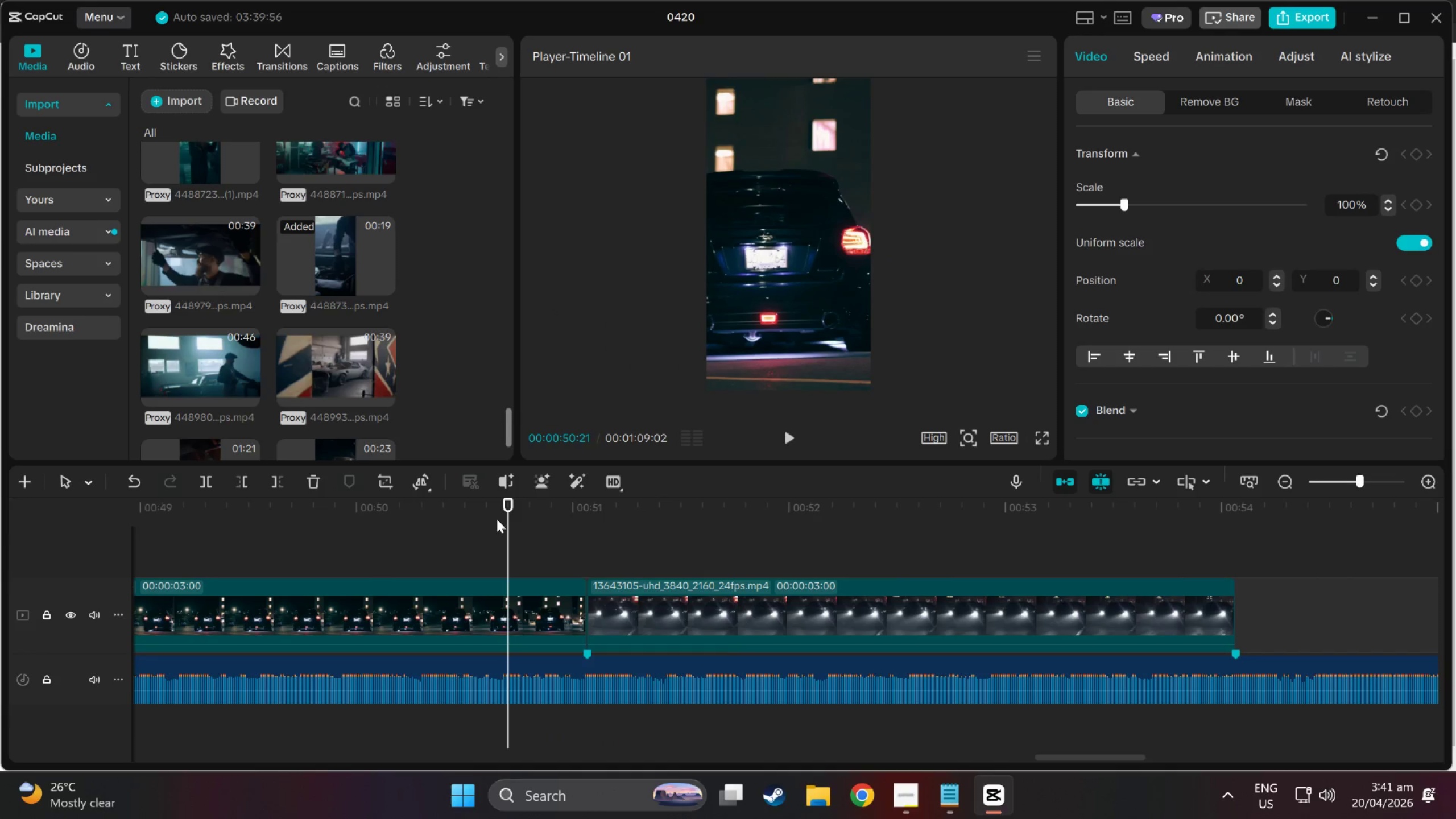 
left_click_drag(start_coordinate=[524, 500], to_coordinate=[1040, 659])
 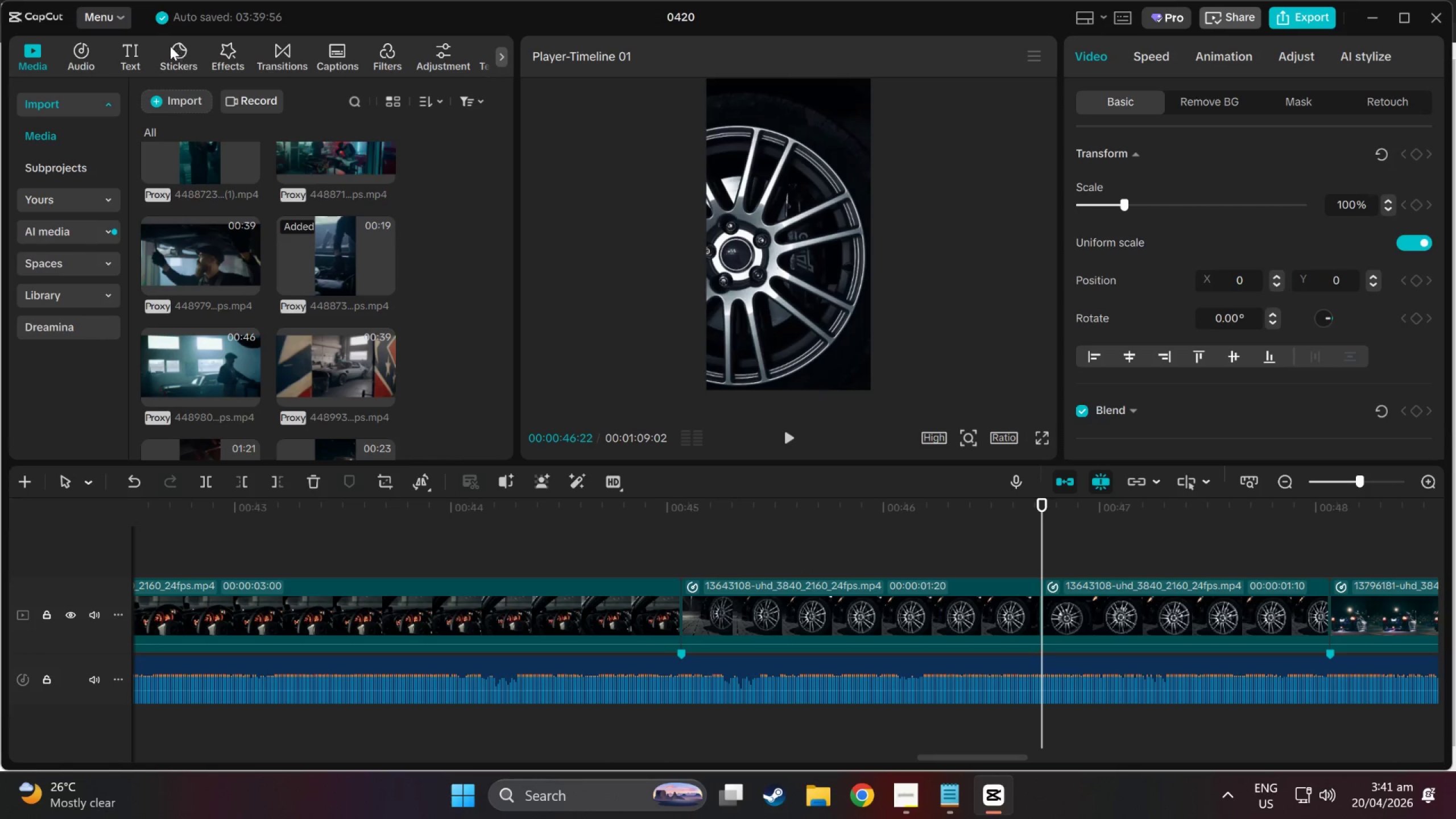 
left_click([84, 44])
 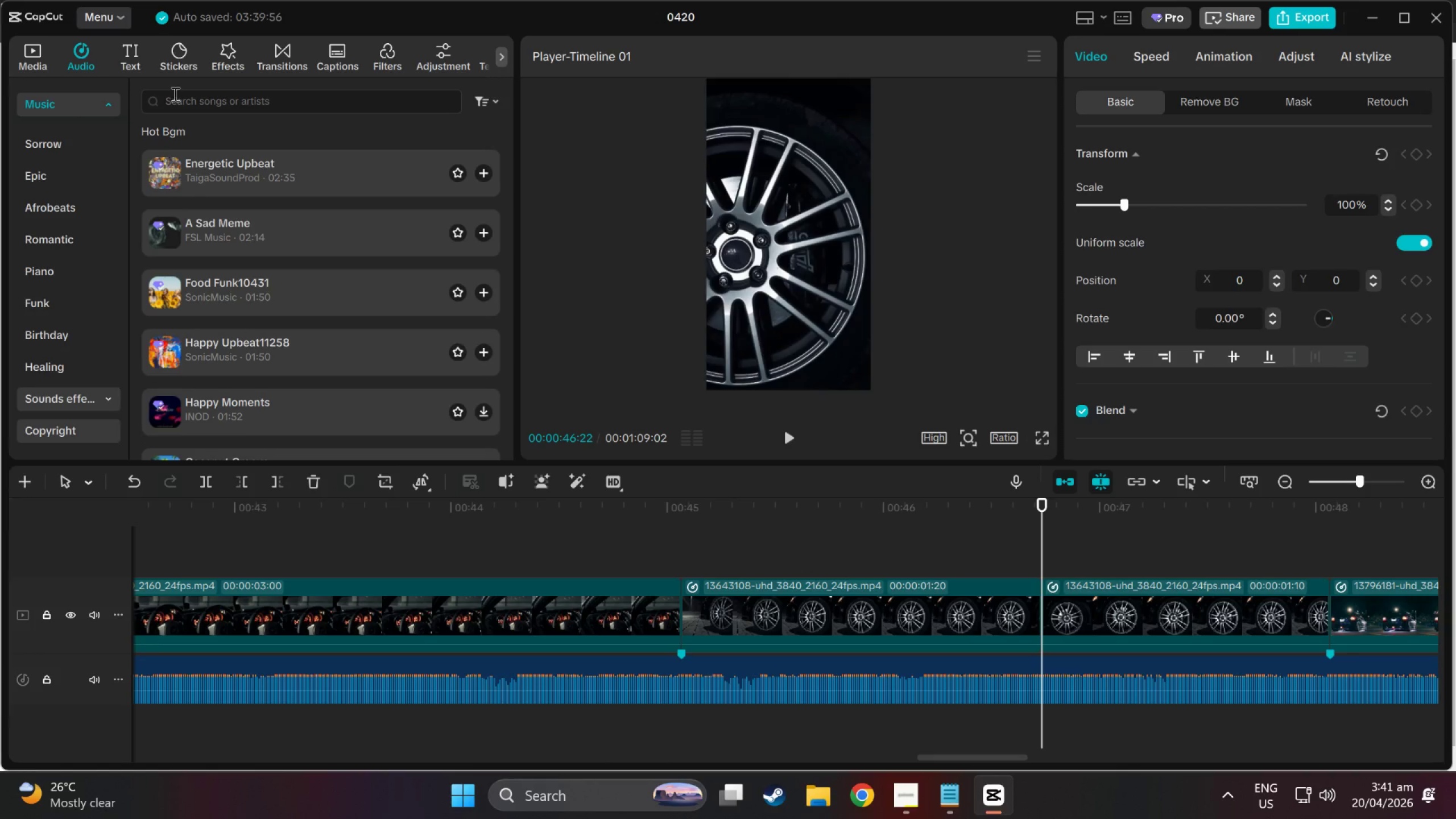 
left_click([69, 402])
 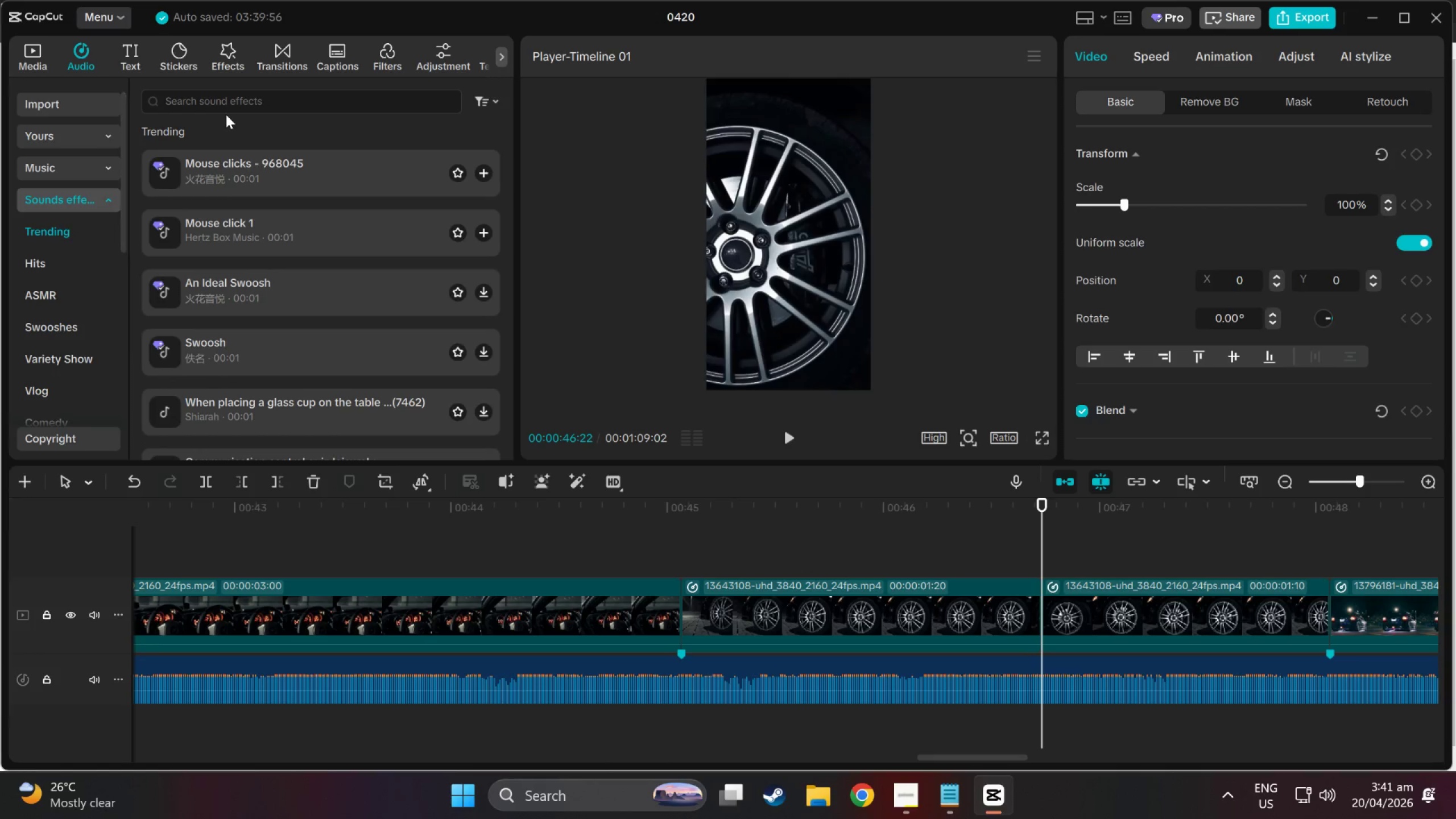 
double_click([224, 109])
 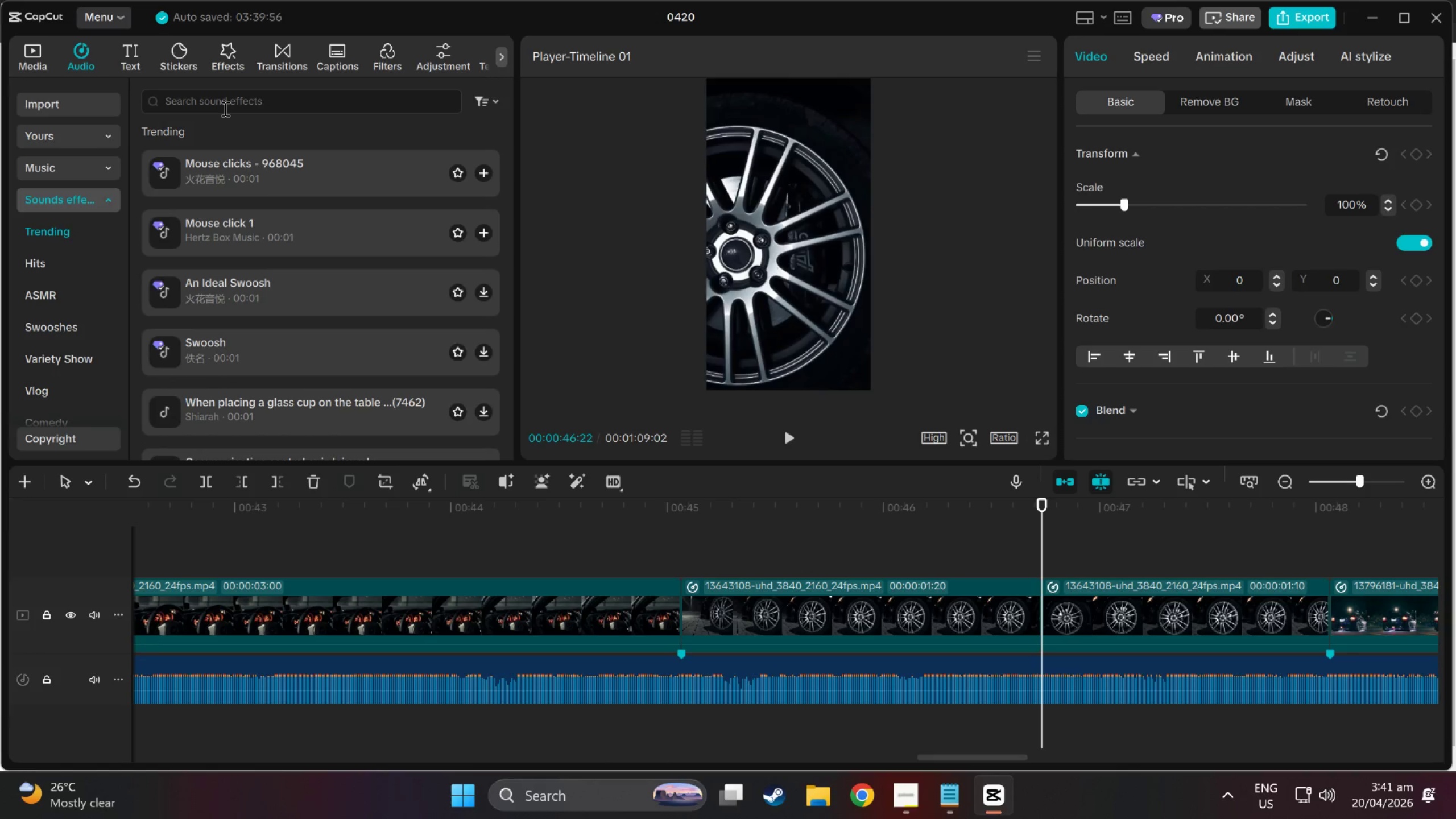 
type(rewinm)
key(Backspace)
type(d)
 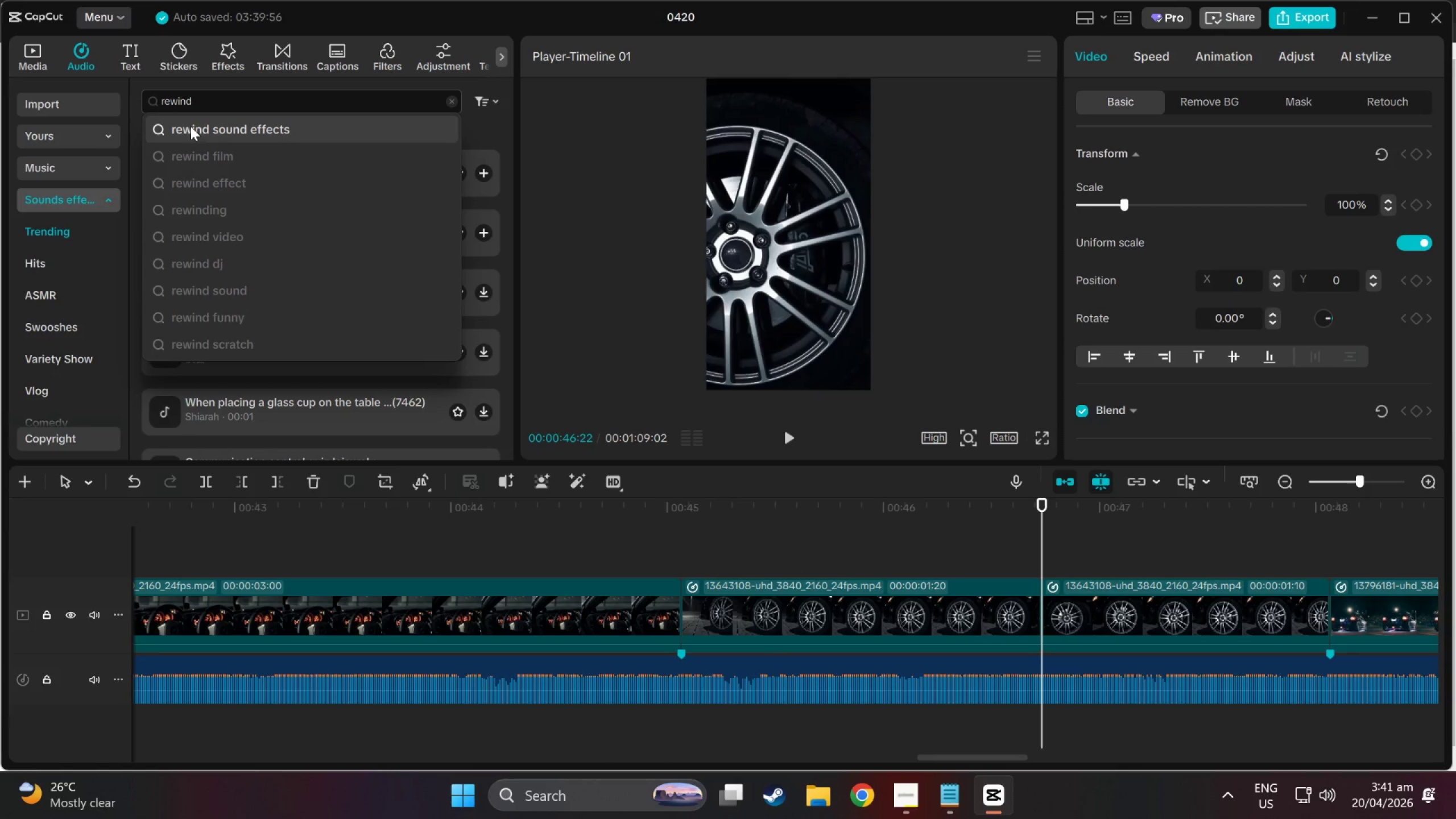 
left_click([201, 129])
 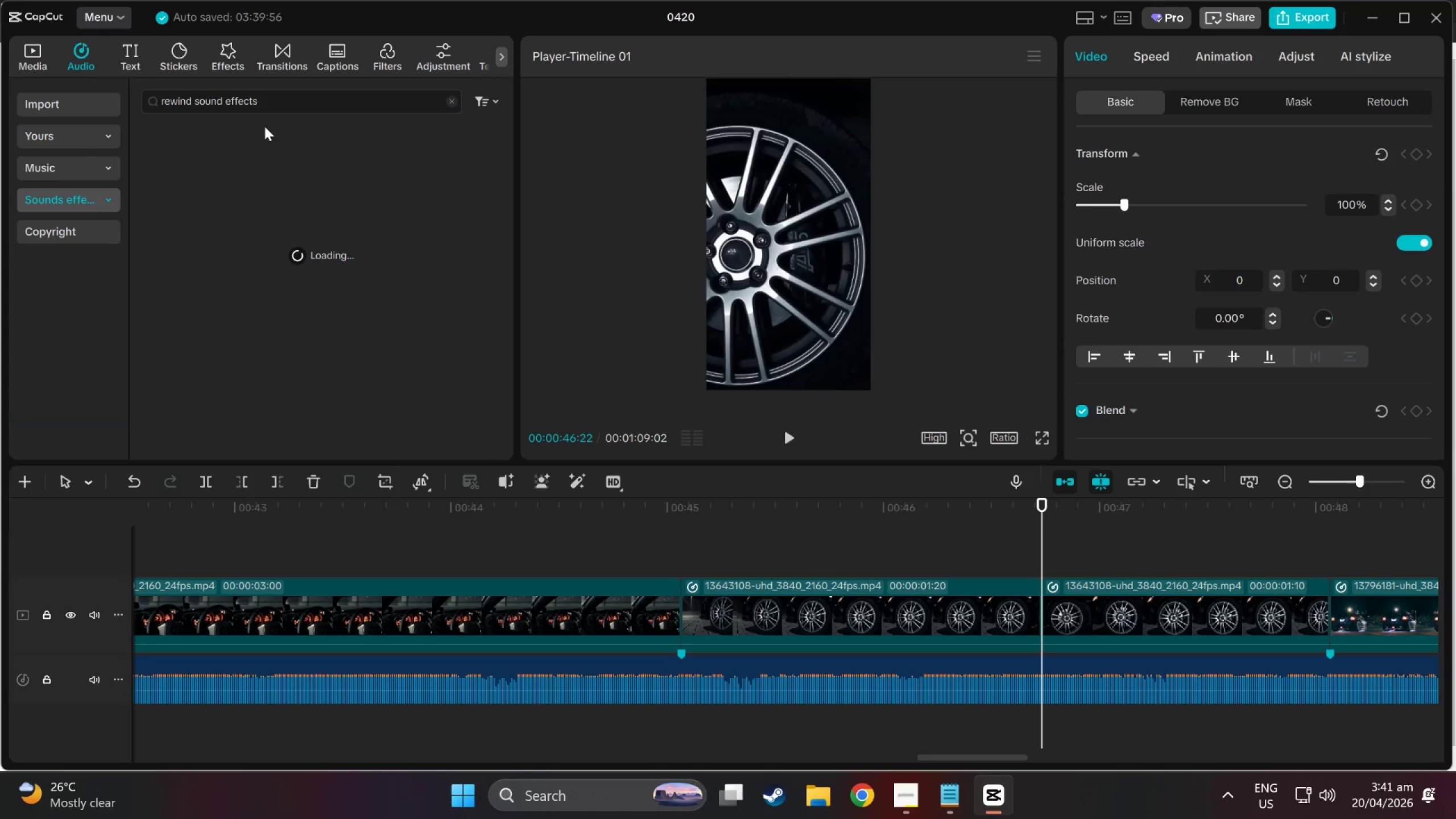 
left_click([270, 137])
 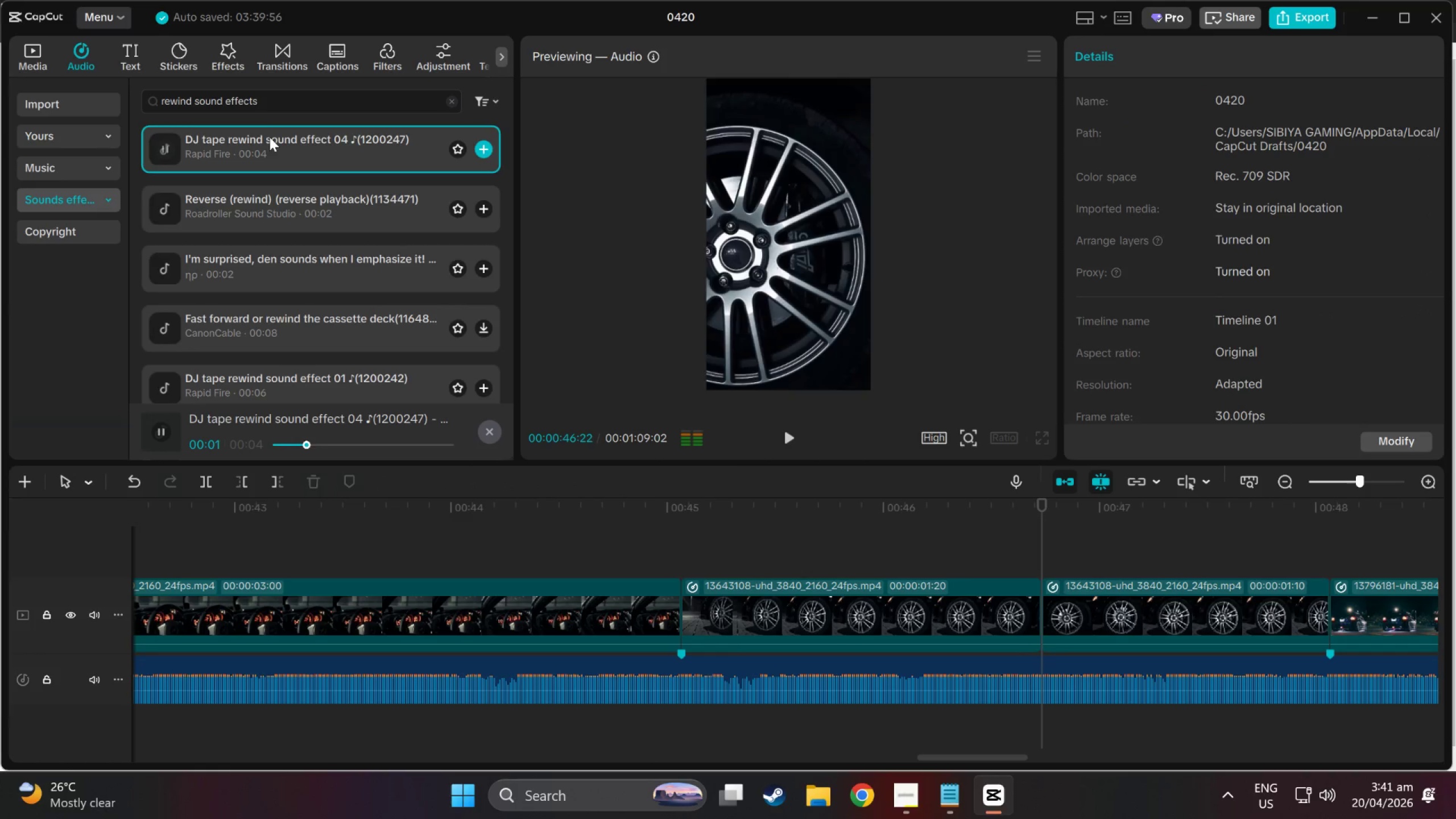 
left_click([257, 213])
 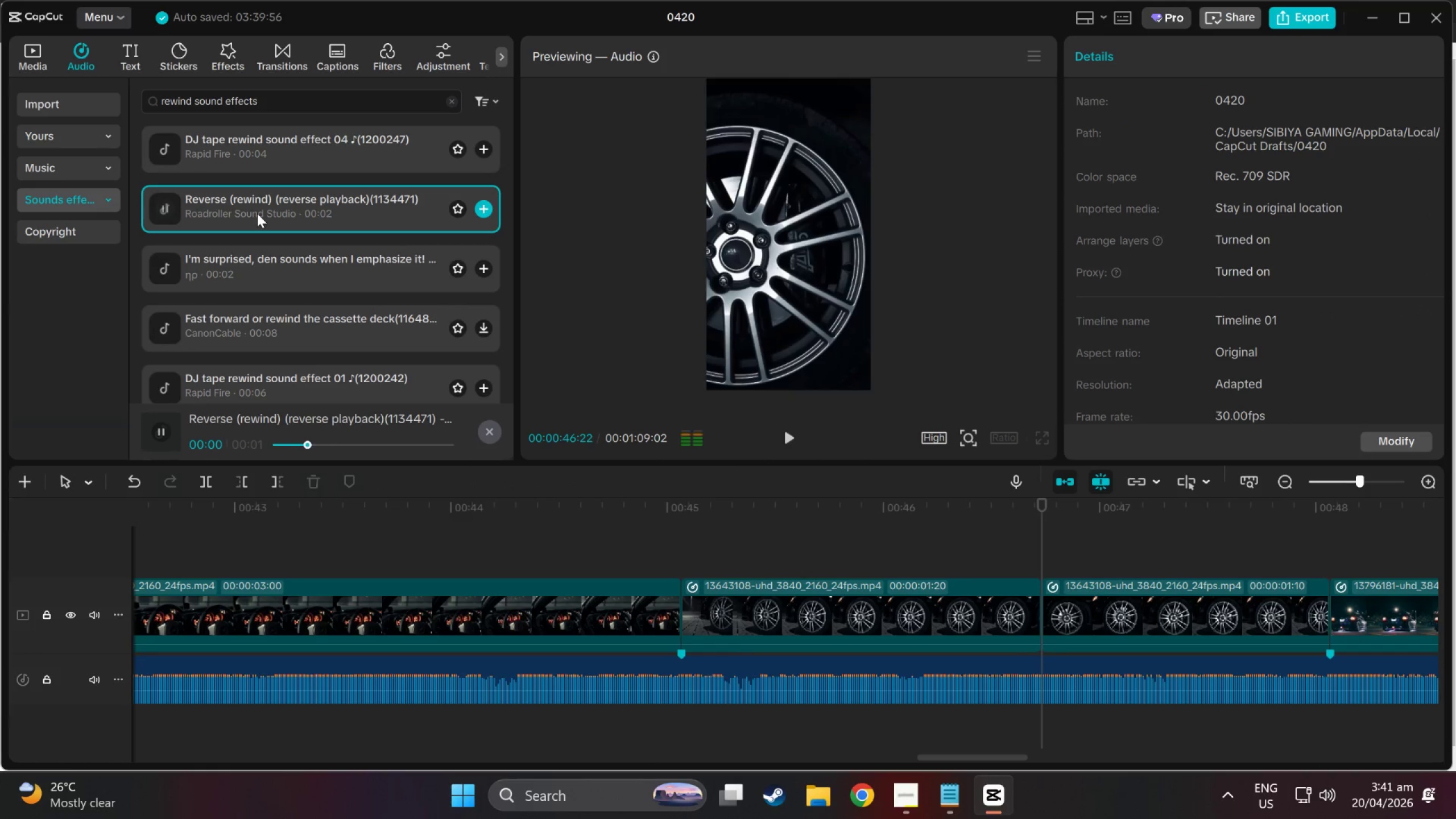 
scroll: coordinate [257, 213], scroll_direction: down, amount: 1.0
 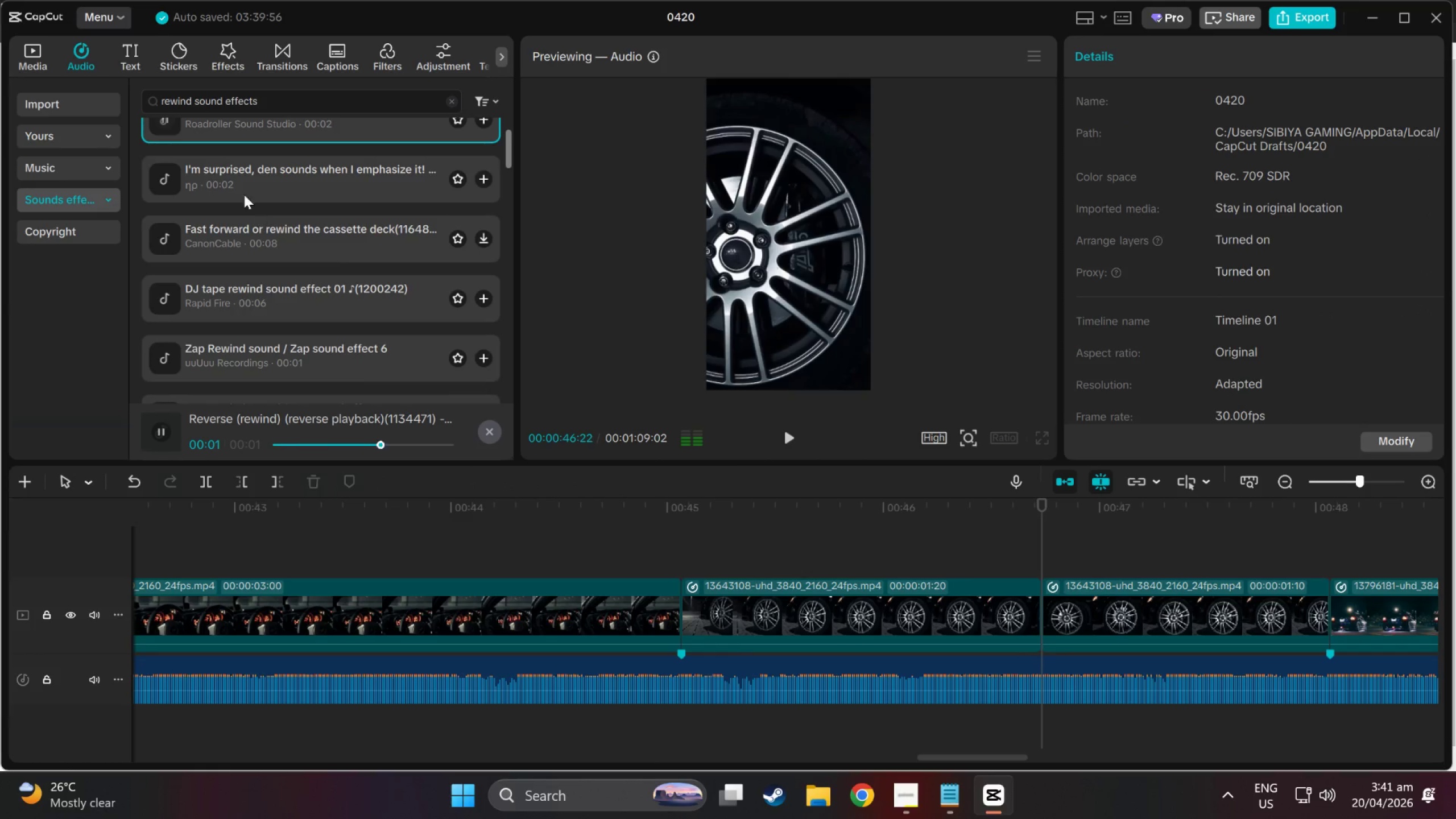 
left_click([235, 176])
 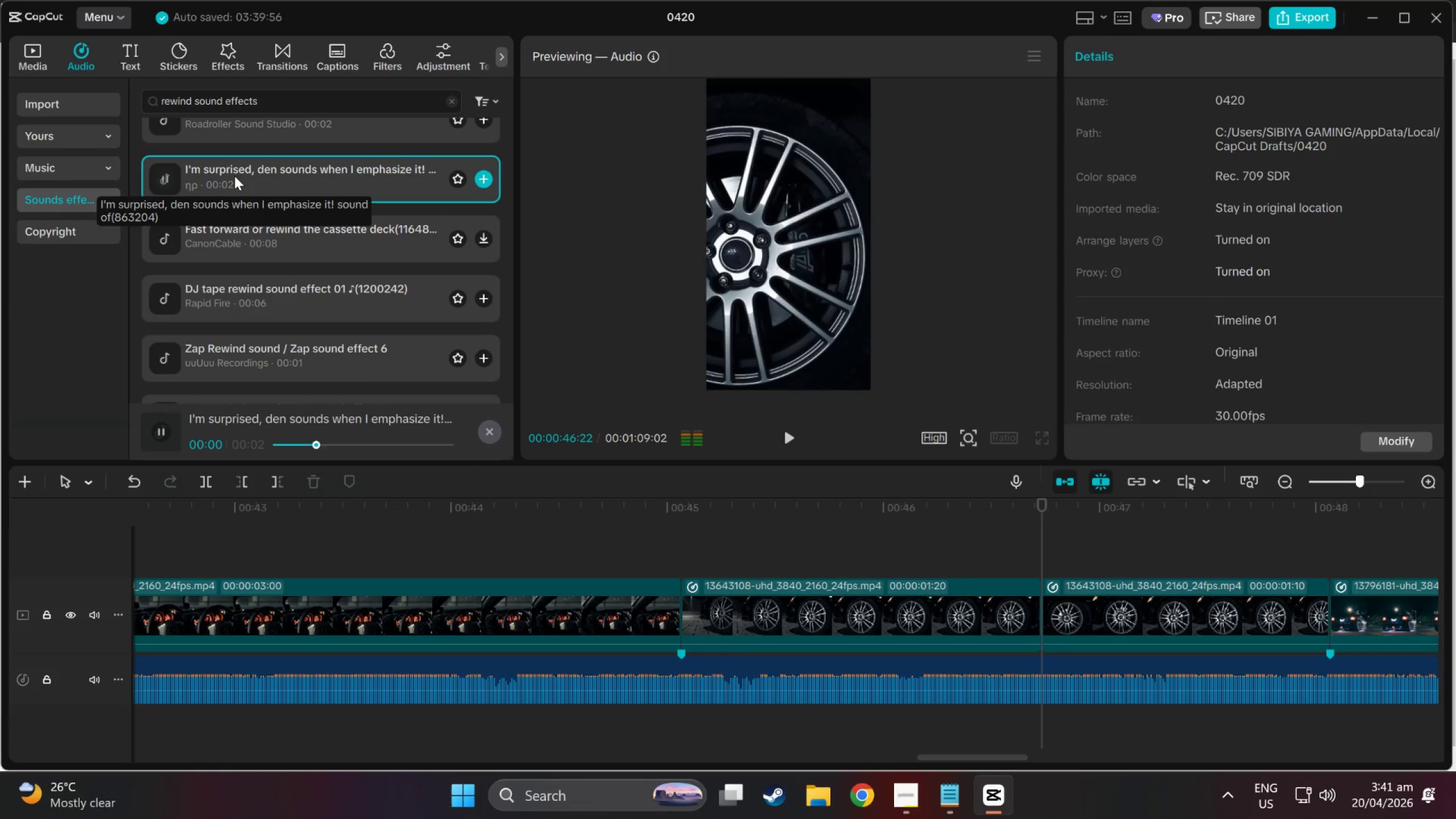 
left_click([230, 242])
 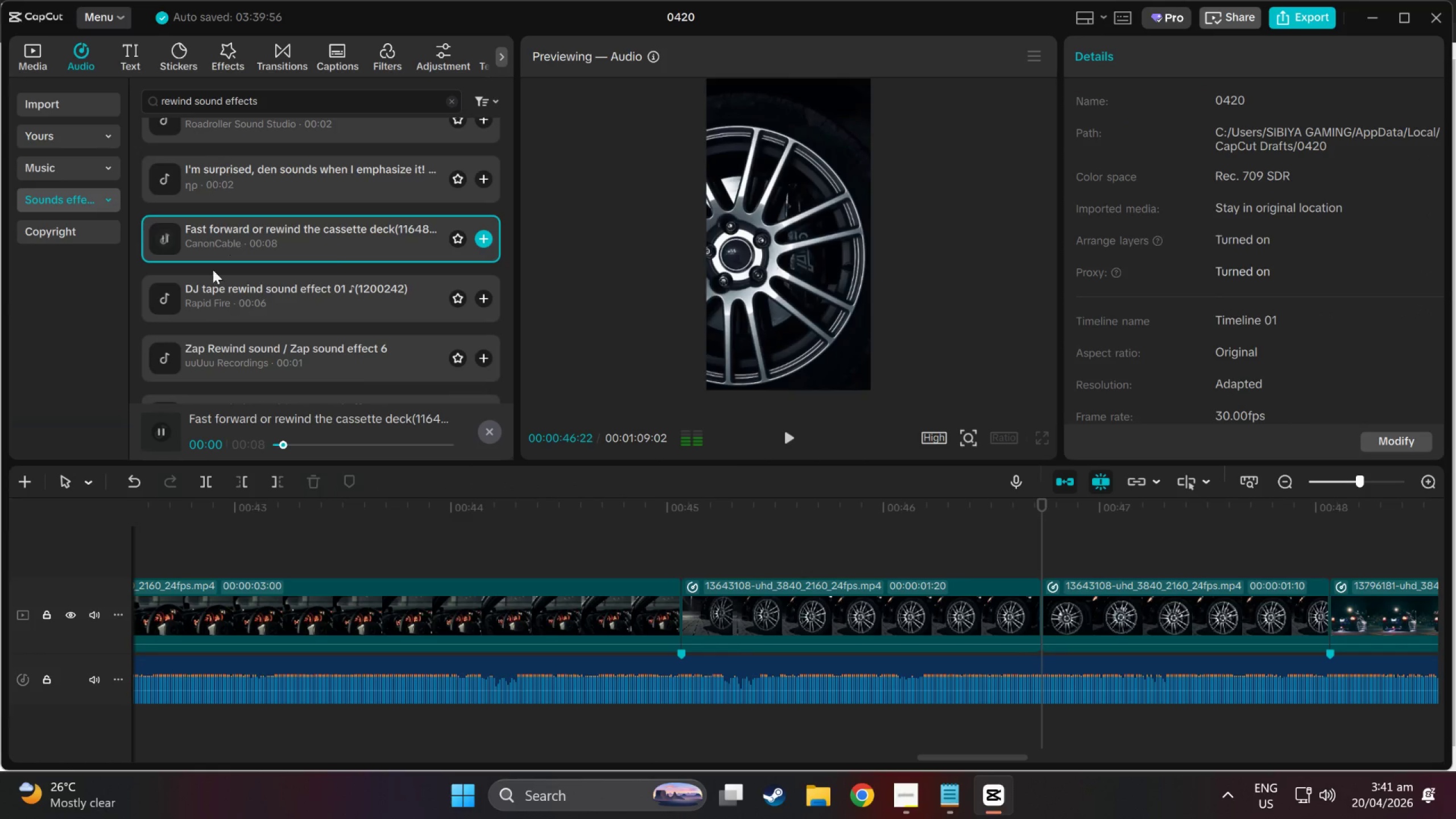 
left_click([205, 297])
 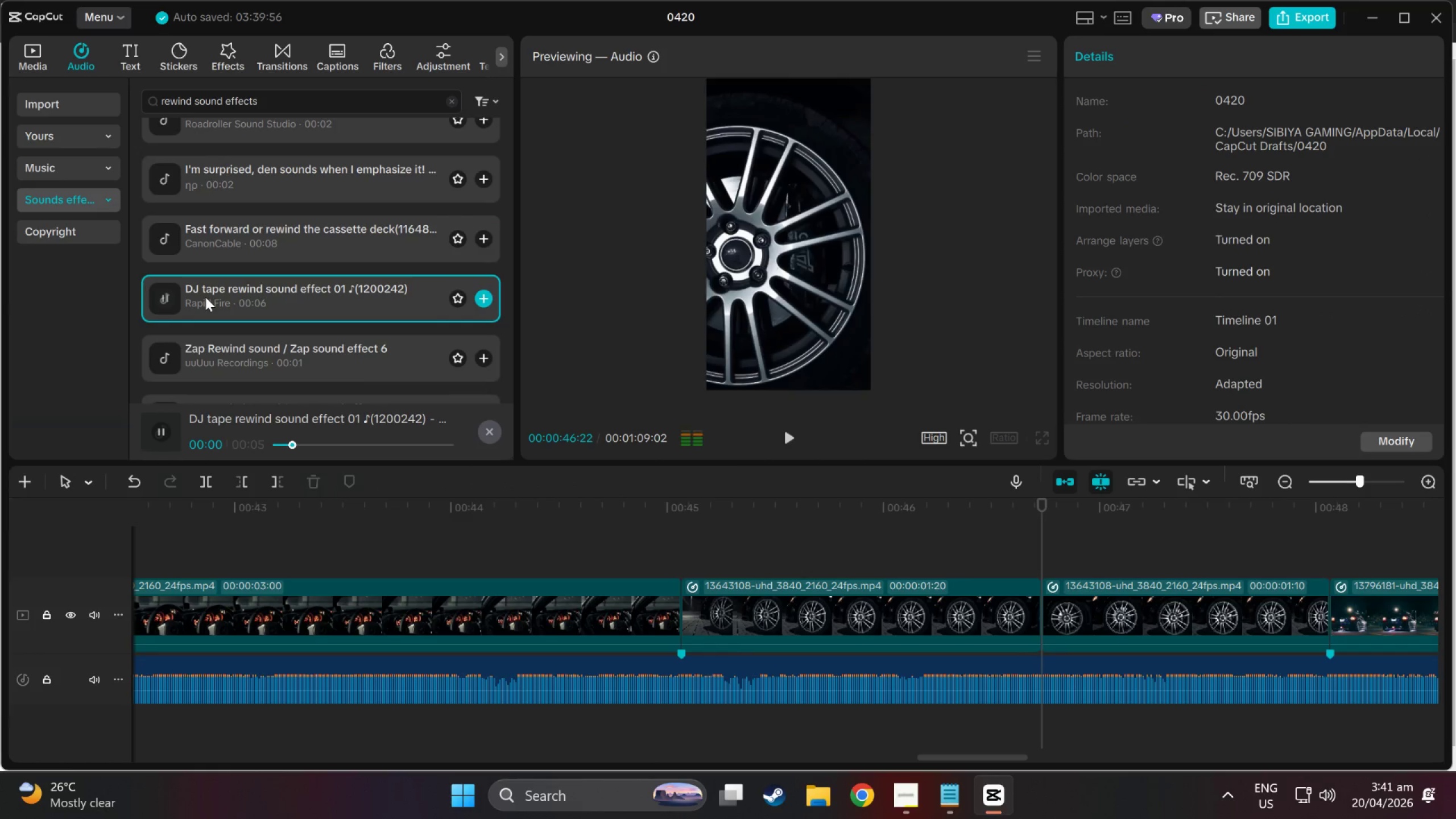 
scroll: coordinate [205, 297], scroll_direction: down, amount: 2.0
 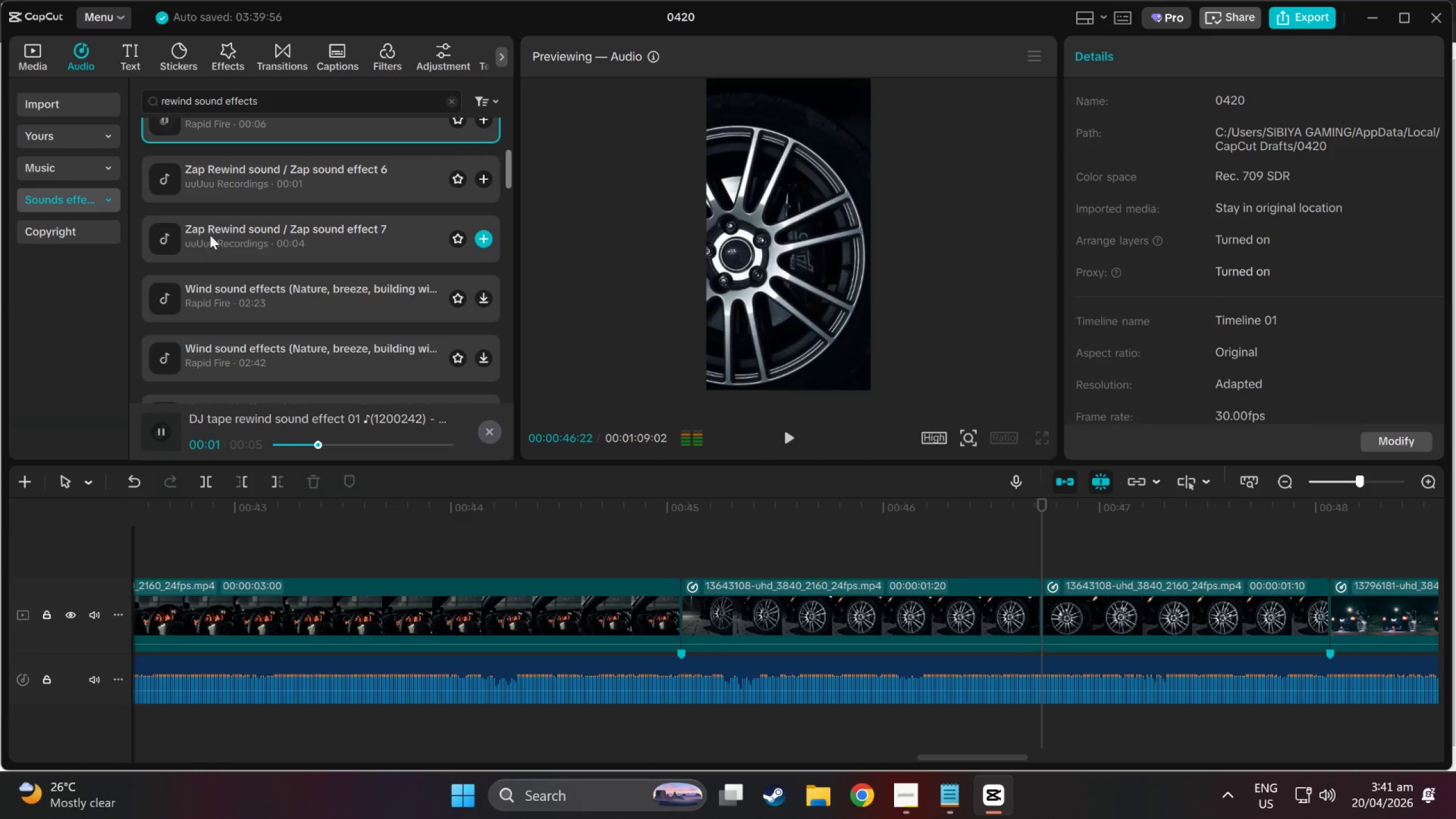 
left_click([224, 173])
 